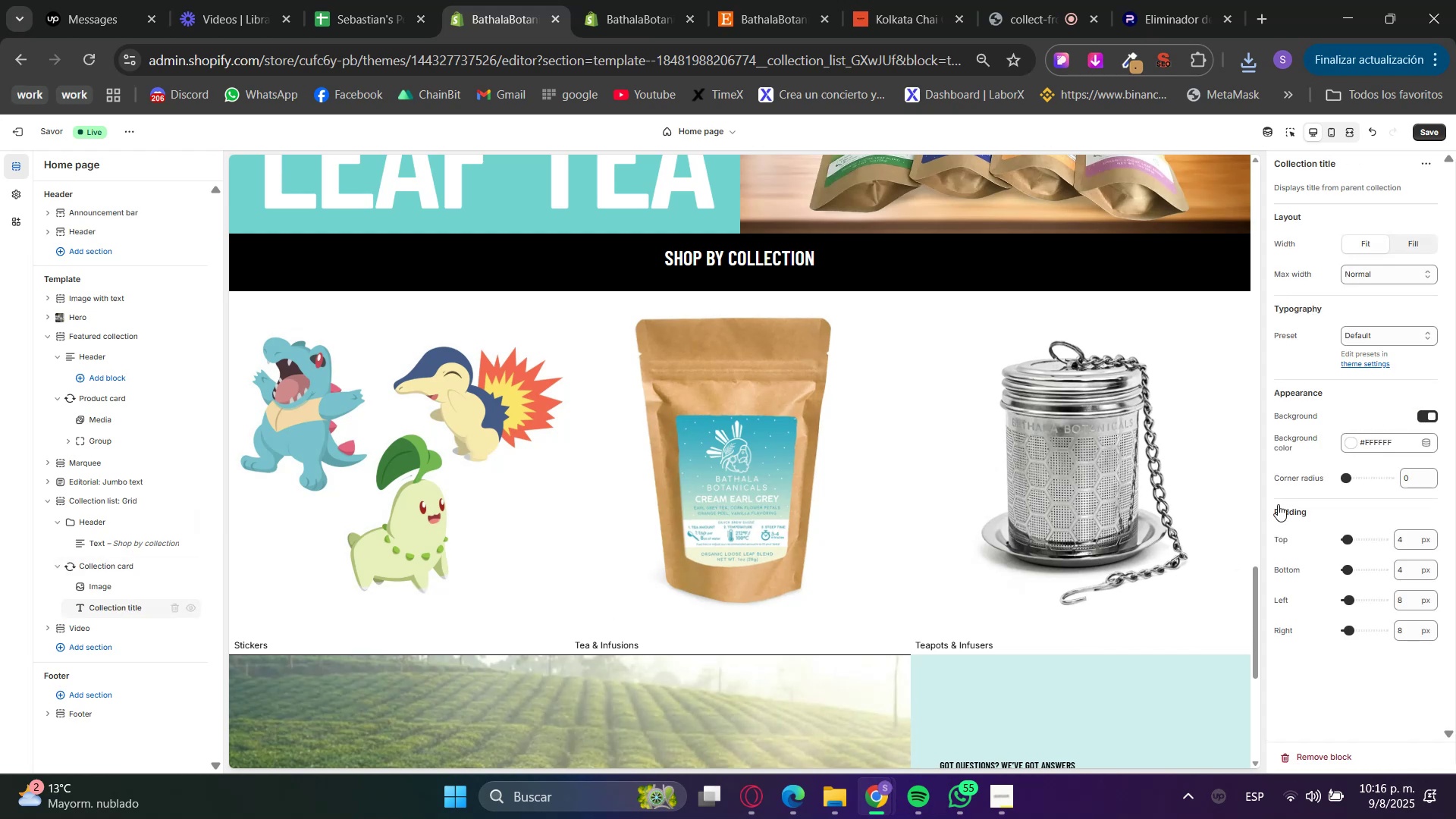 
double_click([1394, 267])
 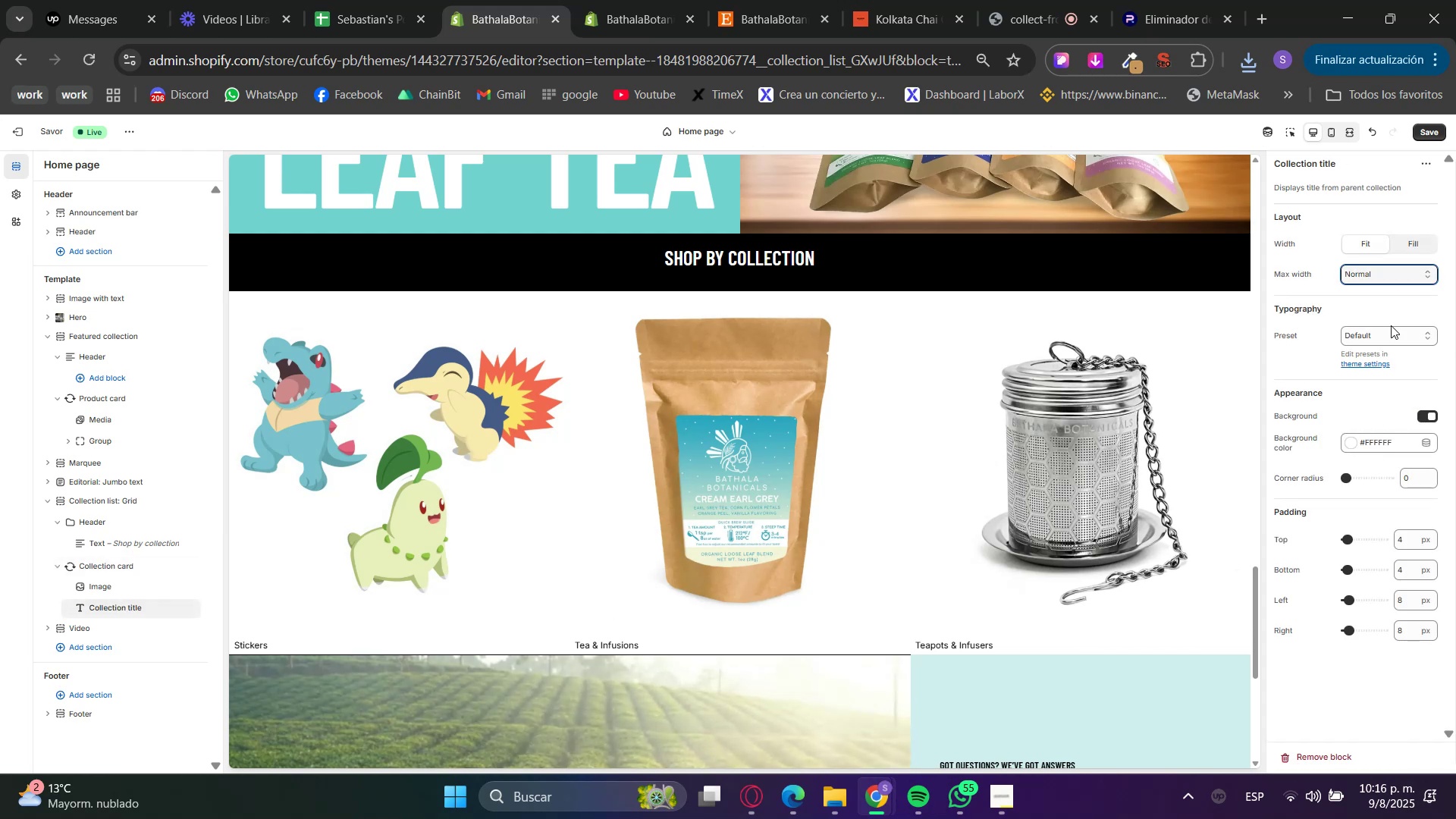 
triple_click([1389, 337])
 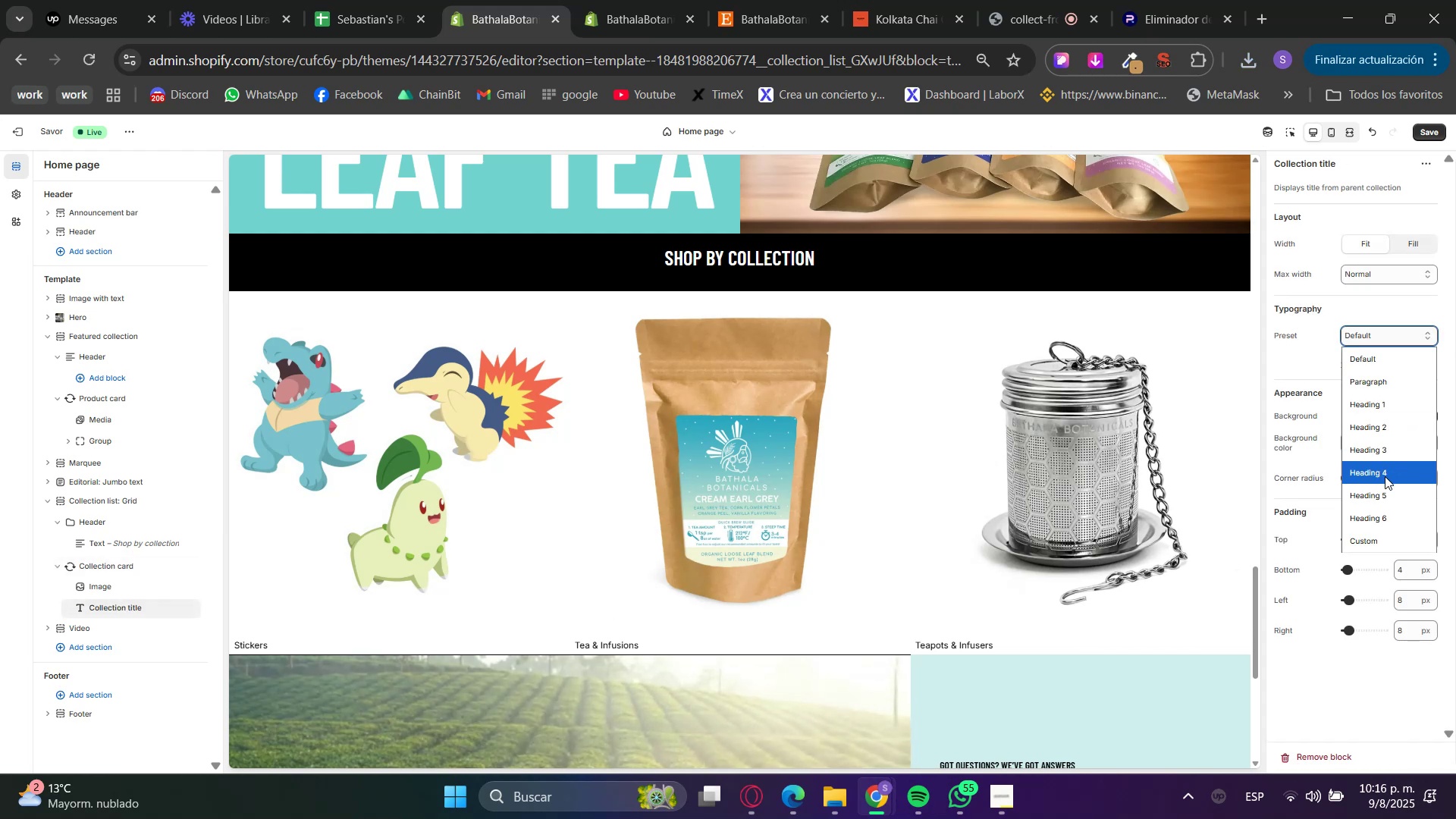 
left_click([1385, 505])
 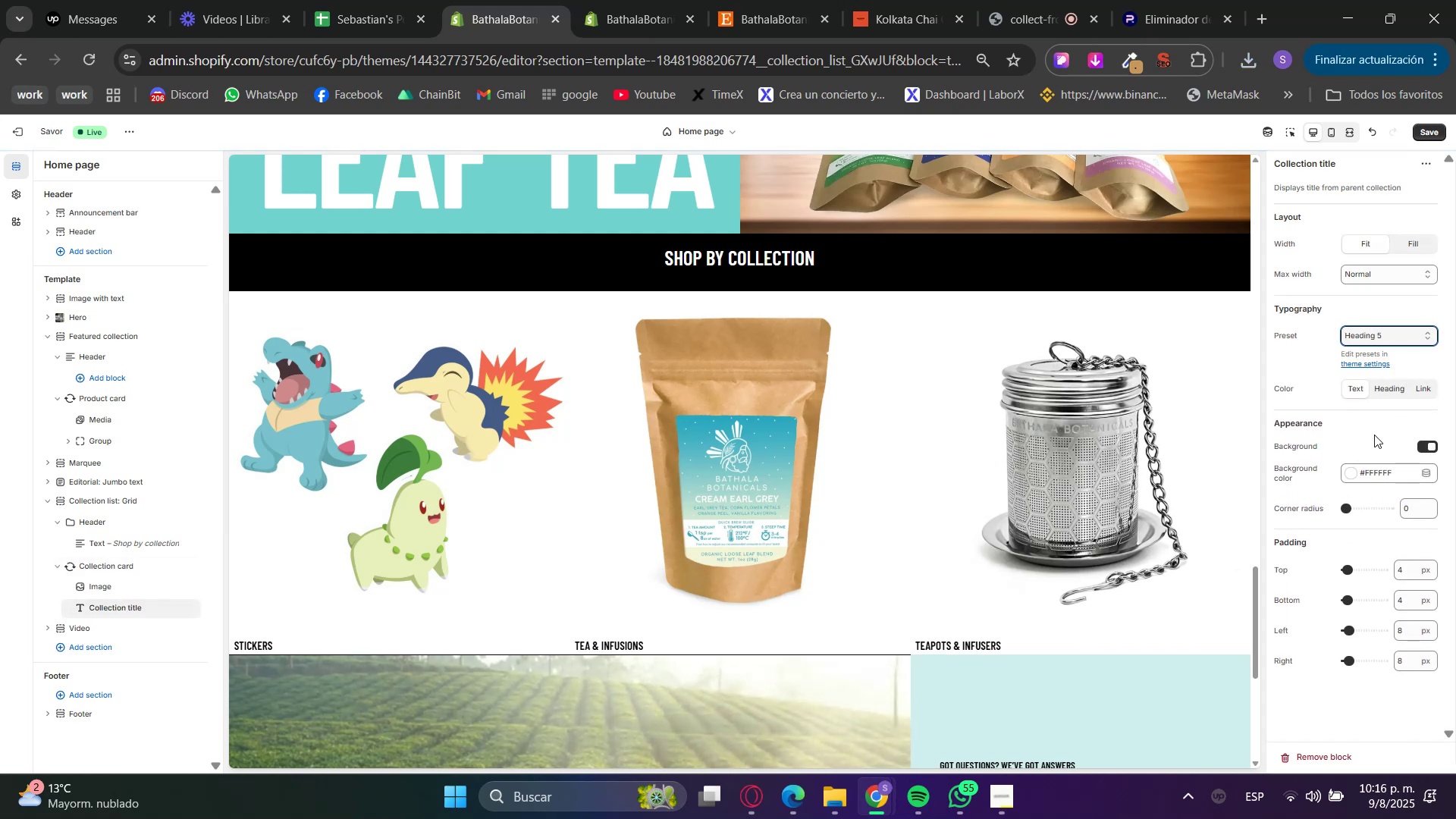 
left_click_drag(start_coordinate=[1403, 573], to_coordinate=[1392, 573])
 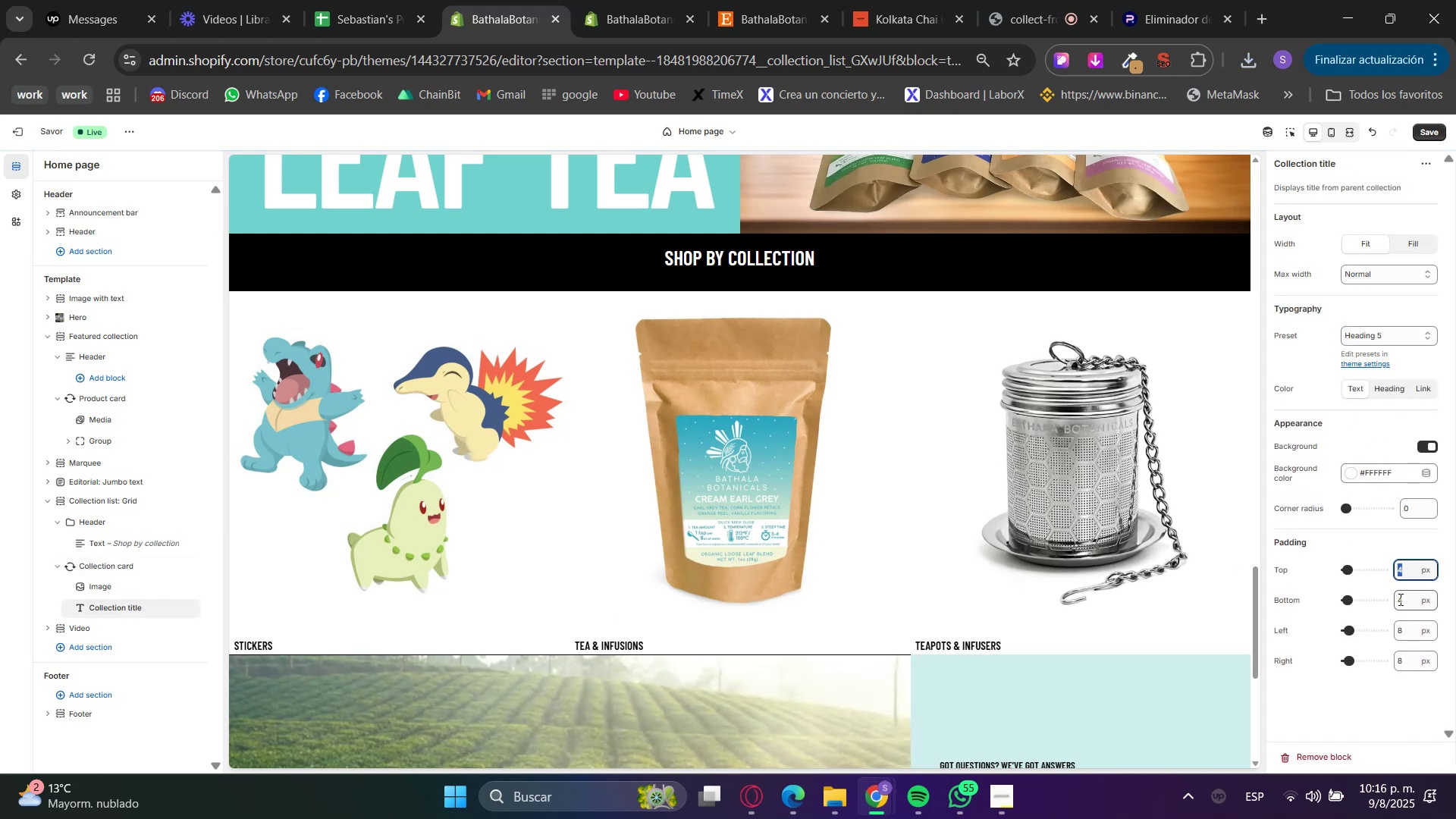 
key(Numpad1)
 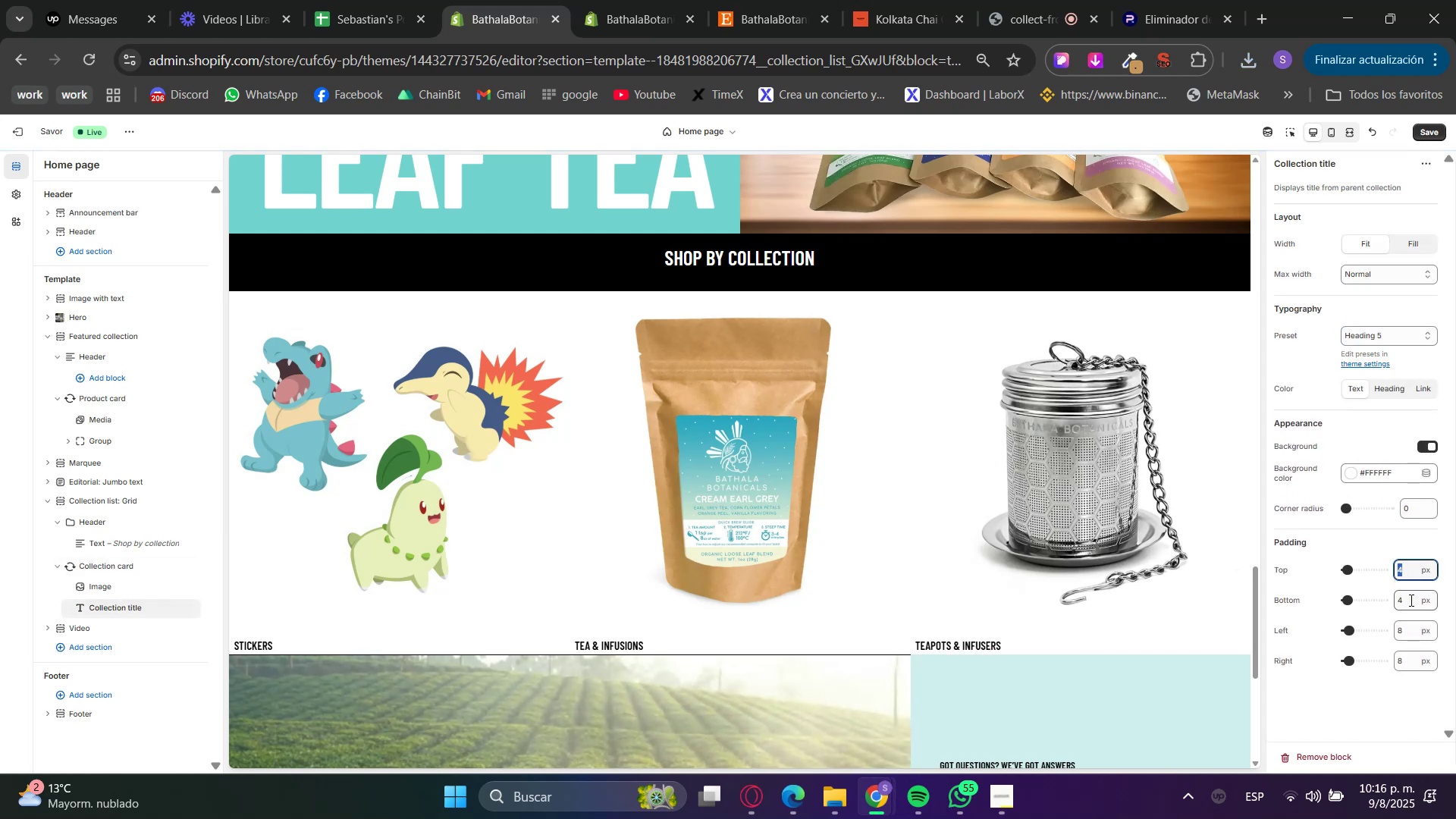 
key(Numpad0)
 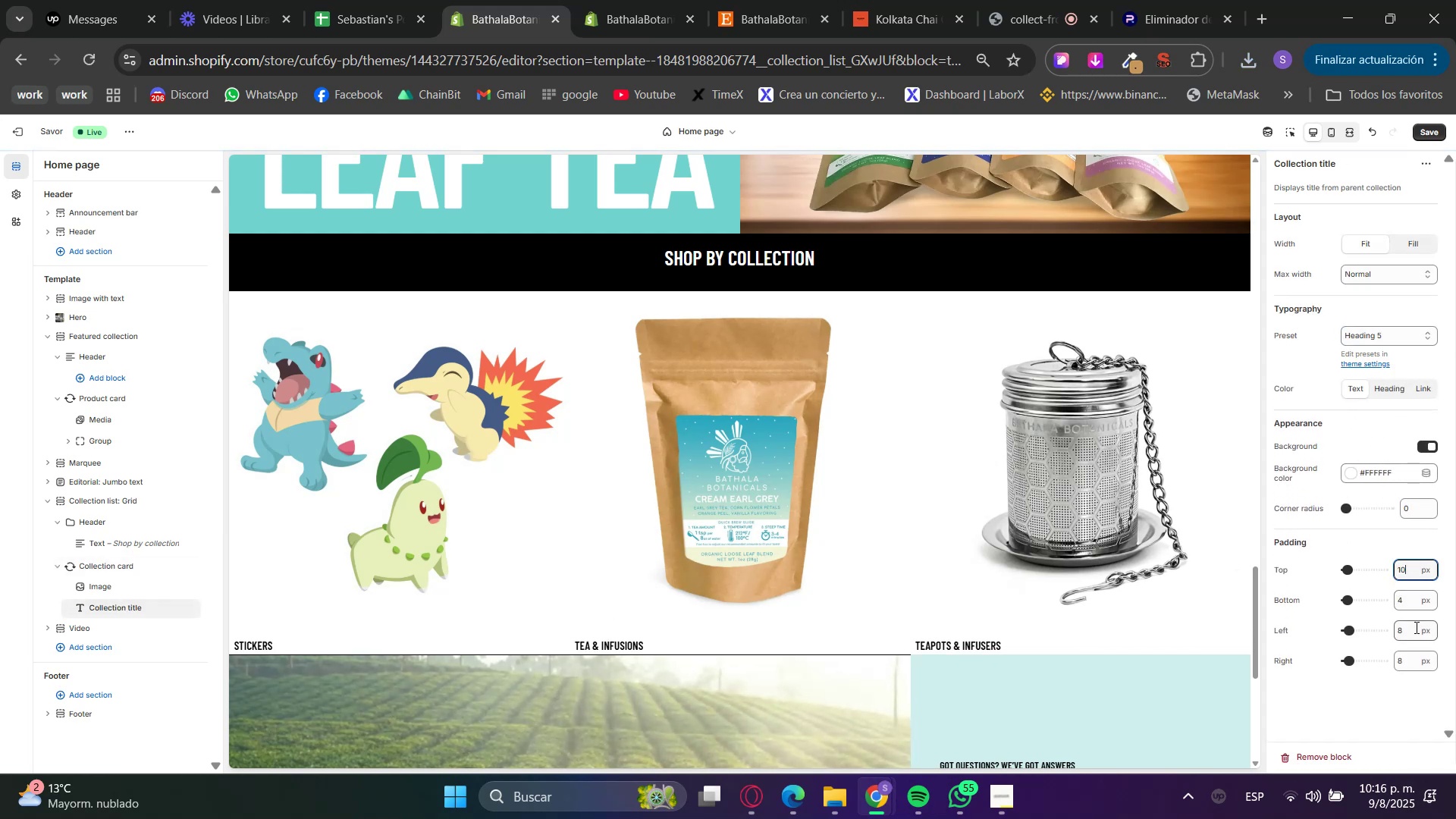 
left_click_drag(start_coordinate=[1409, 629], to_coordinate=[1382, 626])
 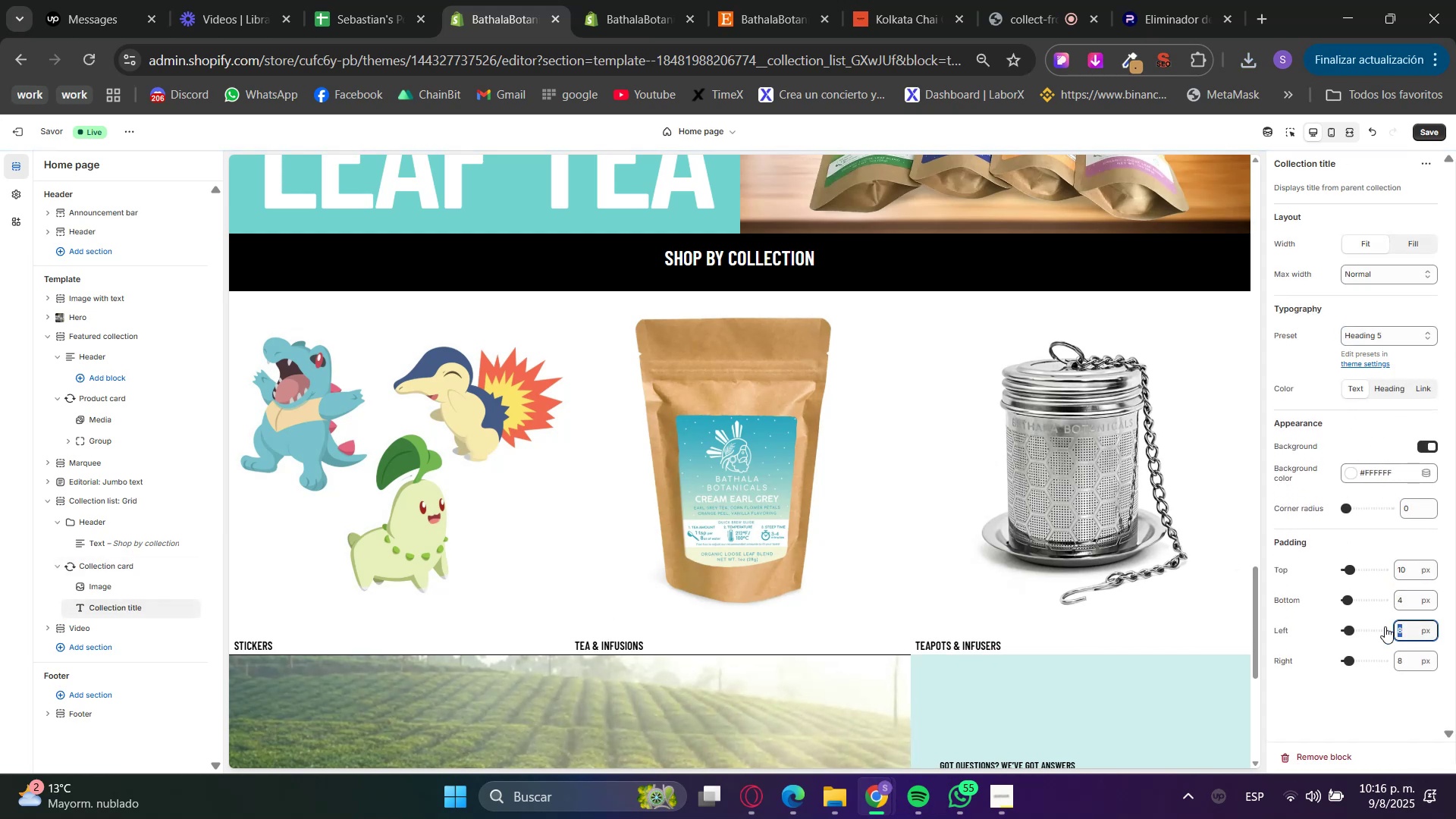 
key(Numpad1)
 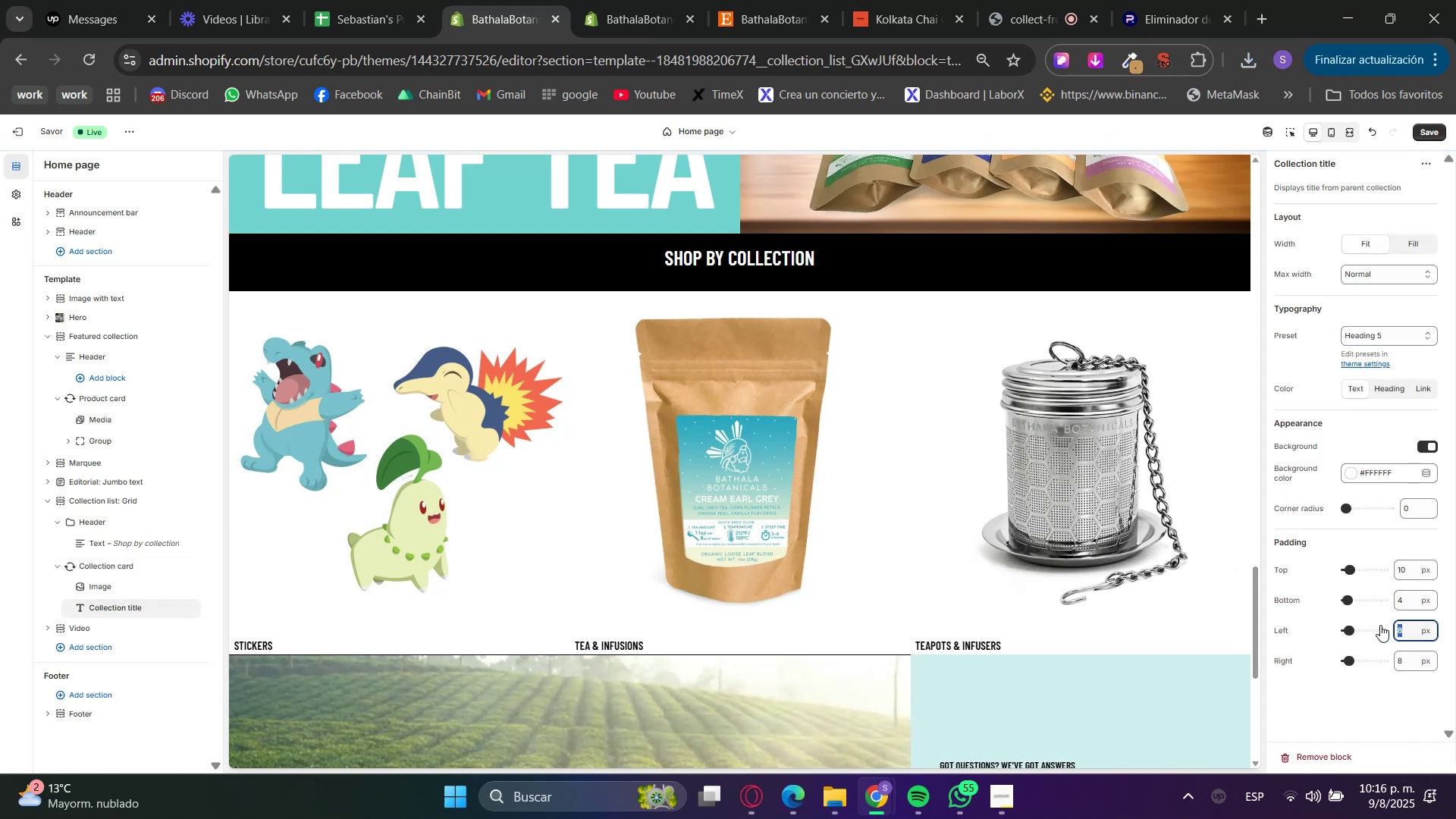 
key(Numpad0)
 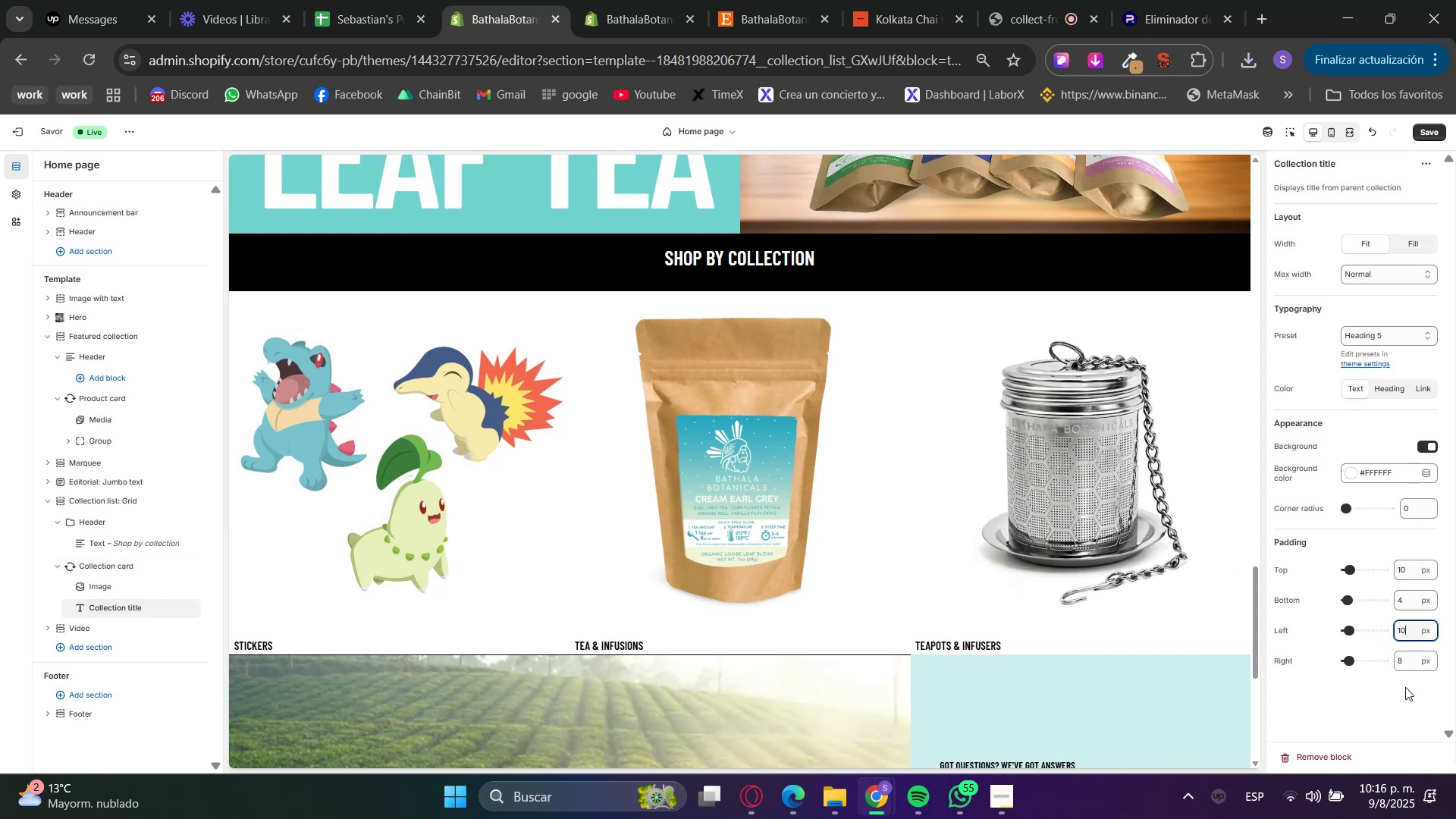 
left_click([1407, 692])
 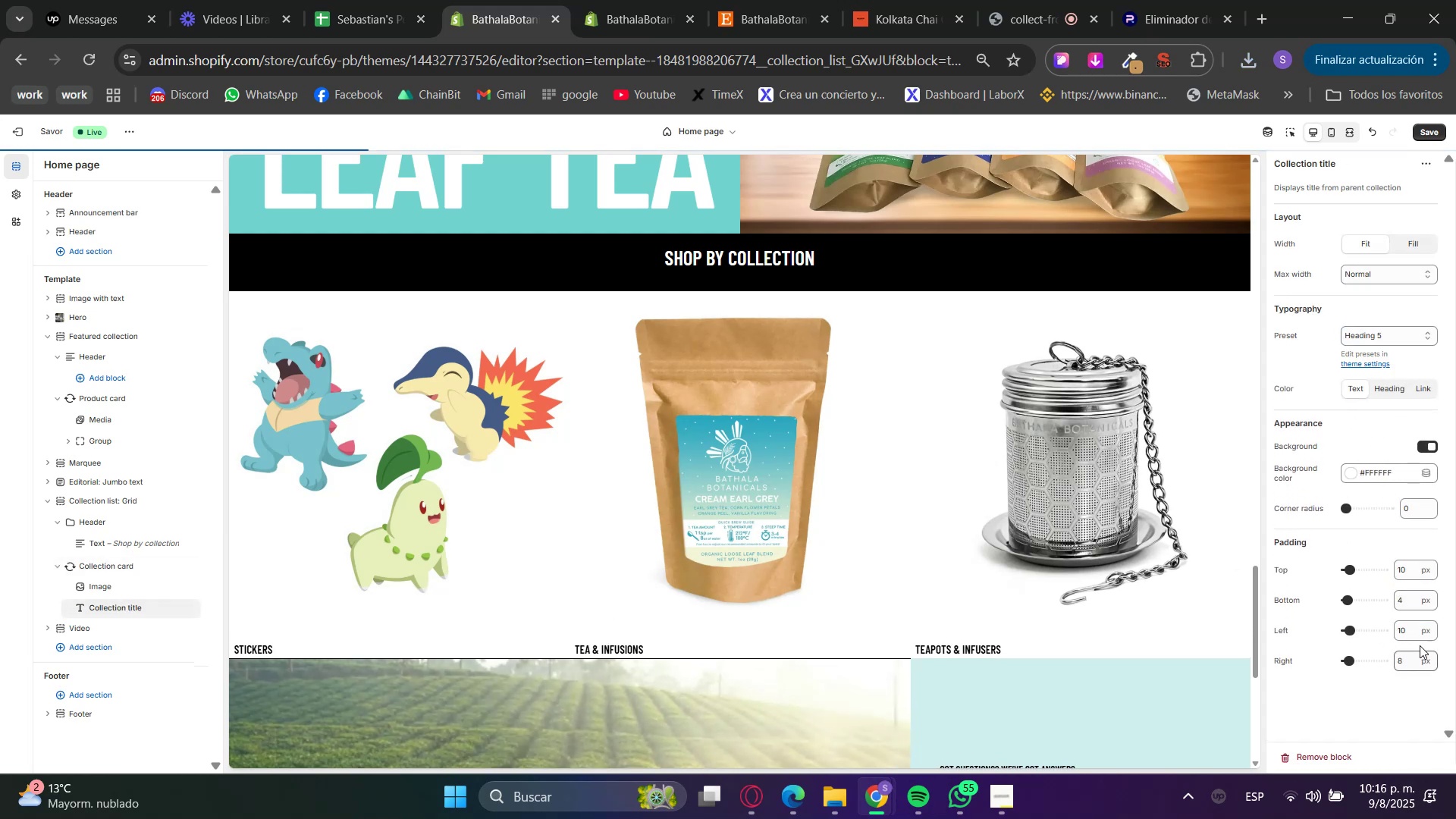 
left_click_drag(start_coordinate=[1417, 632], to_coordinate=[1398, 633])
 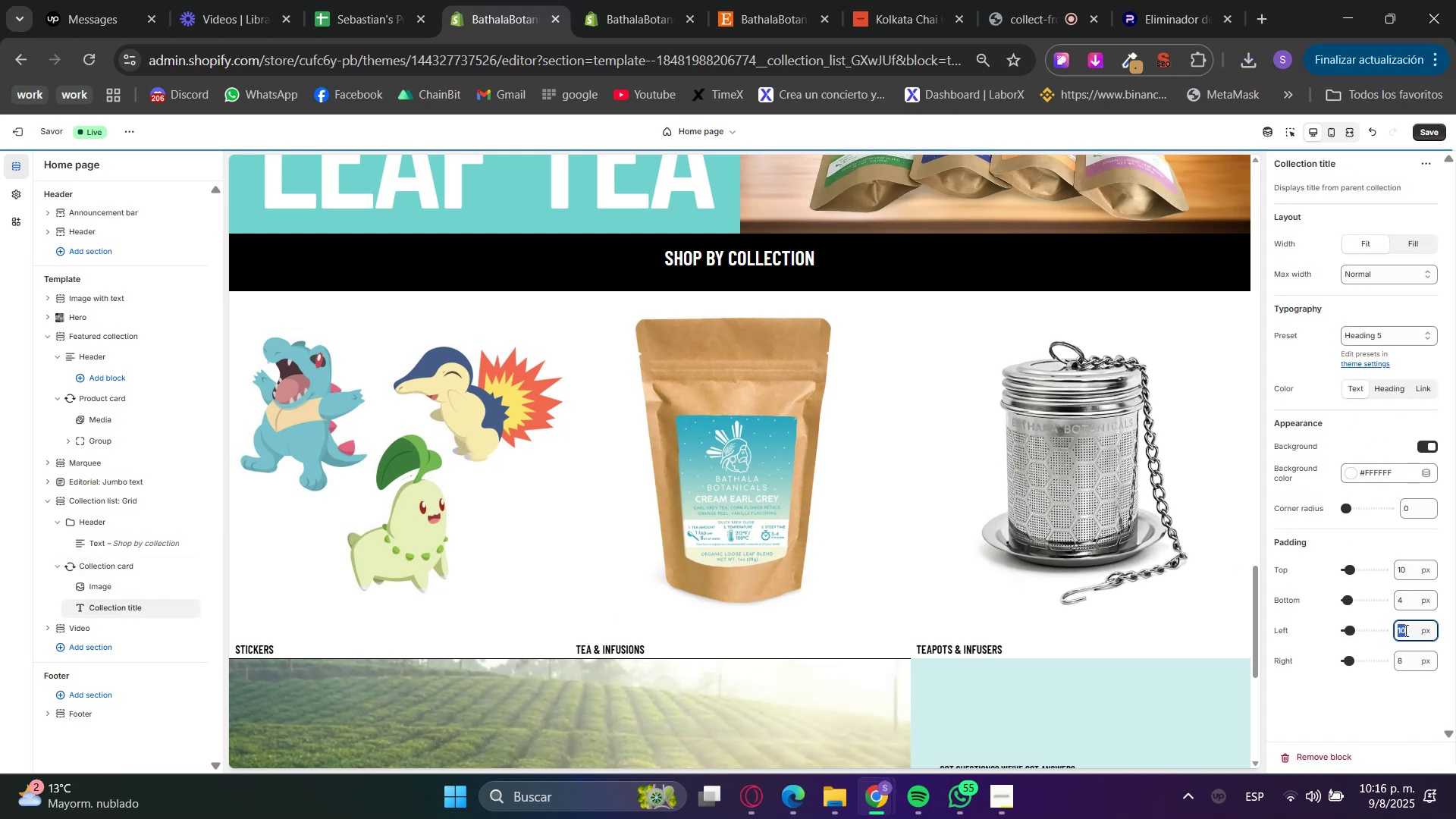 
key(Numpad8)
 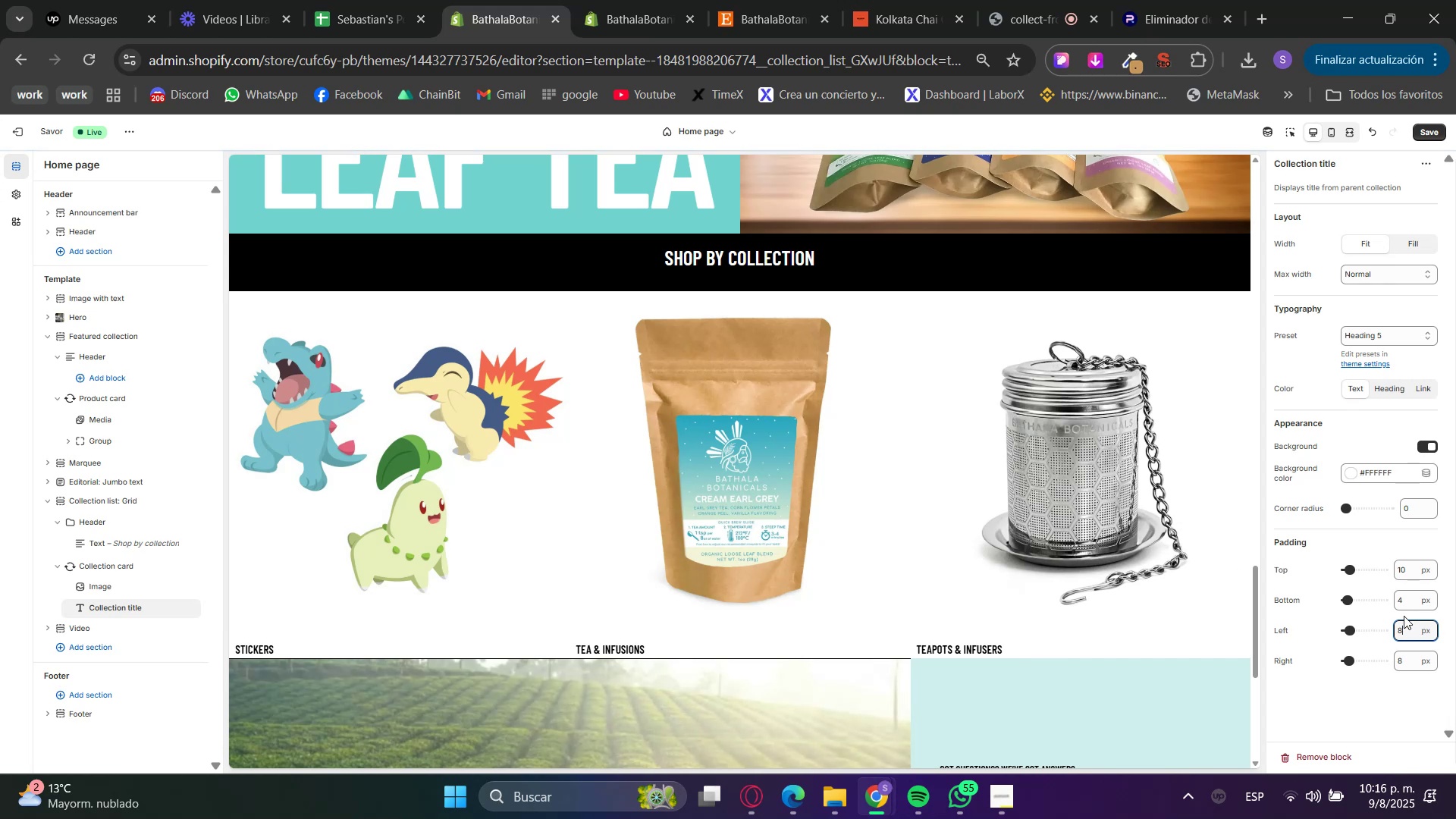 
left_click_drag(start_coordinate=[1407, 601], to_coordinate=[1388, 609])
 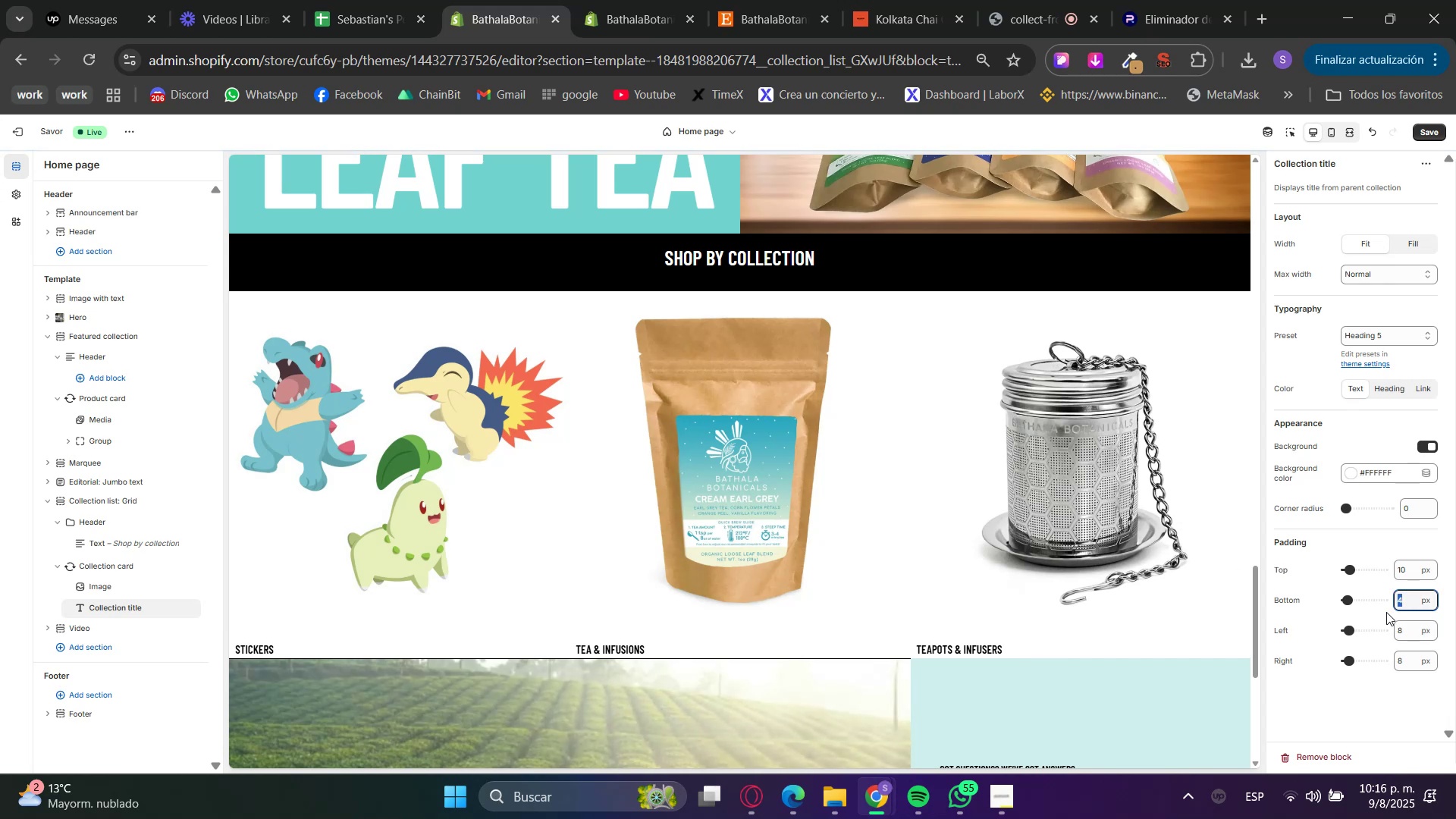 
key(Numpad1)
 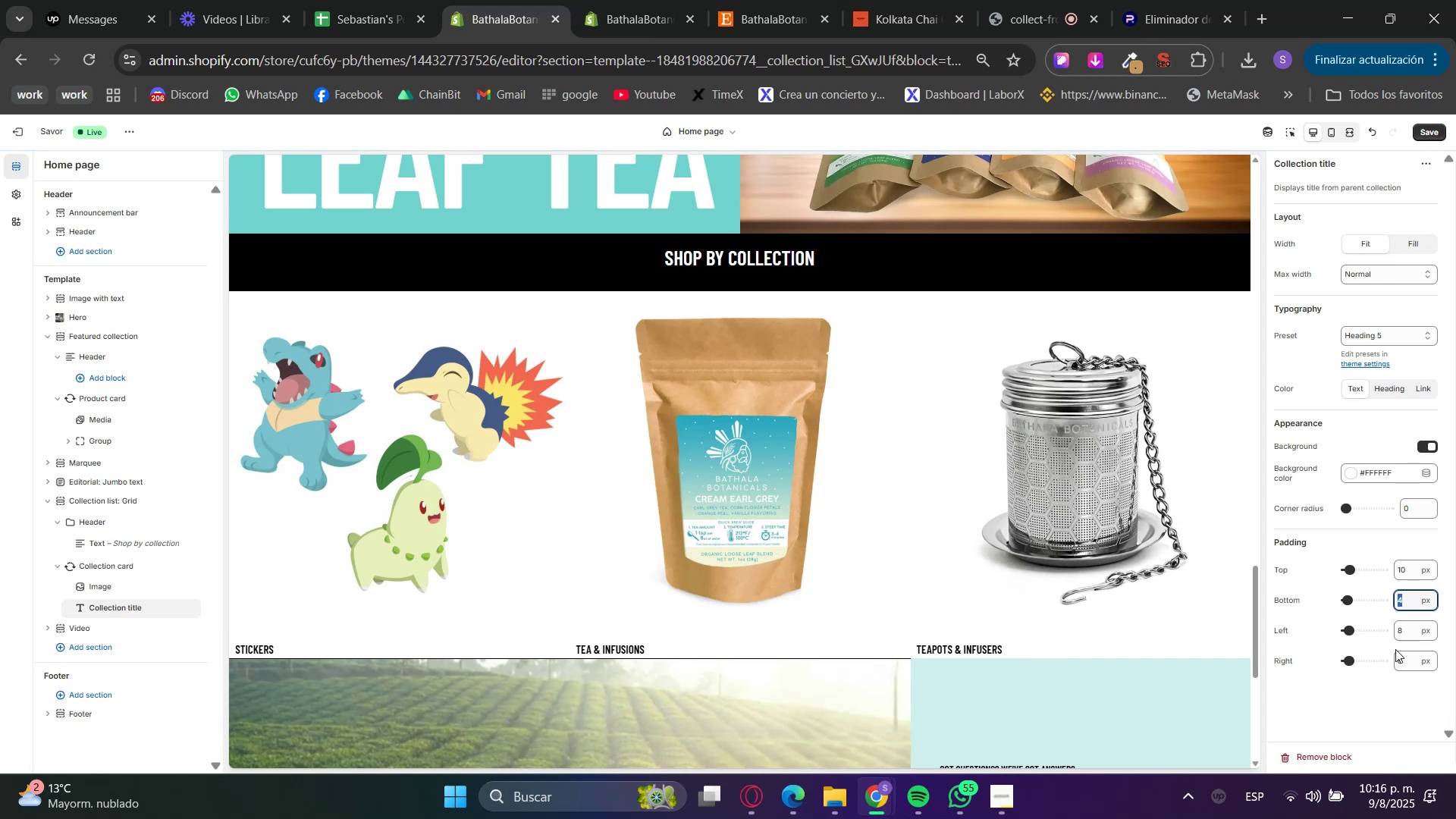 
key(Numpad0)
 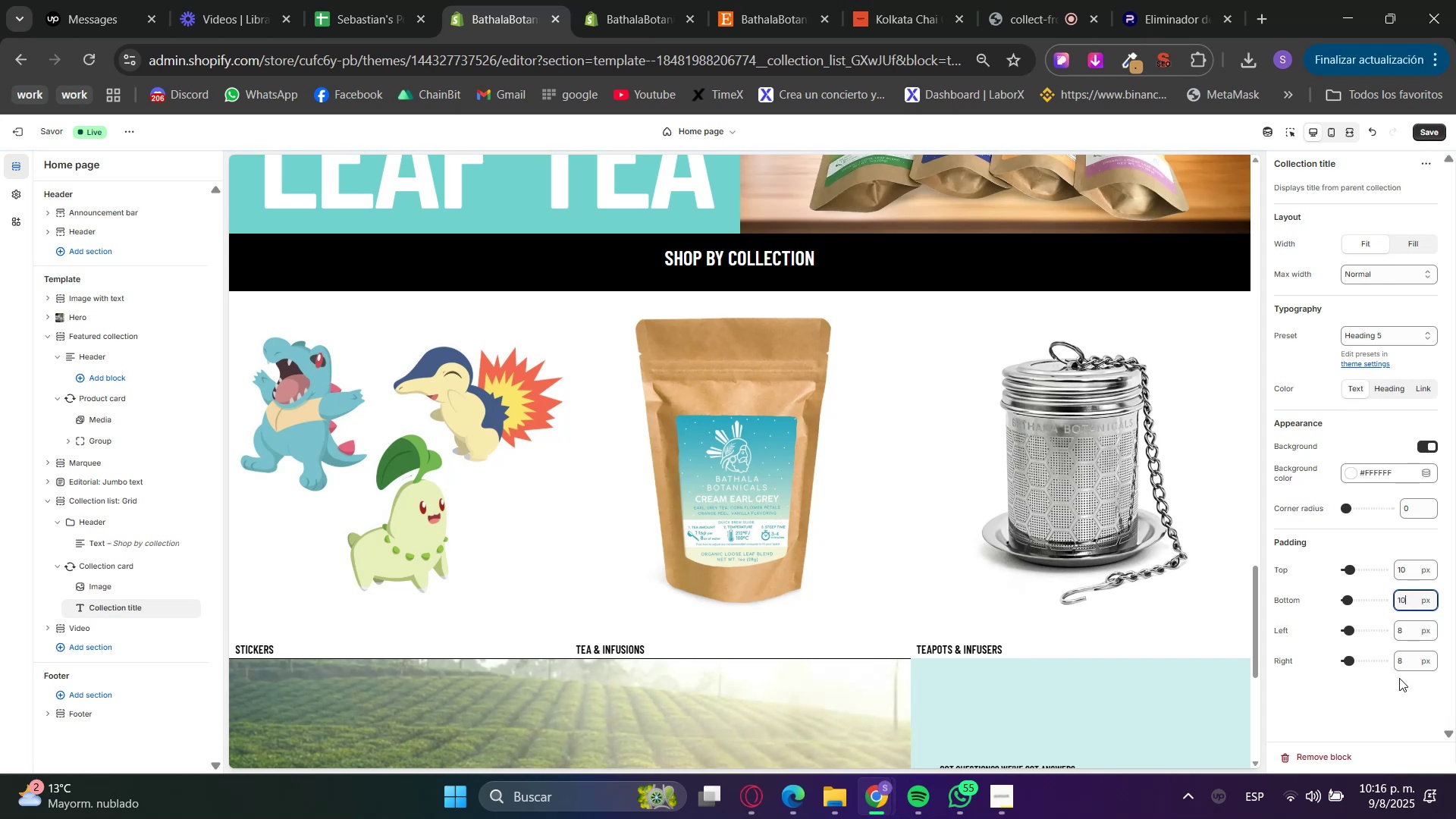 
left_click([1399, 678])
 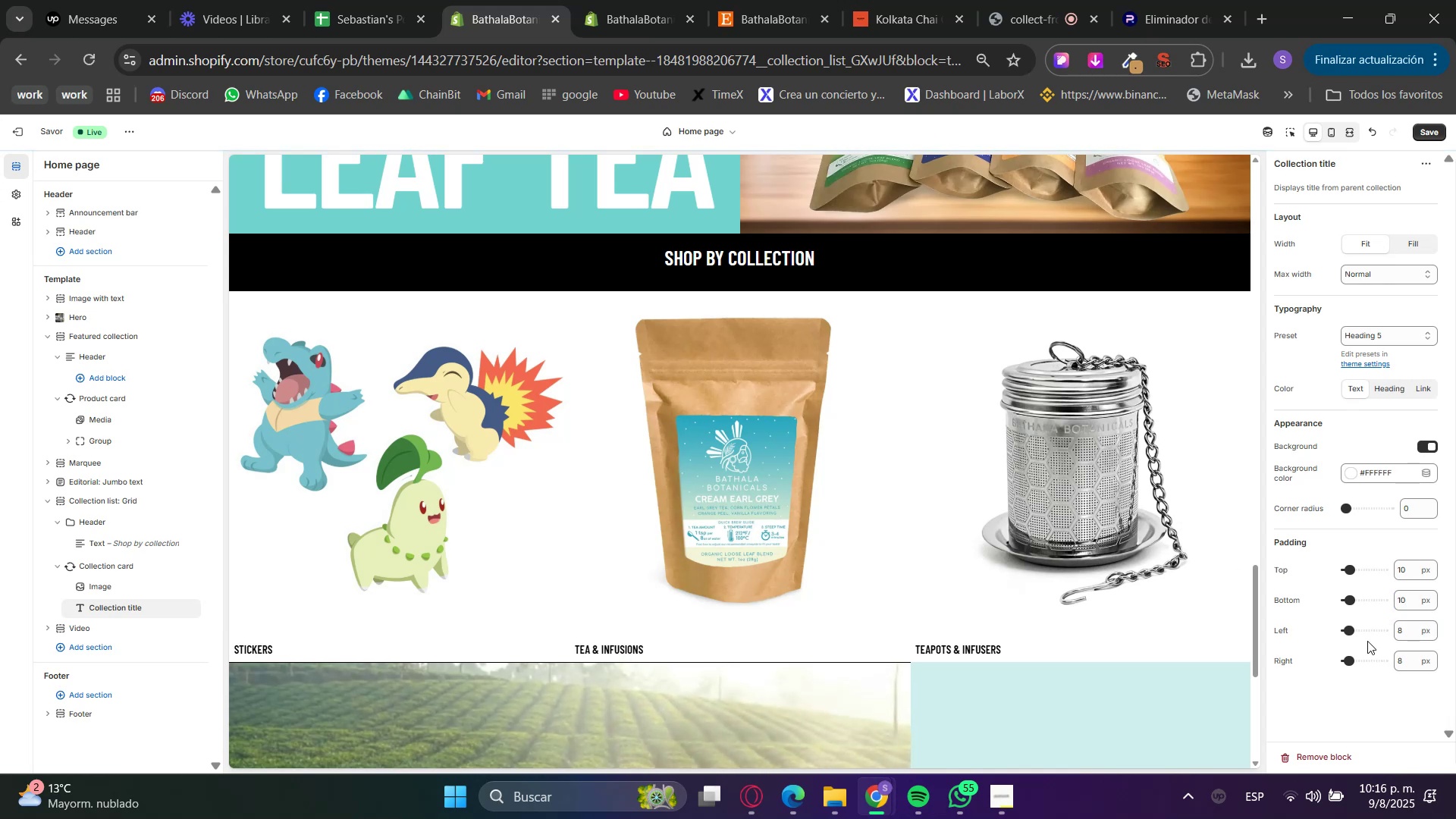 
left_click([1359, 478])
 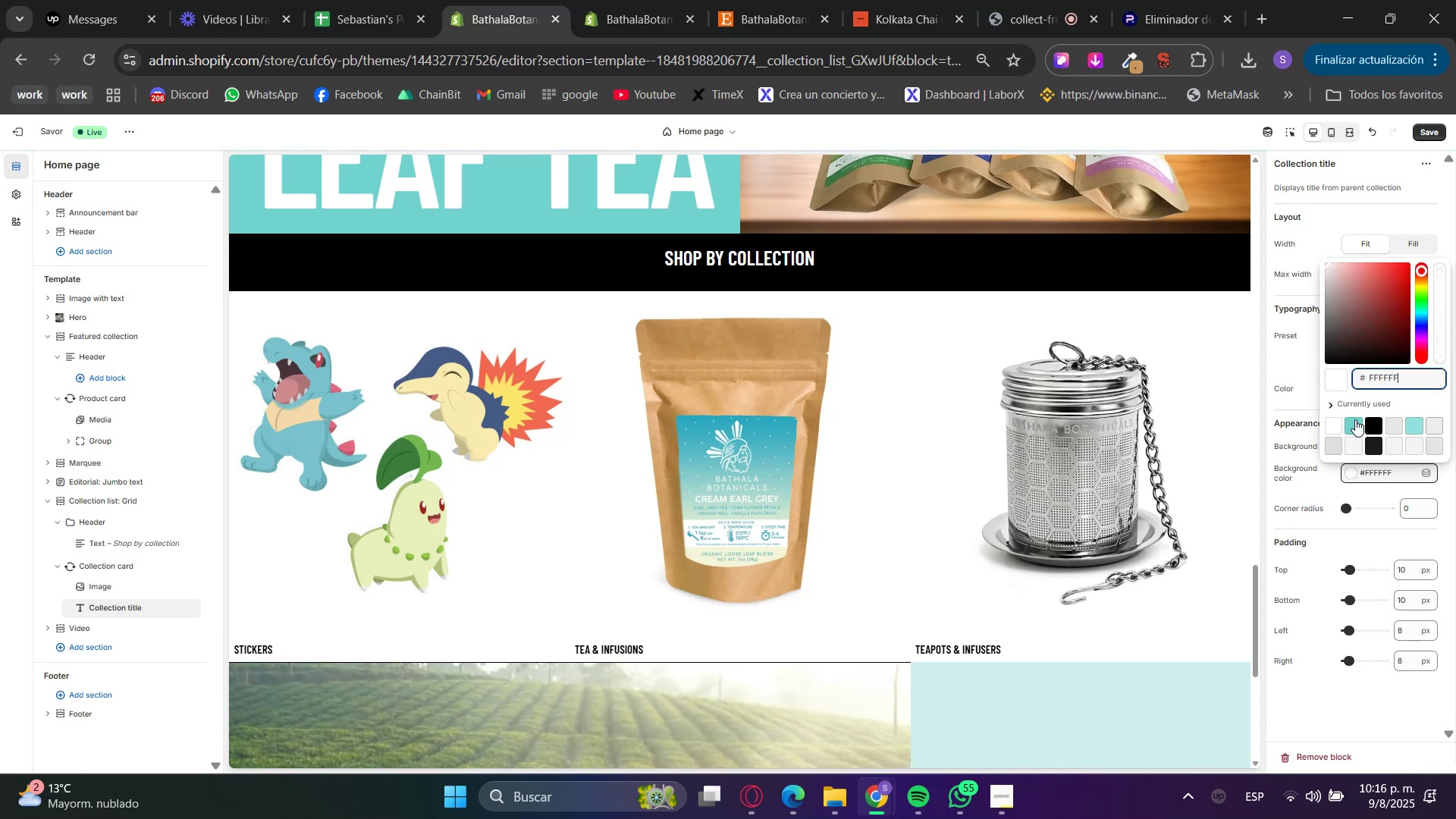 
left_click([1349, 429])
 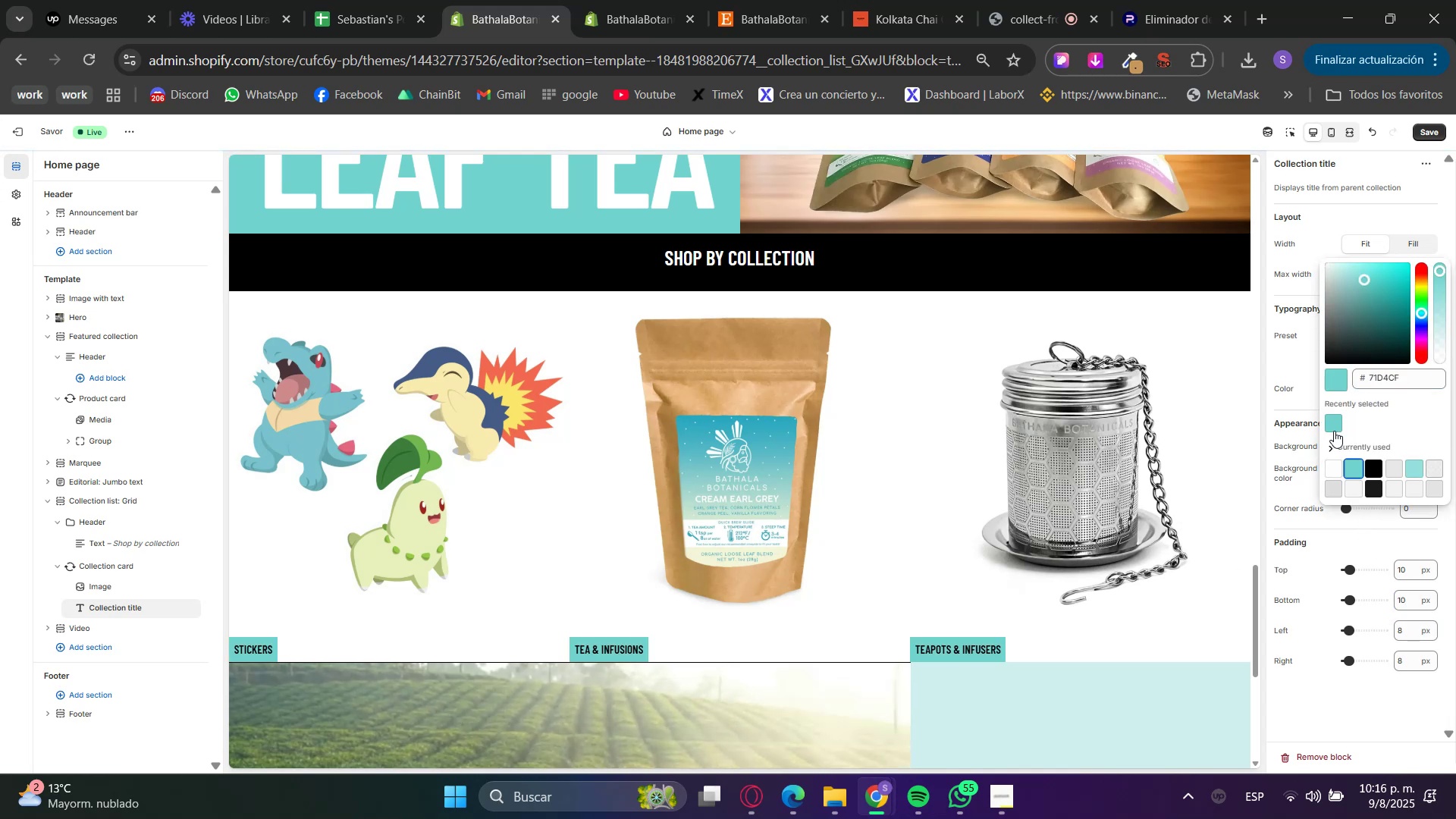 
left_click([1307, 464])
 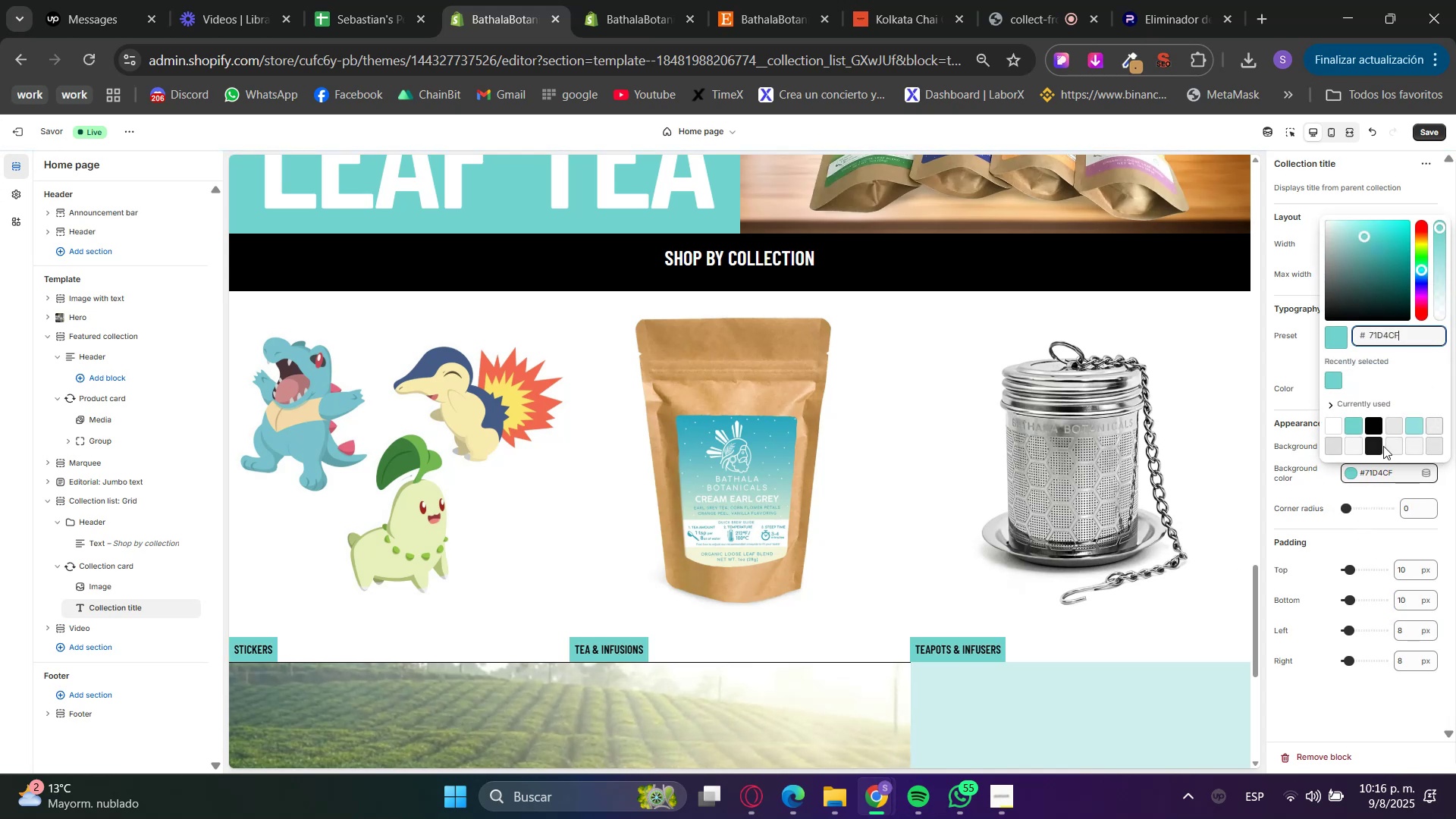 
left_click([1393, 492])
 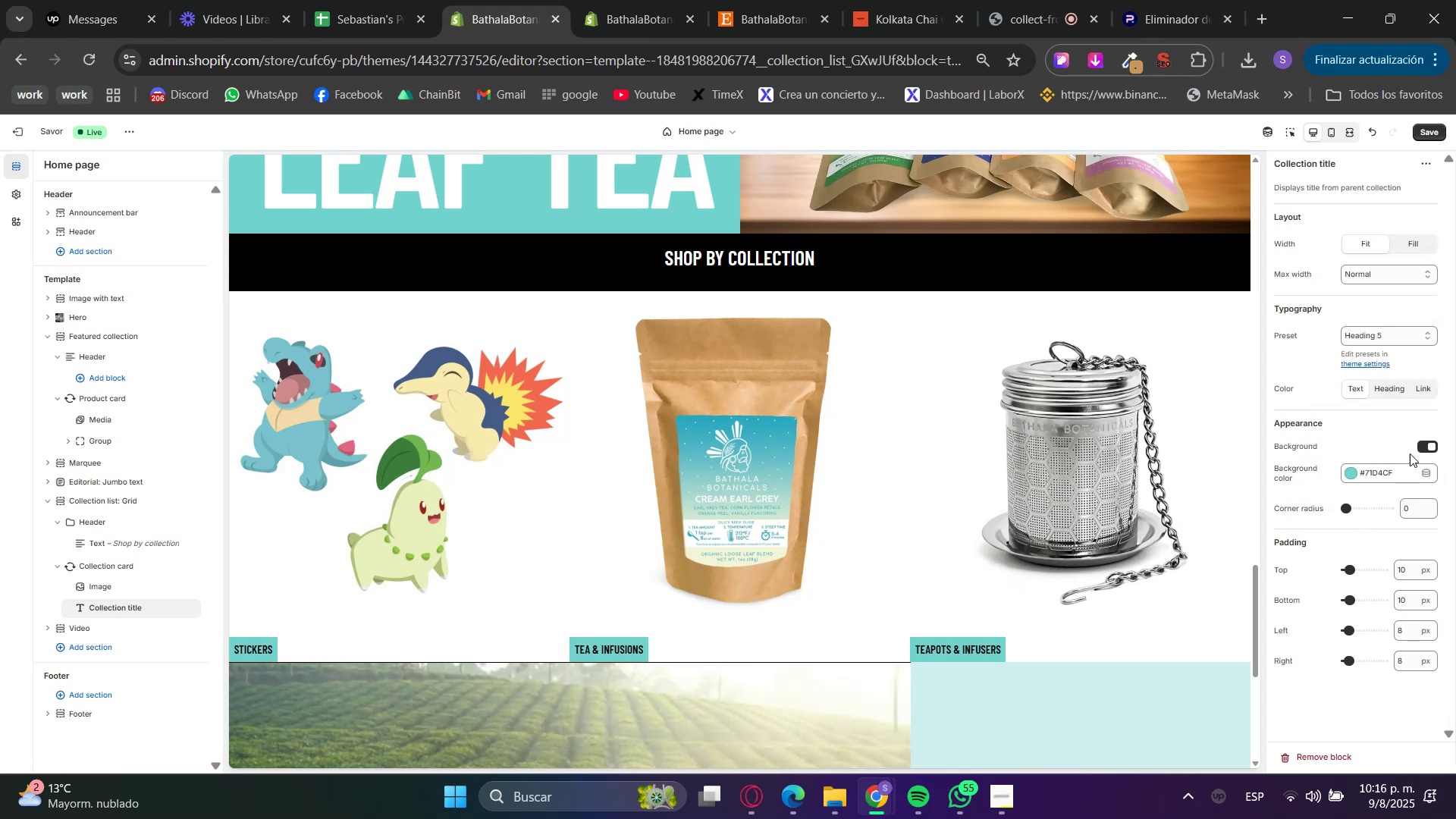 
left_click([1420, 450])
 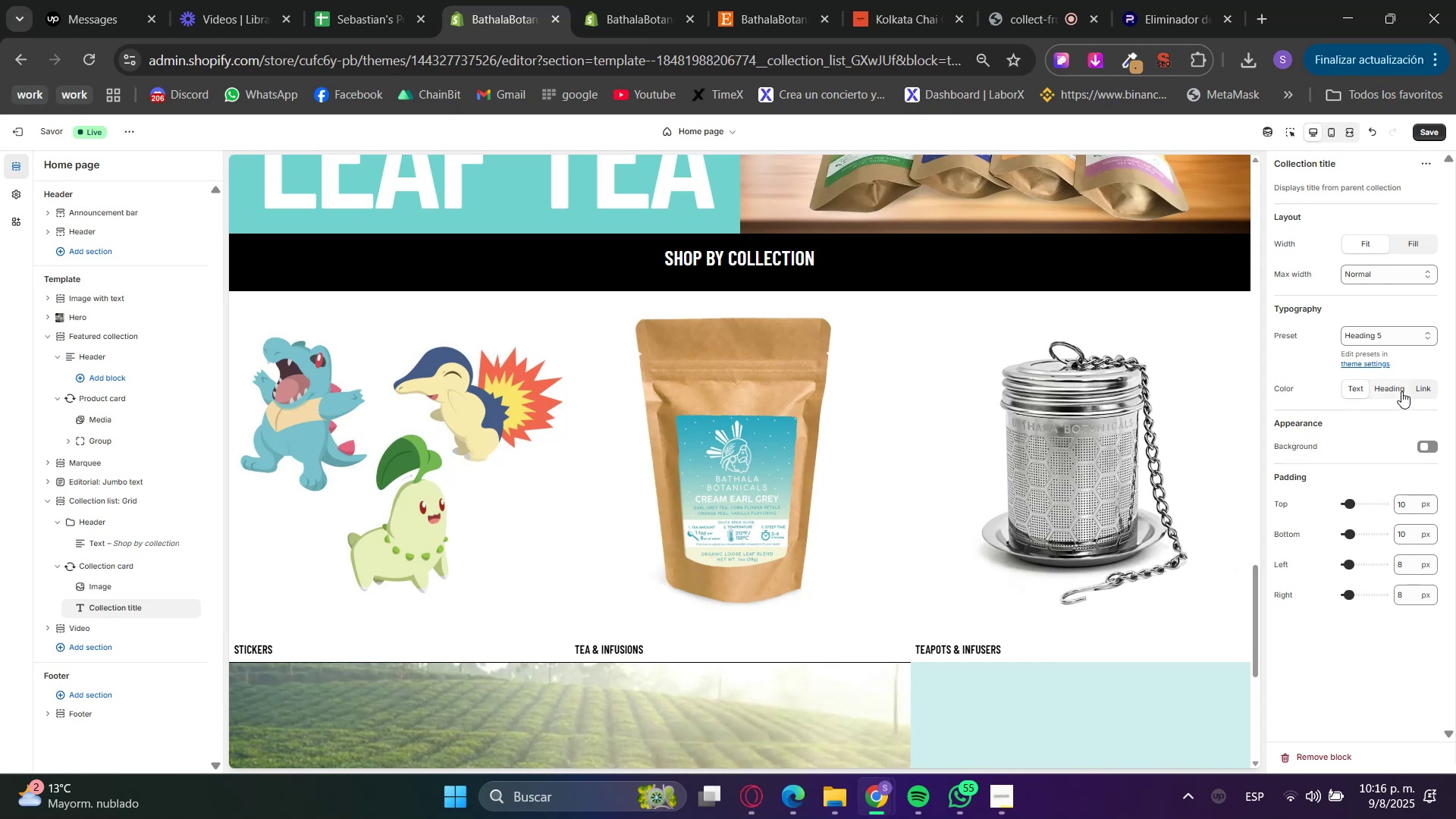 
left_click([1408, 240])
 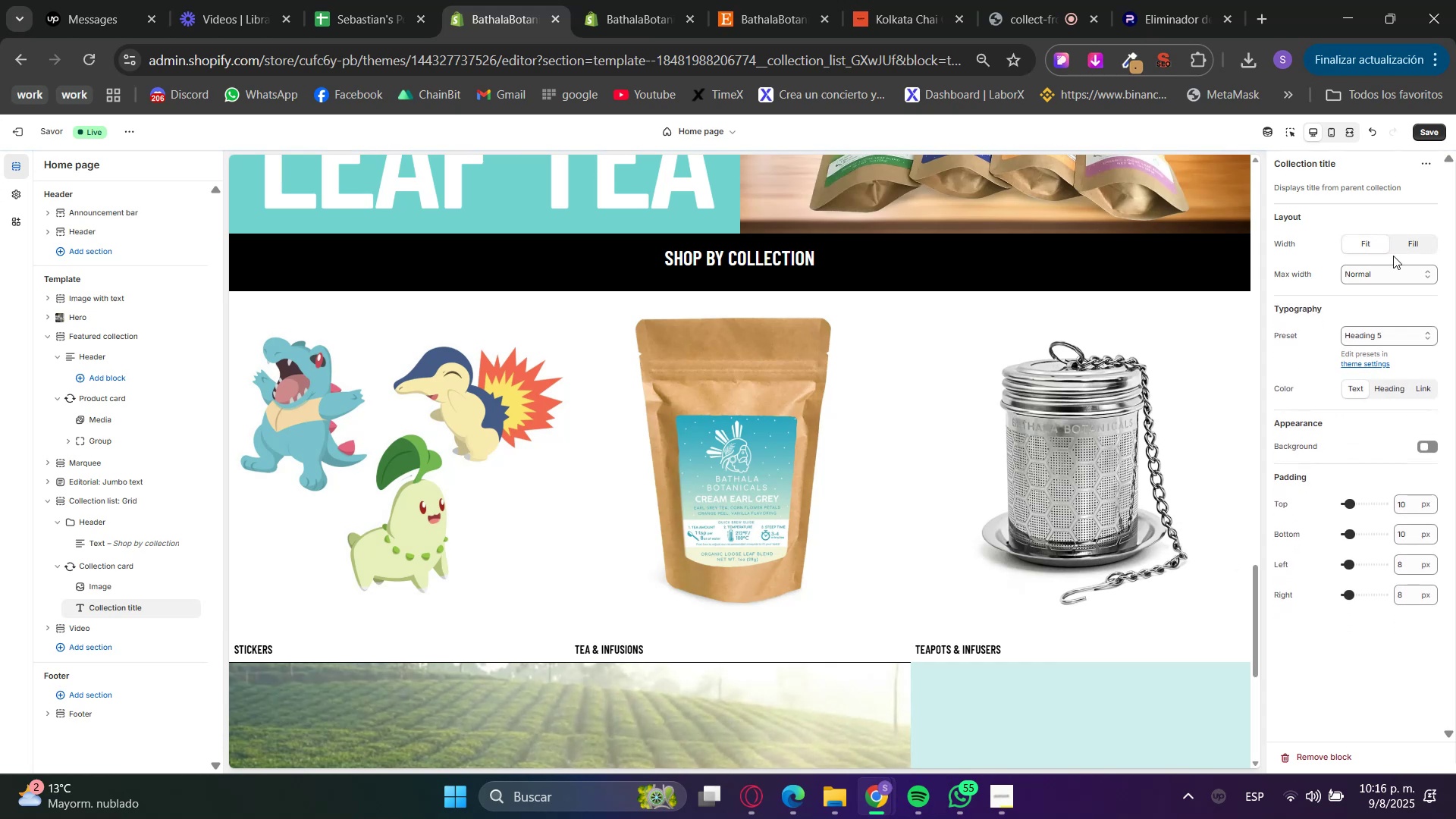 
double_click([1392, 302])
 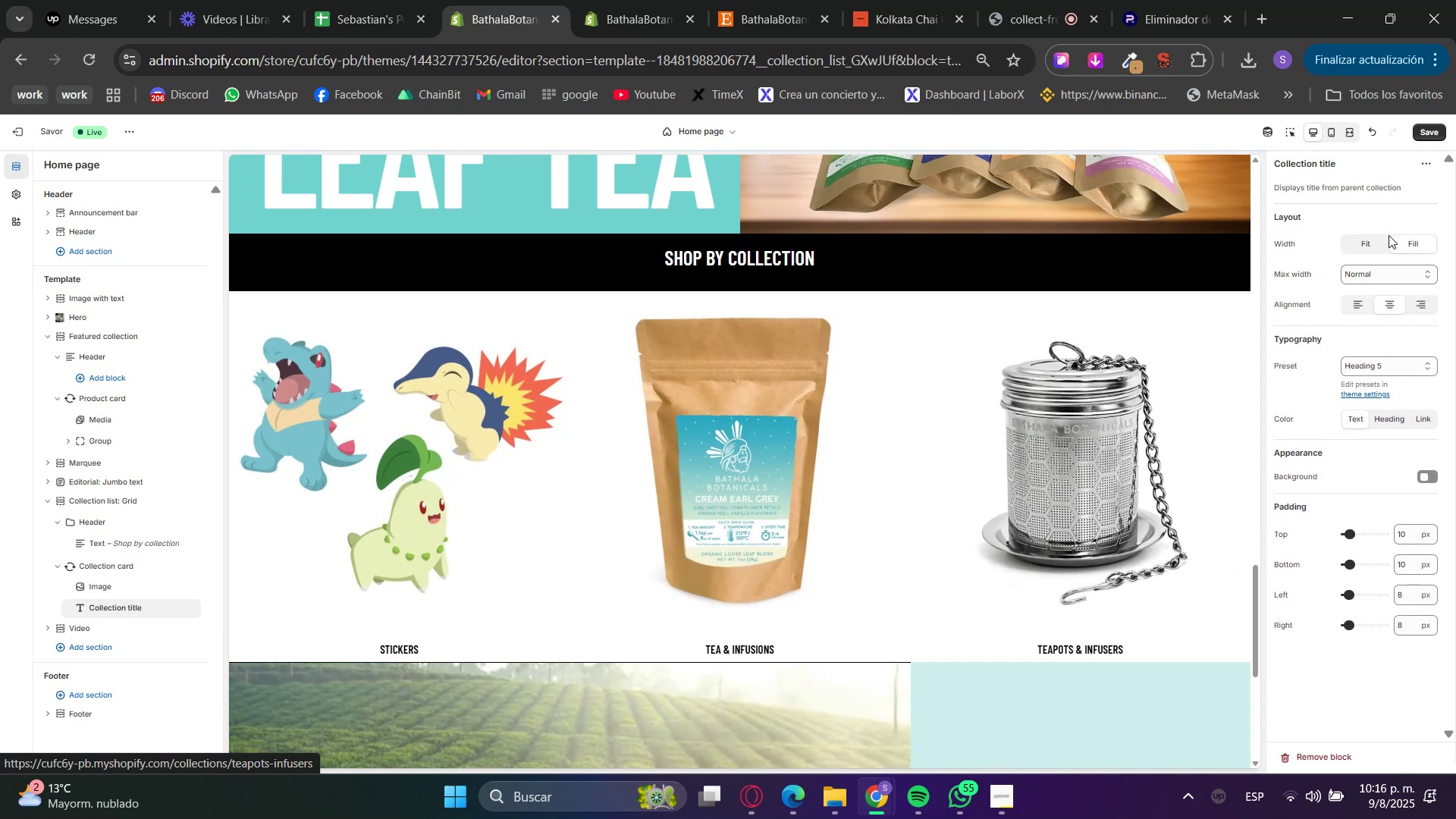 
wait(6.37)
 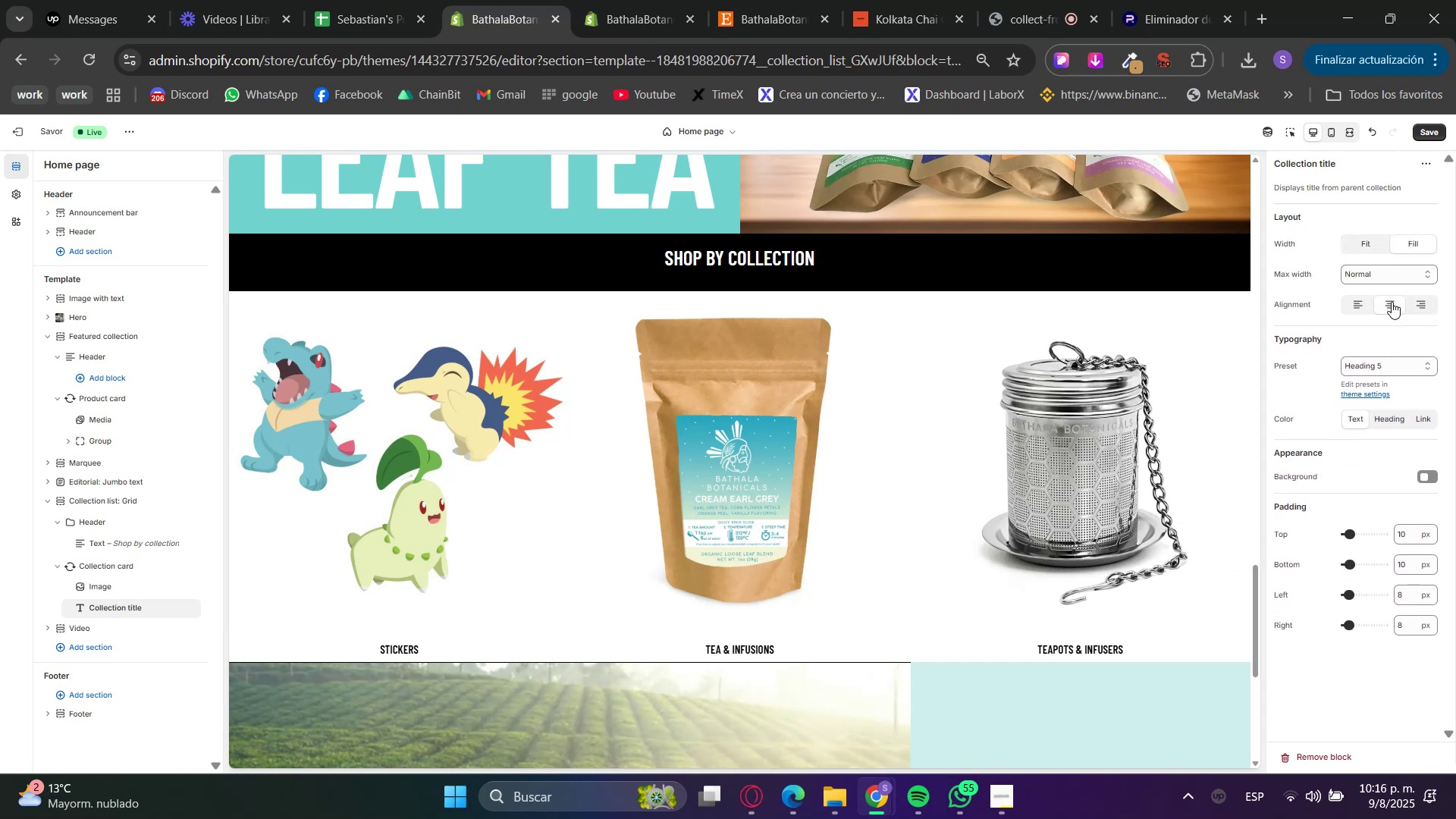 
left_click([1391, 372])
 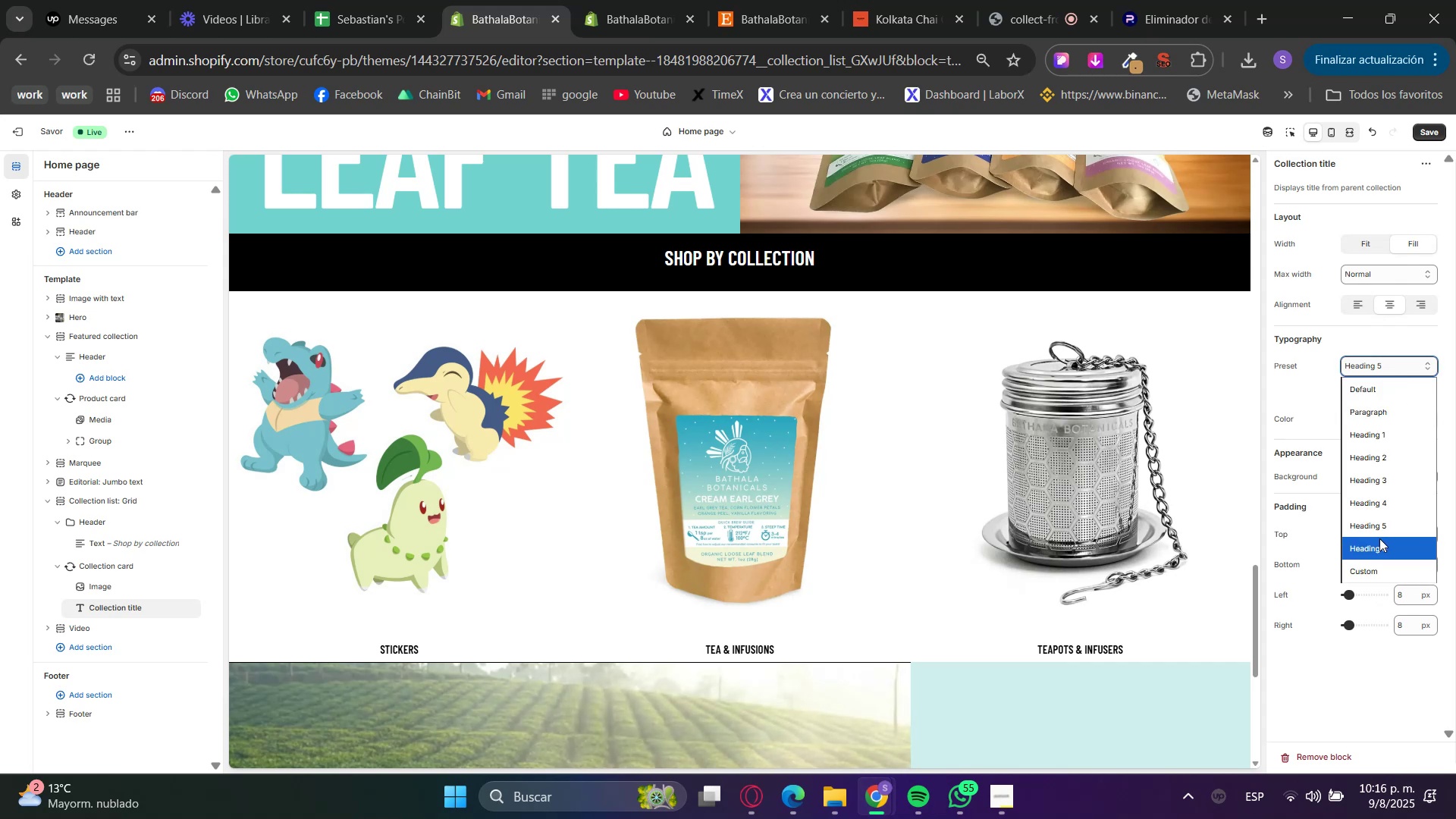 
left_click([1381, 508])
 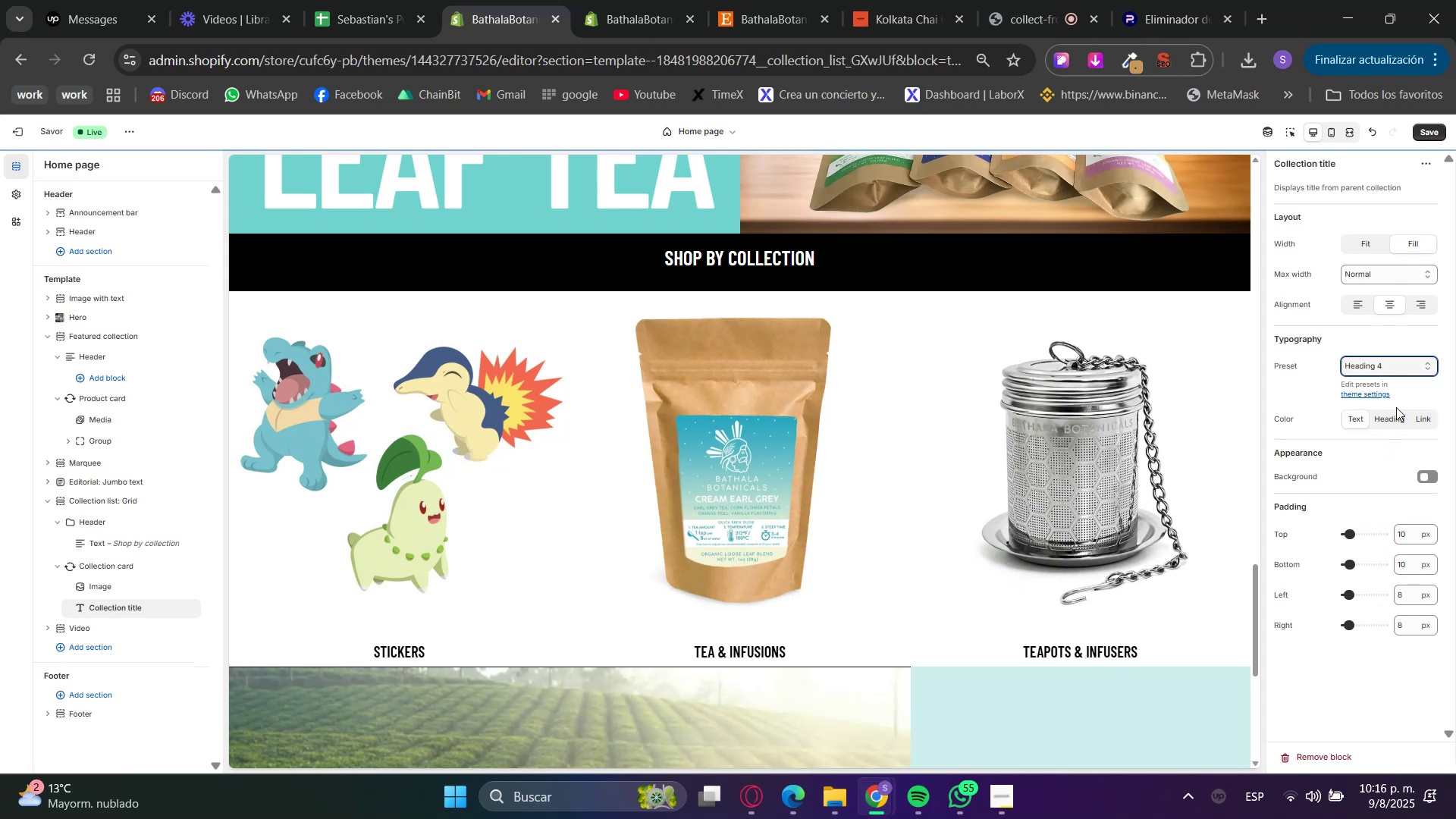 
left_click([1400, 372])
 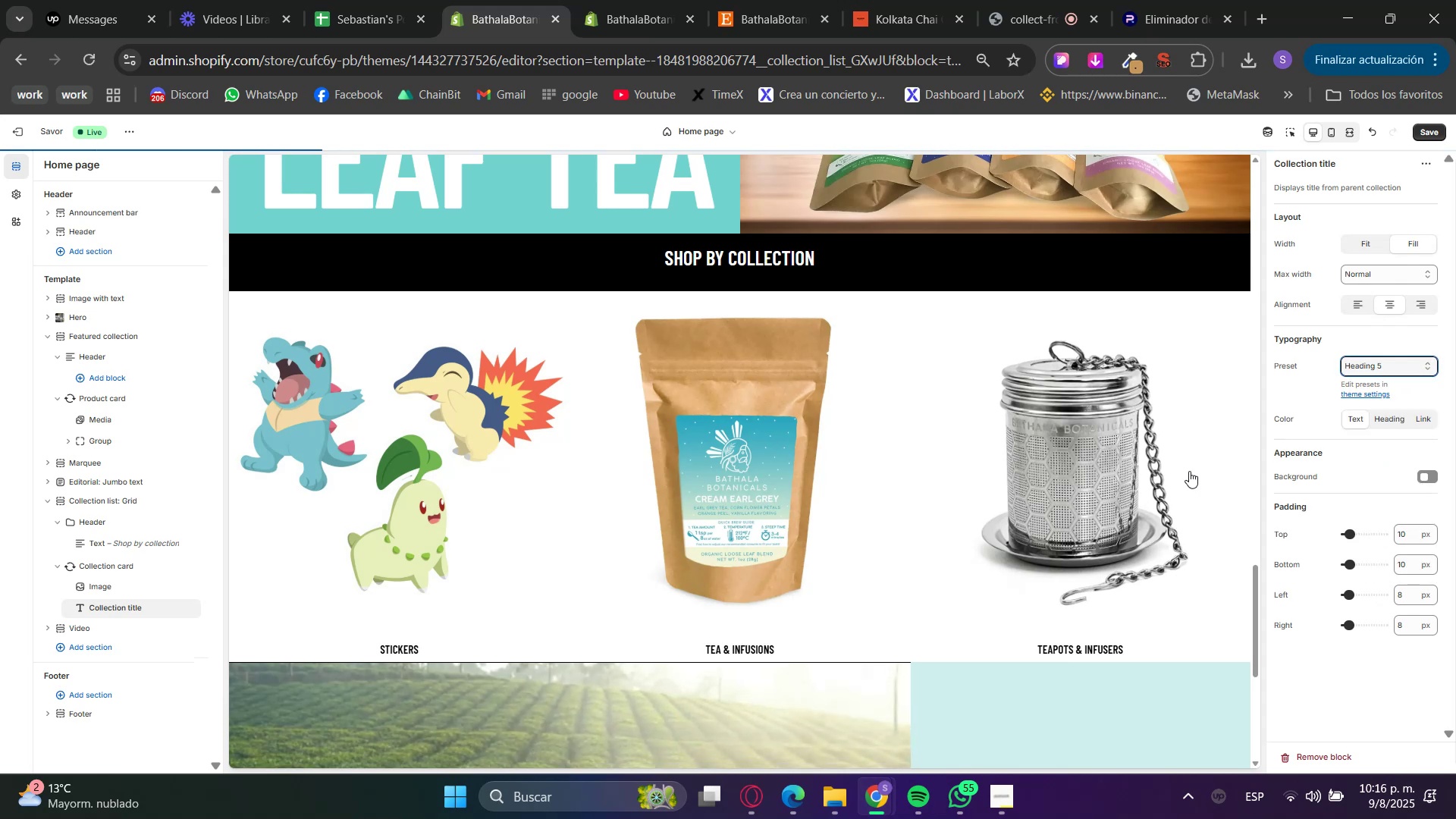 
scroll: coordinate [1163, 521], scroll_direction: up, amount: 11.0
 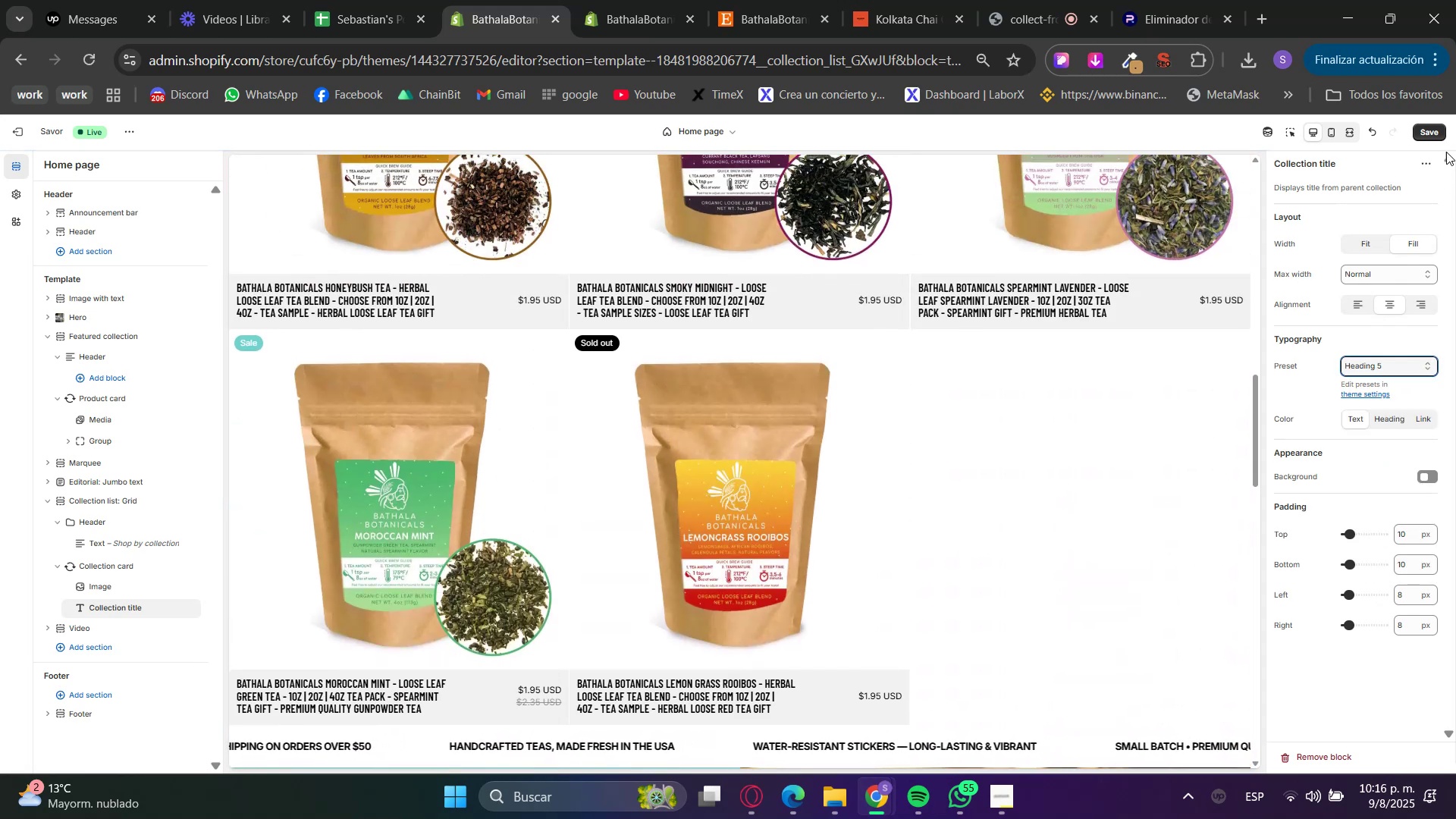 
left_click([1439, 136])
 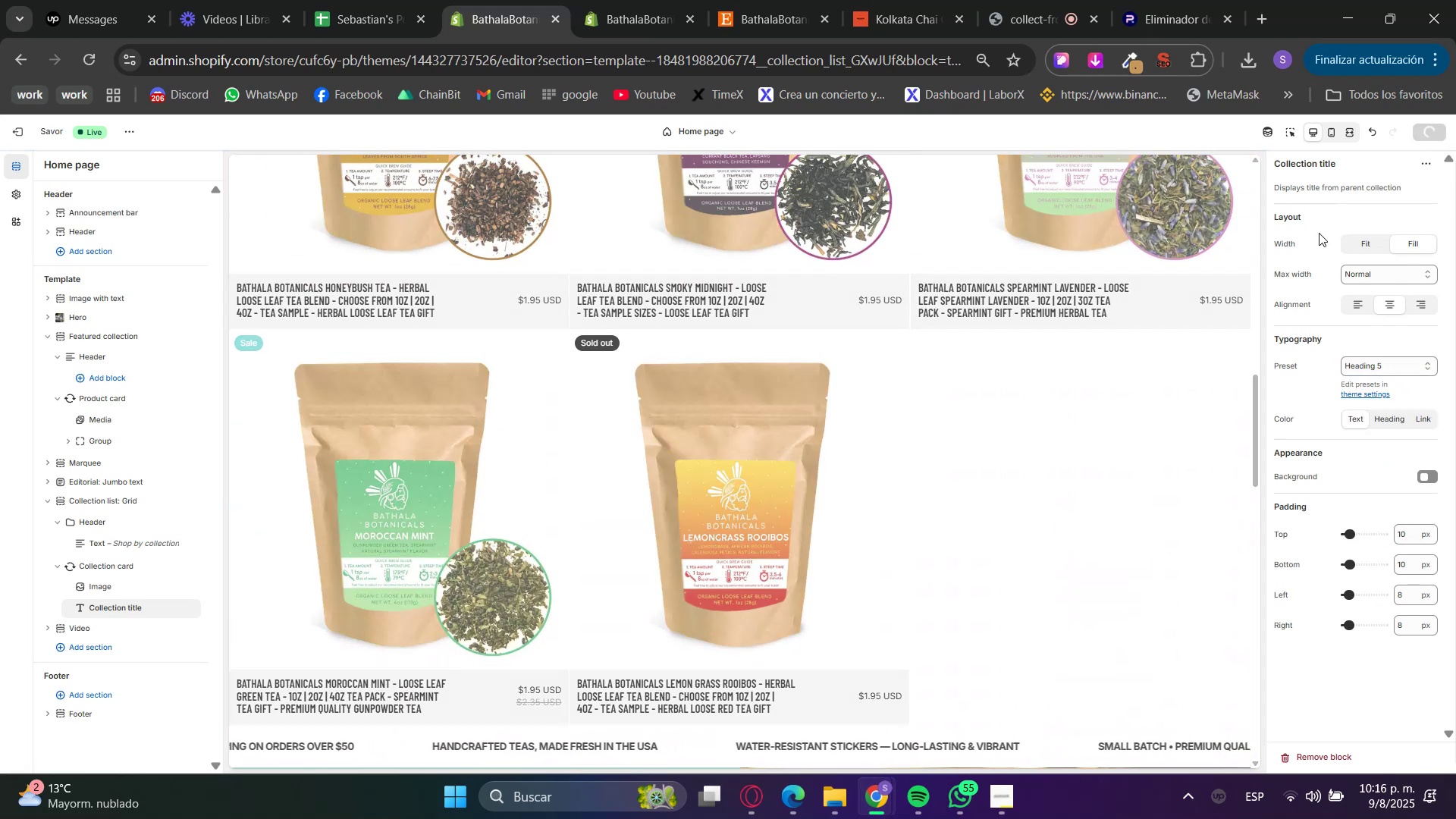 
scroll: coordinate [1054, 561], scroll_direction: up, amount: 21.0
 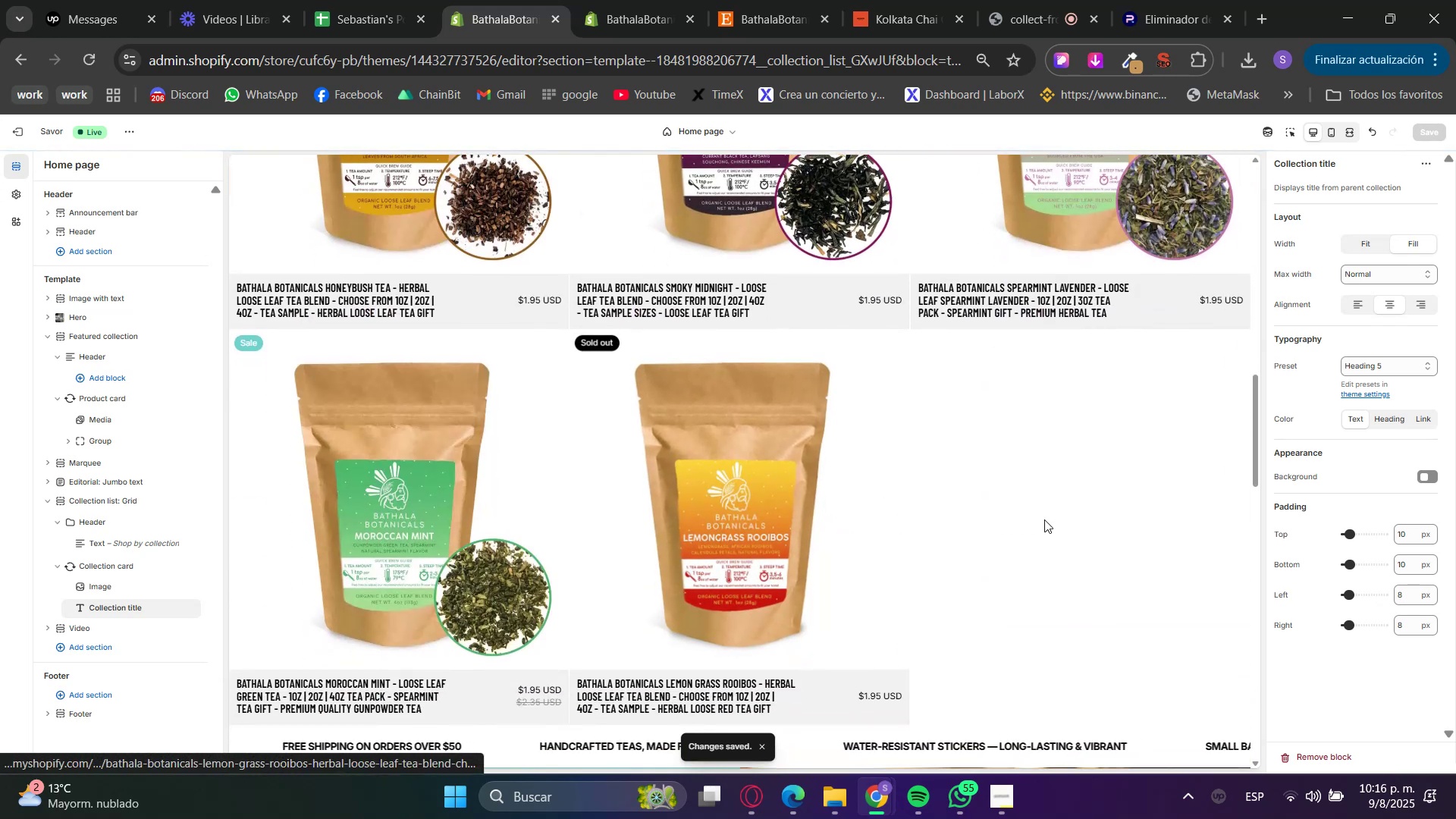 
scroll: coordinate [1016, 583], scroll_direction: down, amount: 11.0
 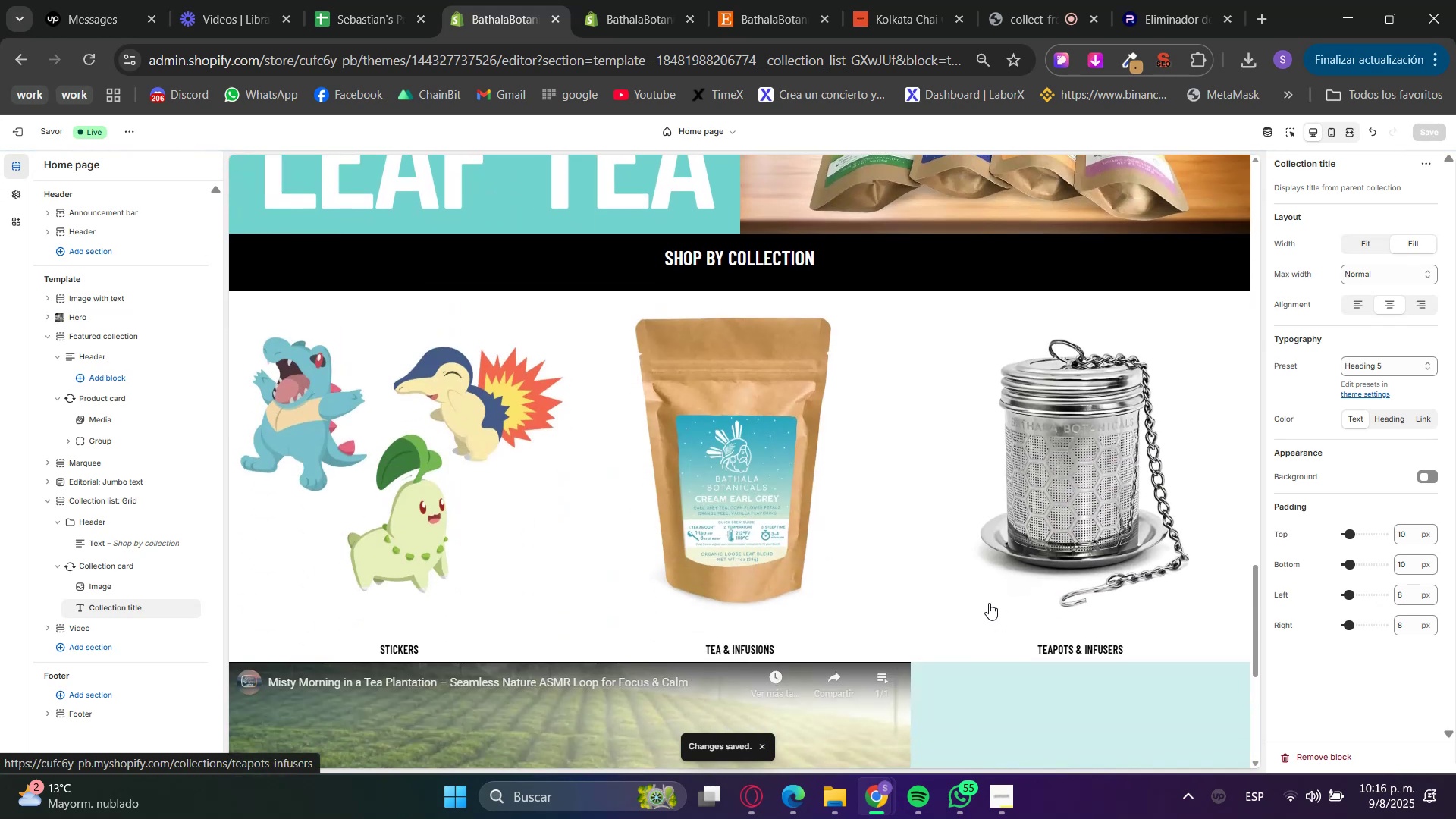 
scroll: coordinate [983, 619], scroll_direction: up, amount: 19.0
 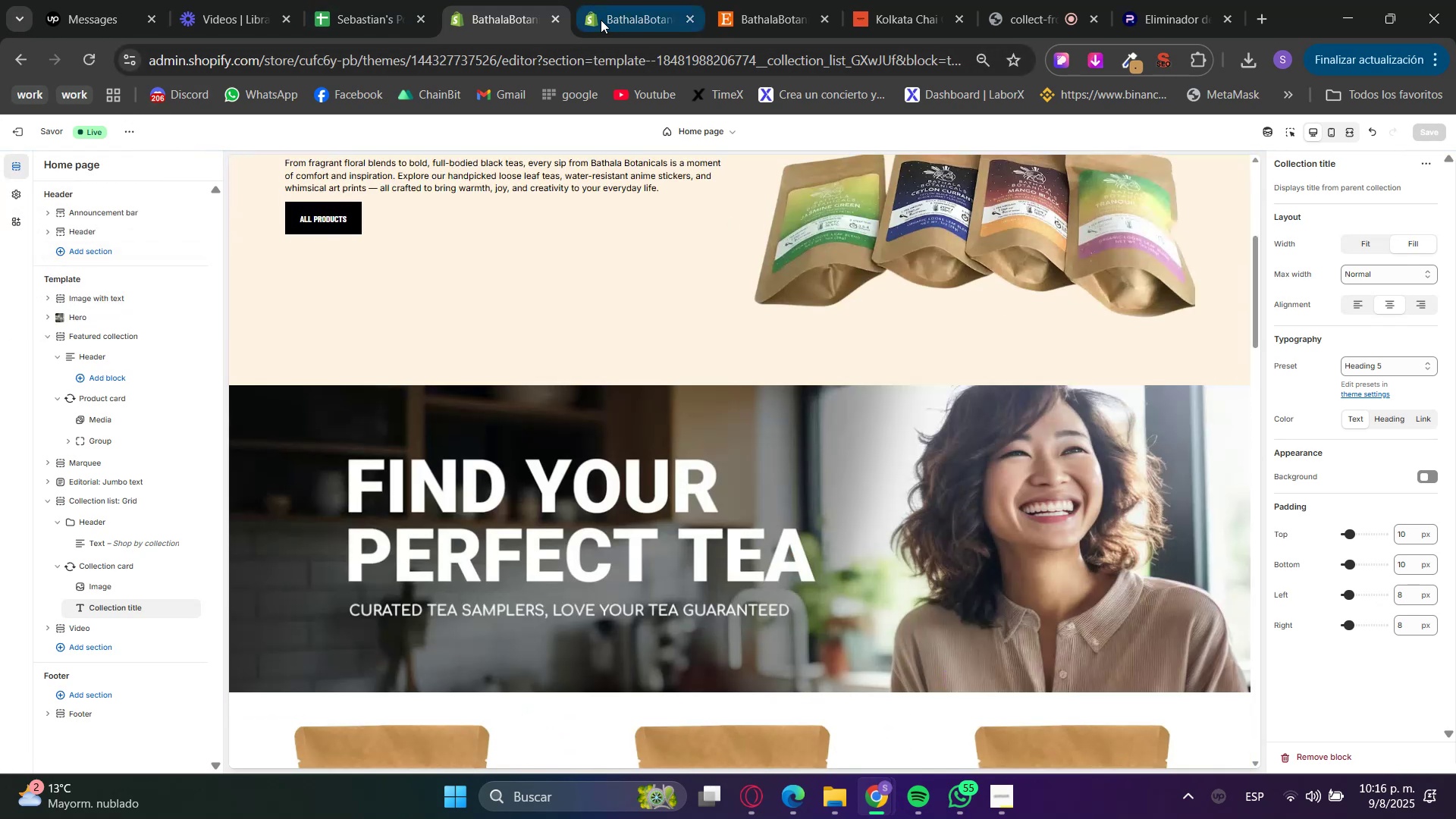 
double_click([751, 17])
 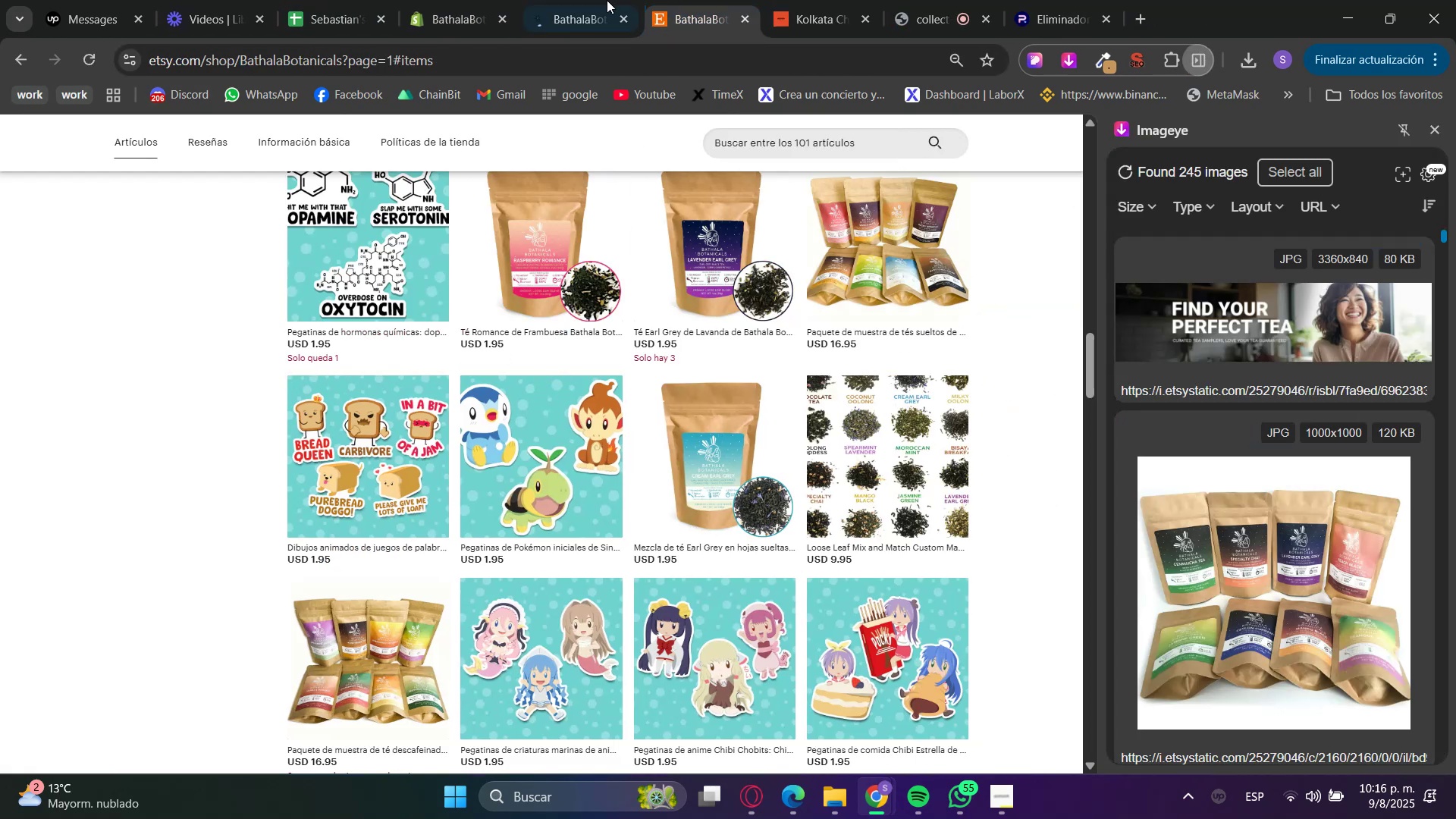 
hold_key(key=ControlLeft, duration=0.96)
scroll: coordinate [710, 275], scroll_direction: up, amount: 4.0
 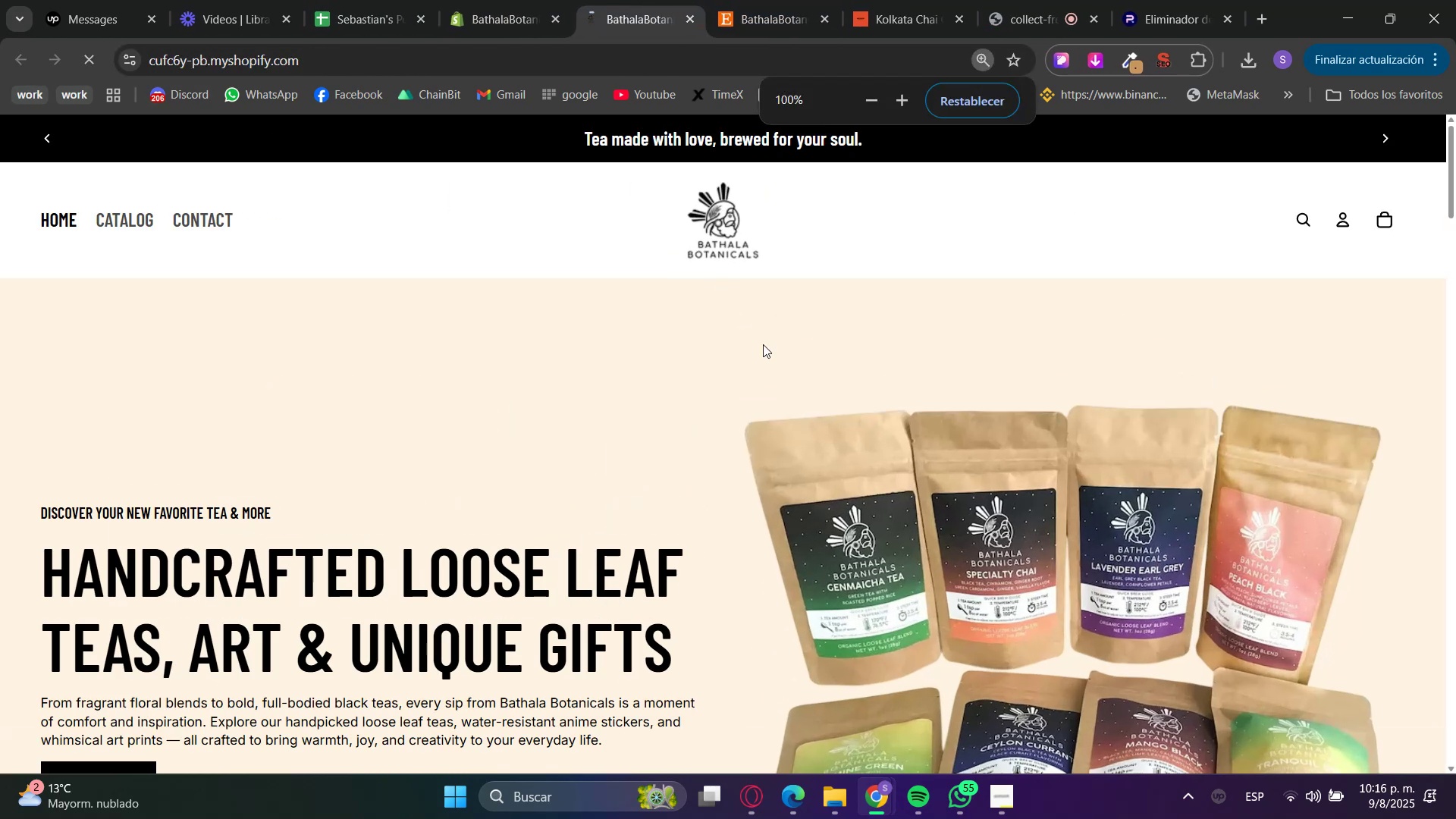 
scroll: coordinate [542, 465], scroll_direction: down, amount: 30.0
 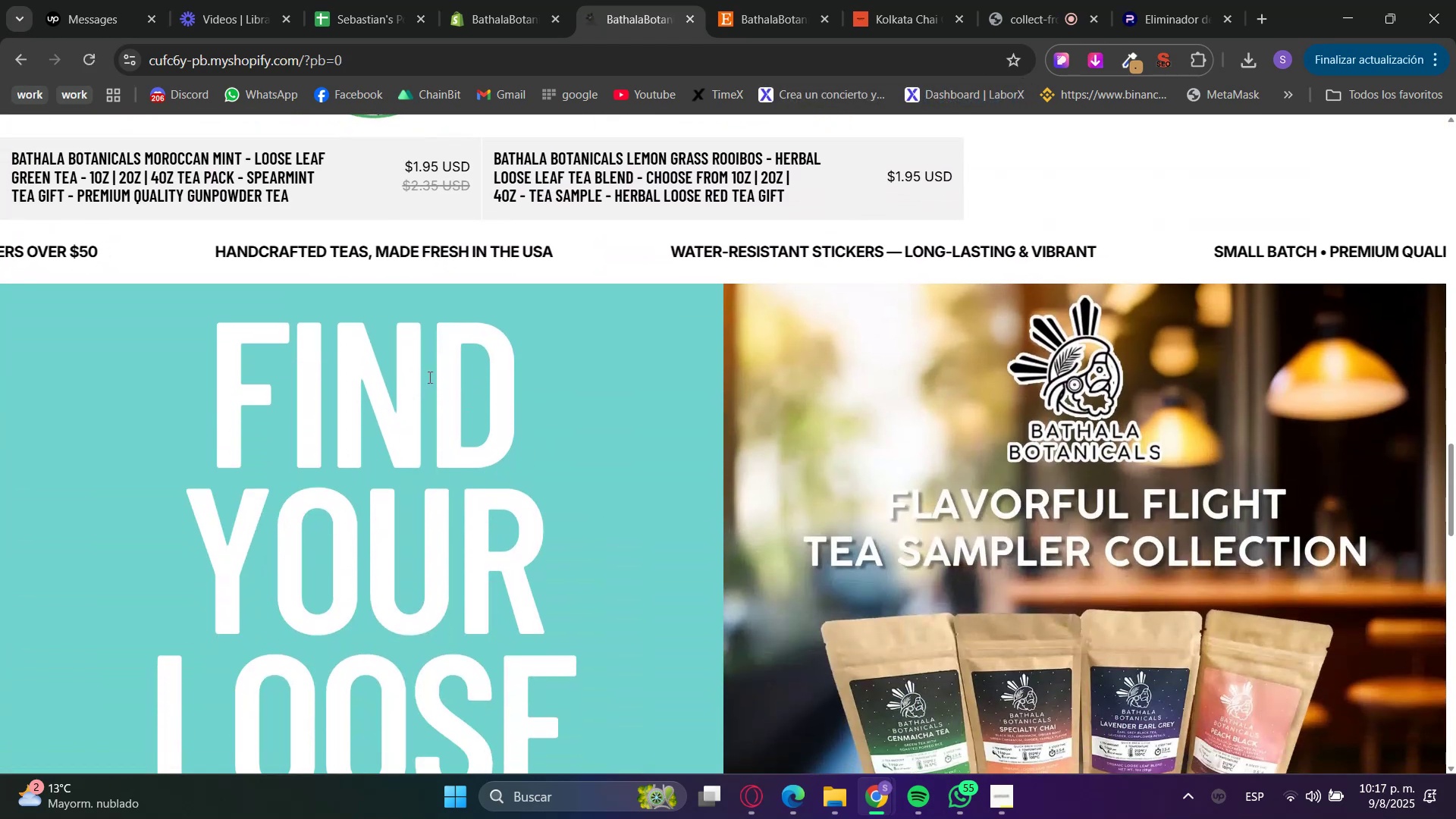 
scroll: coordinate [428, 400], scroll_direction: up, amount: 5.0
 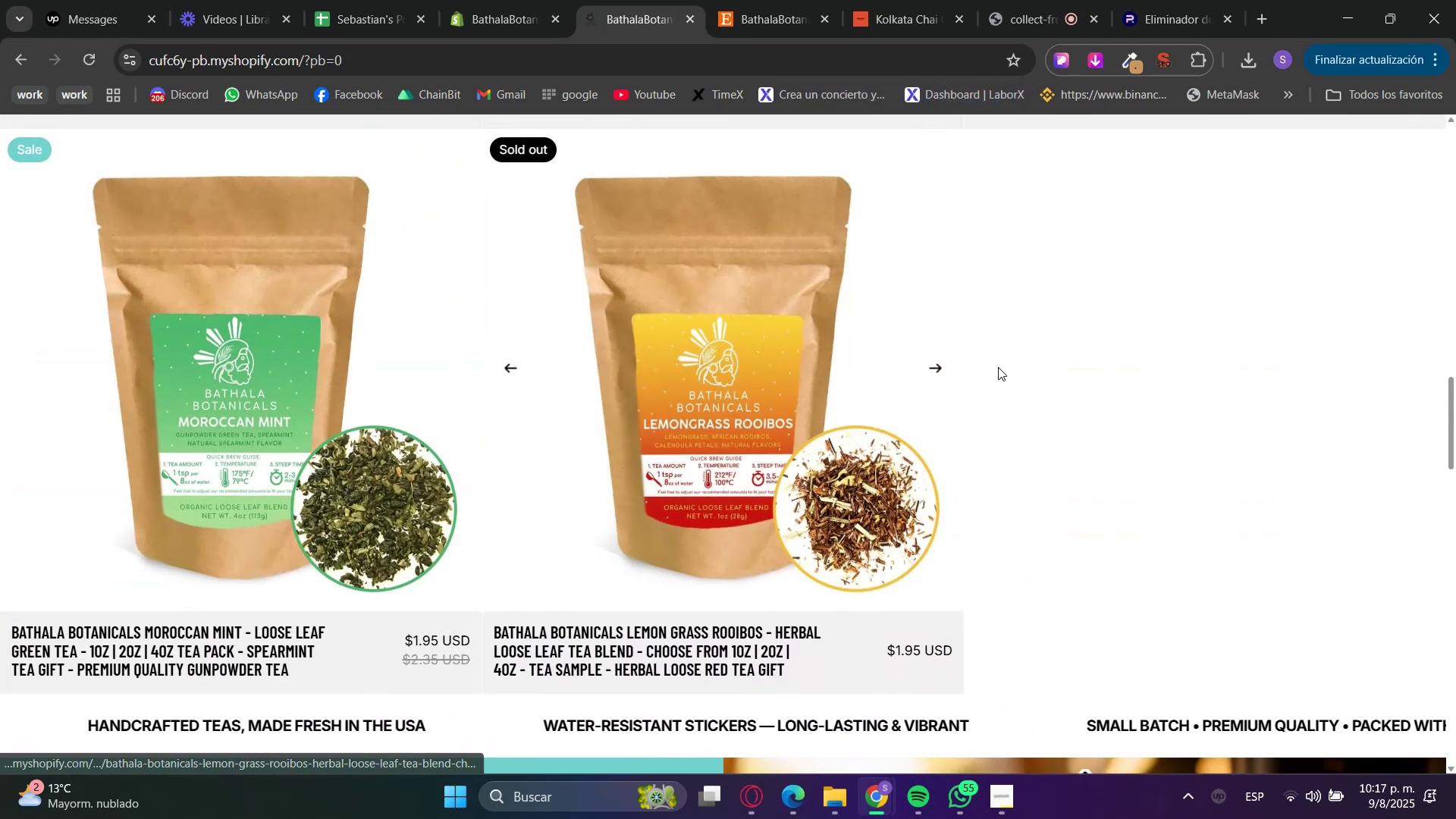 
double_click([934, 366])
 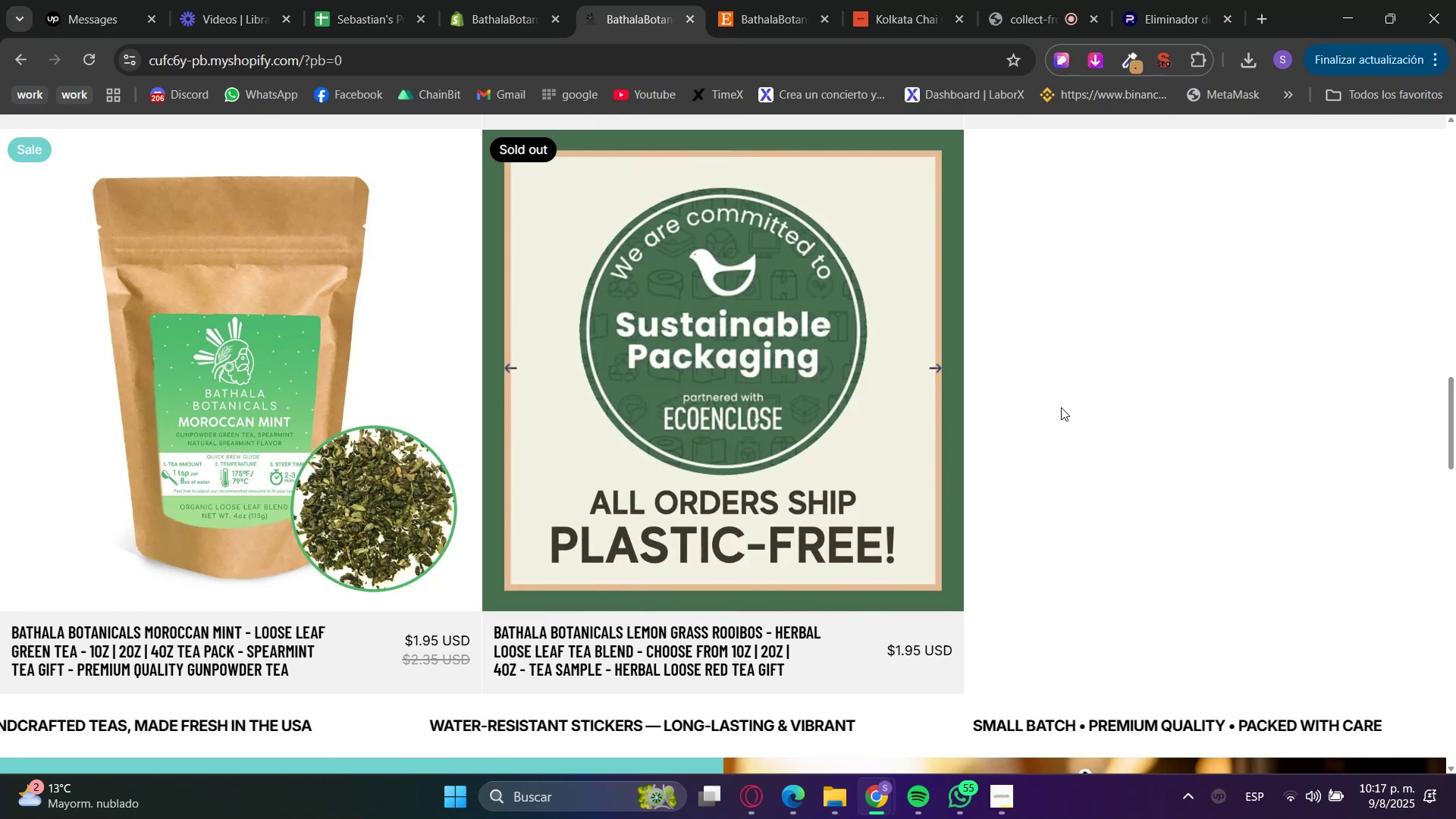 
left_click([462, 377])
 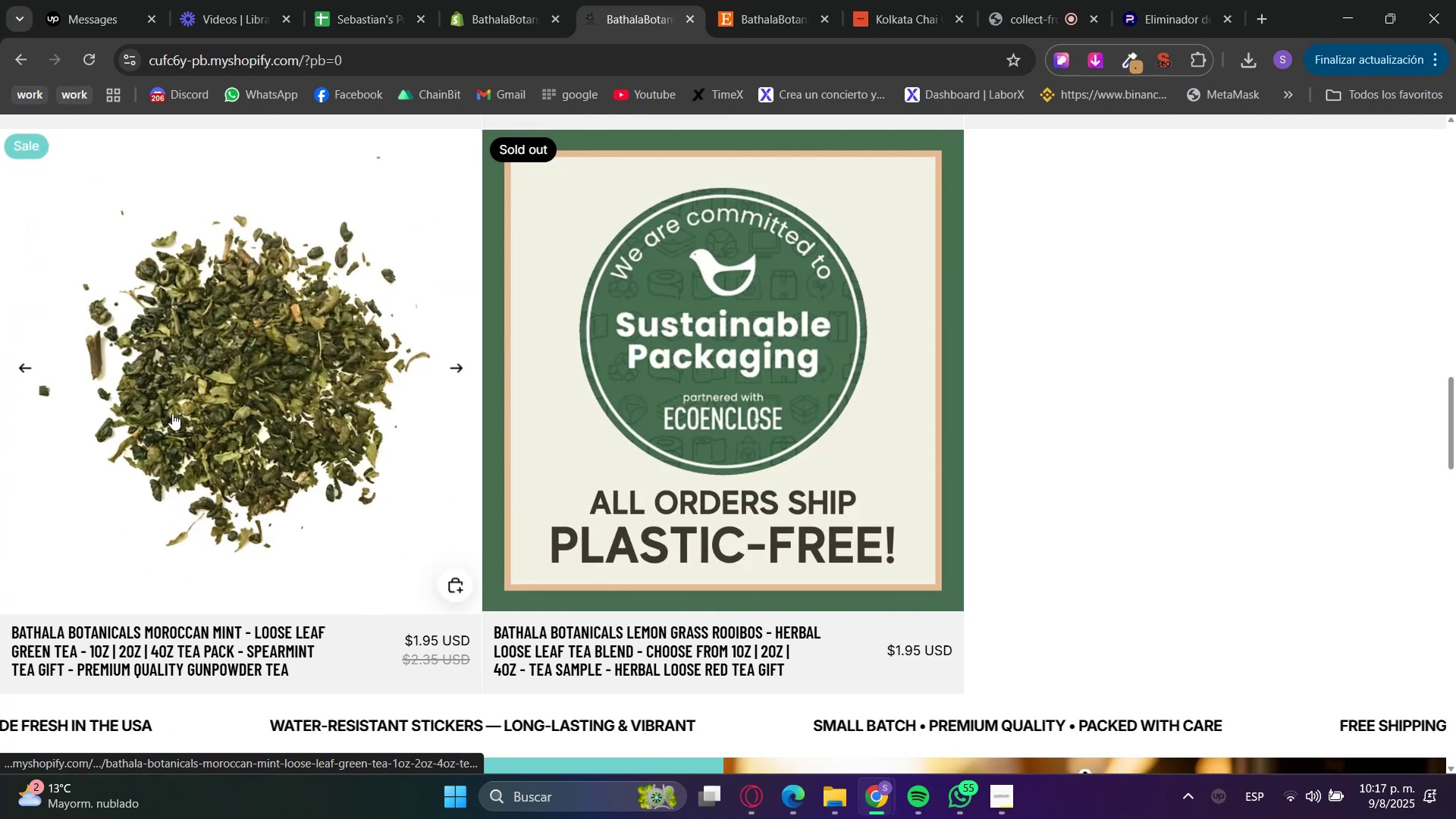 
double_click([450, 375])
 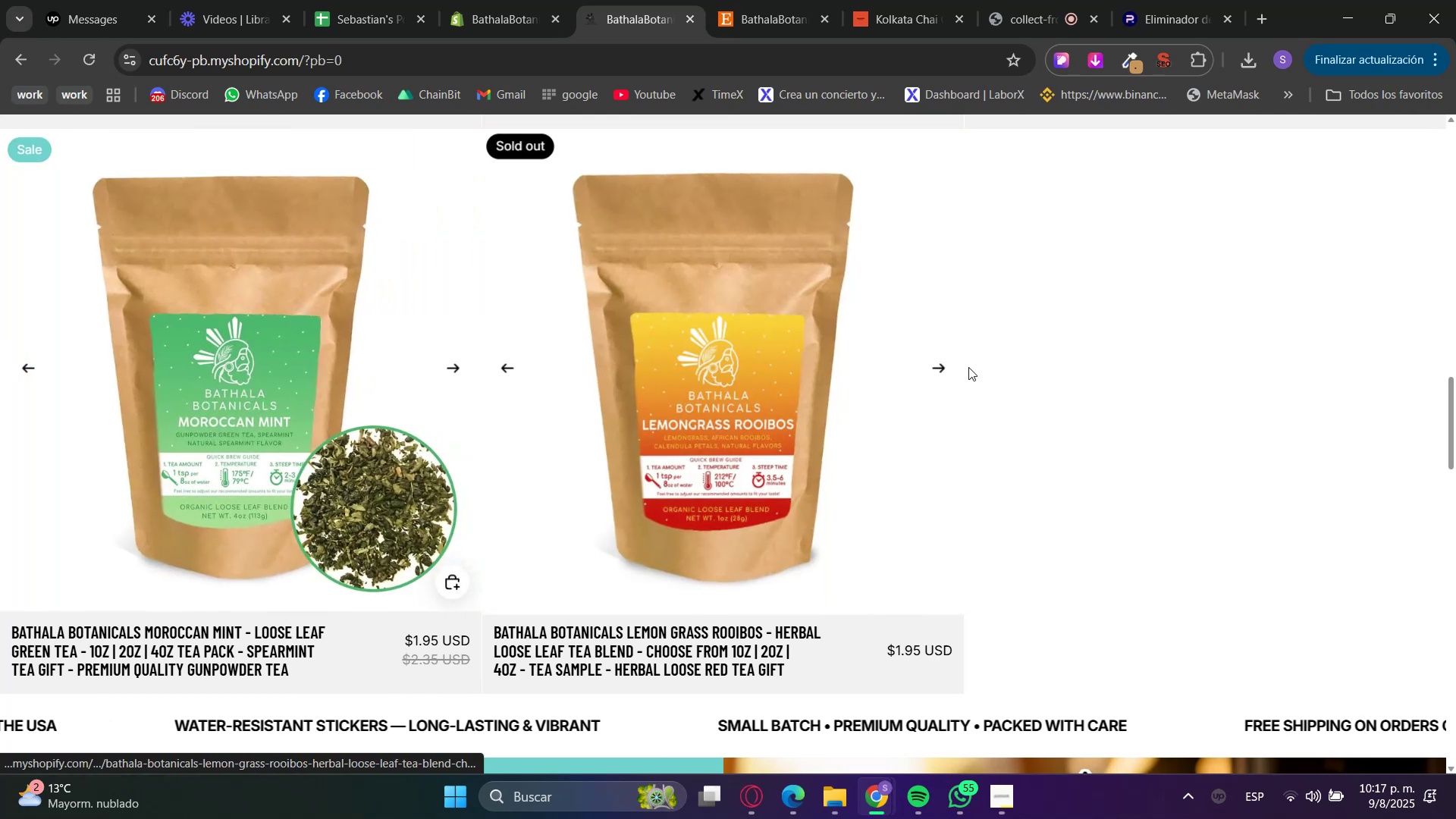 
left_click([932, 362])
 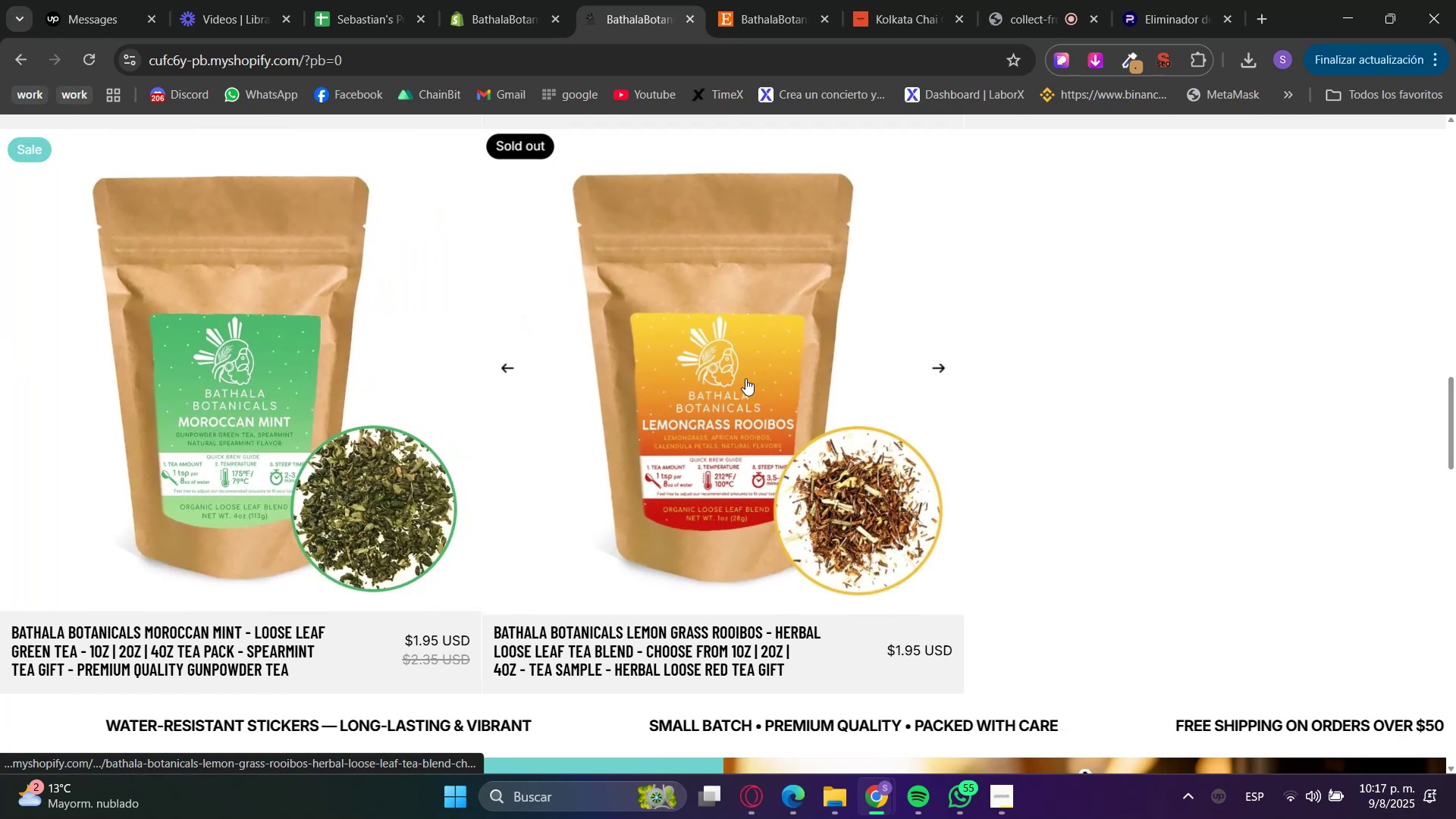 
scroll: coordinate [585, 470], scroll_direction: down, amount: 8.0
 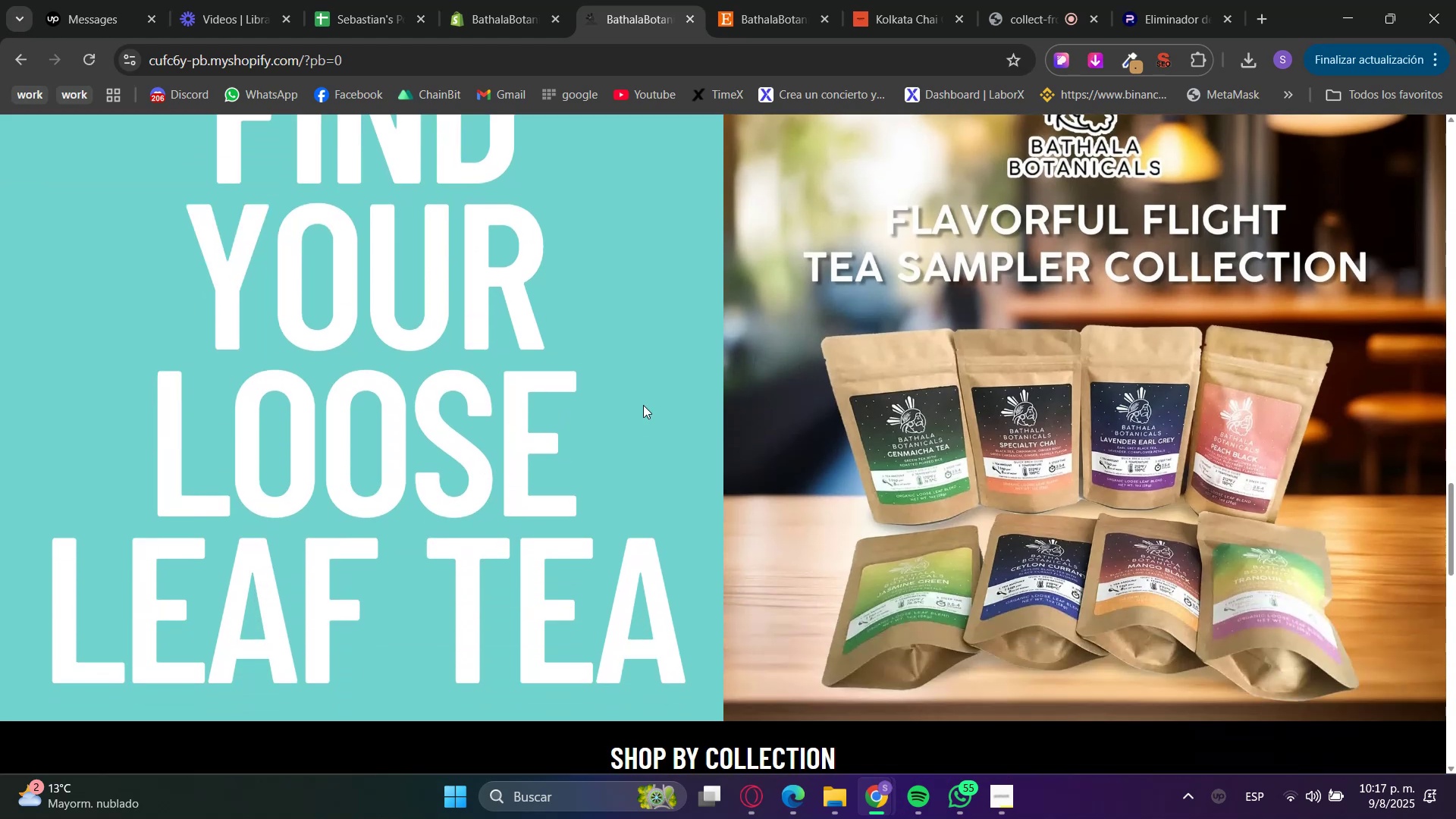 
left_click_drag(start_coordinate=[532, 400], to_coordinate=[287, 324])
 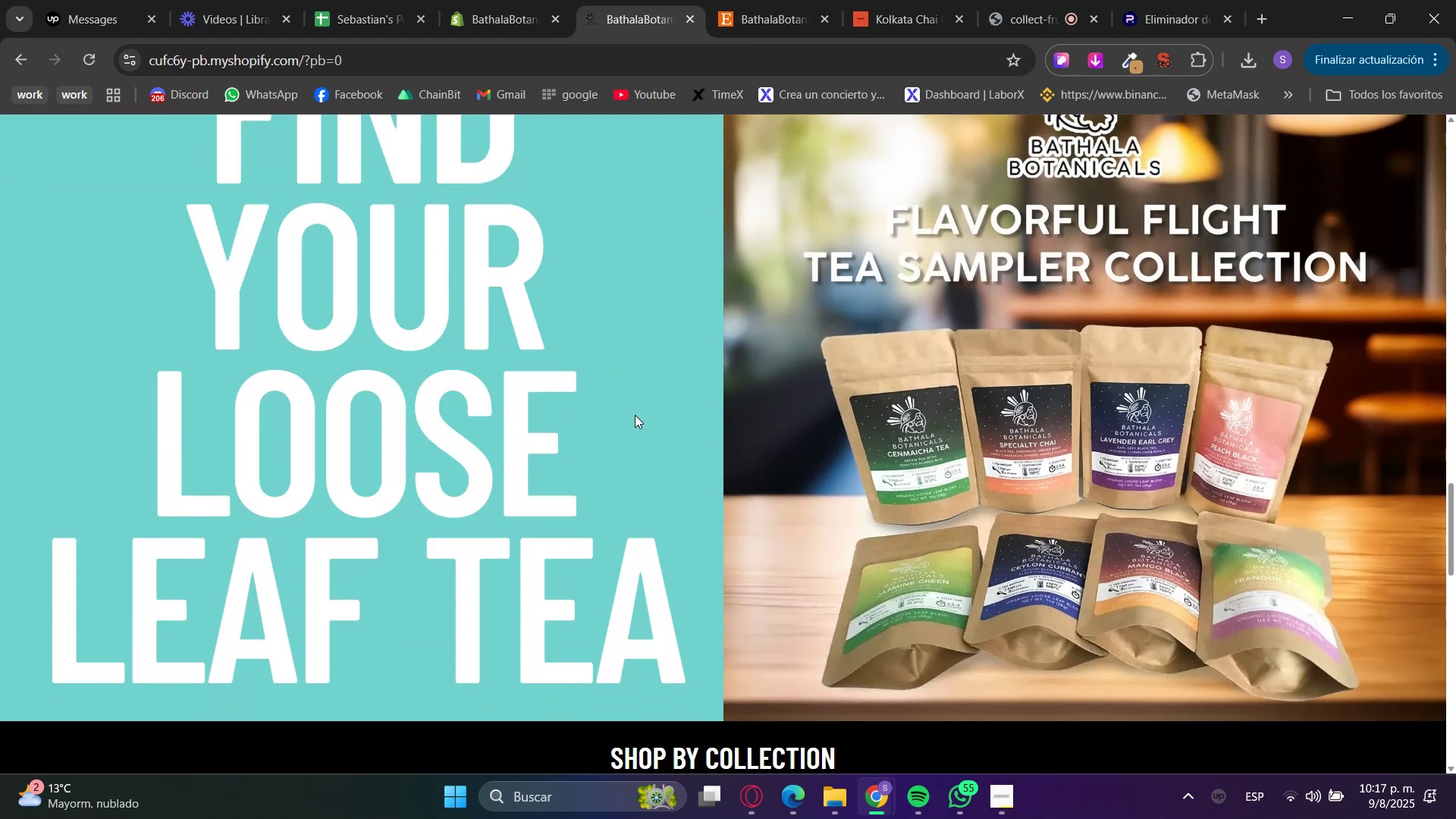 
scroll: coordinate [560, 522], scroll_direction: down, amount: 13.0
 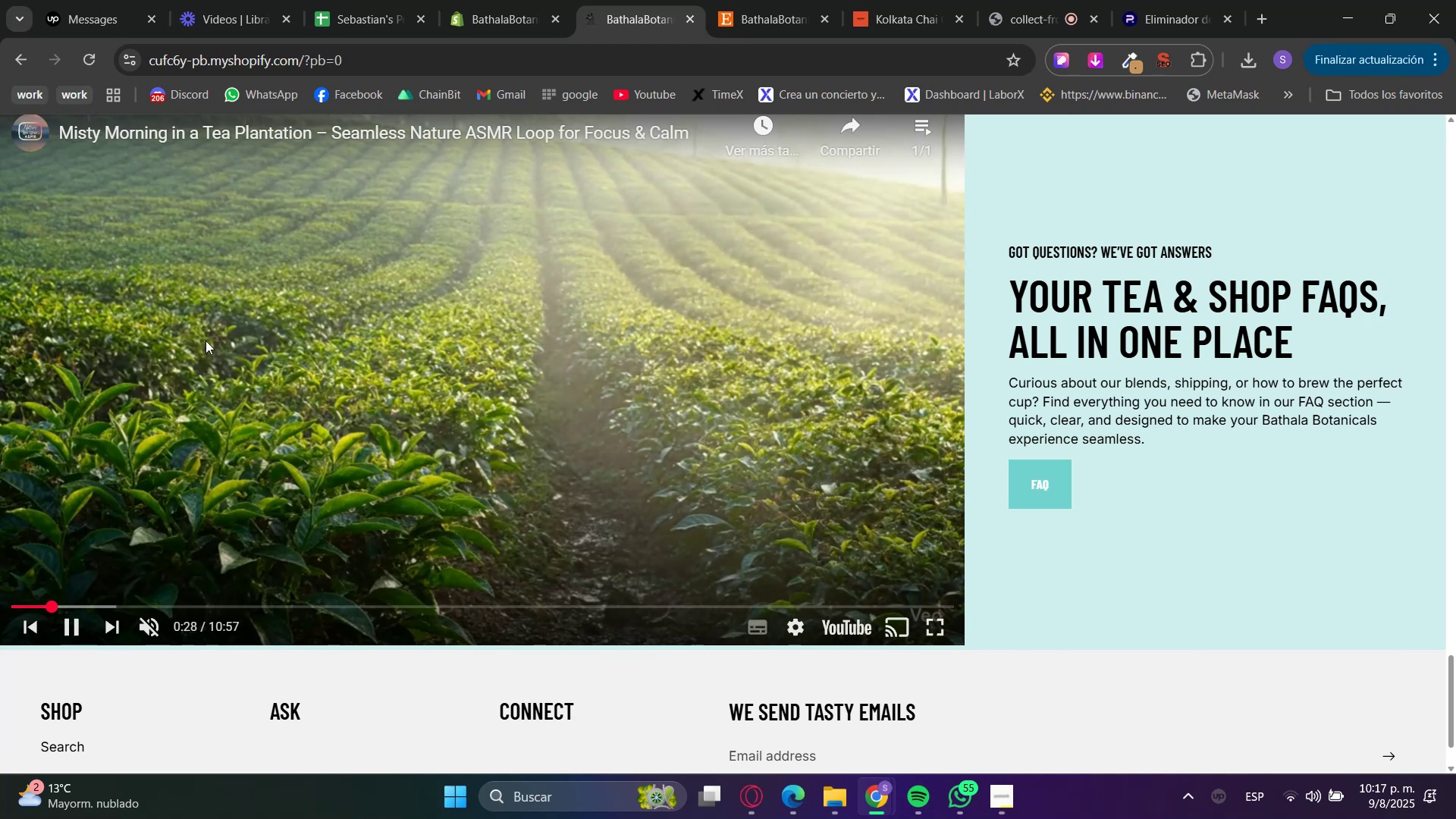 
scroll: coordinate [532, 343], scroll_direction: up, amount: 1.0
 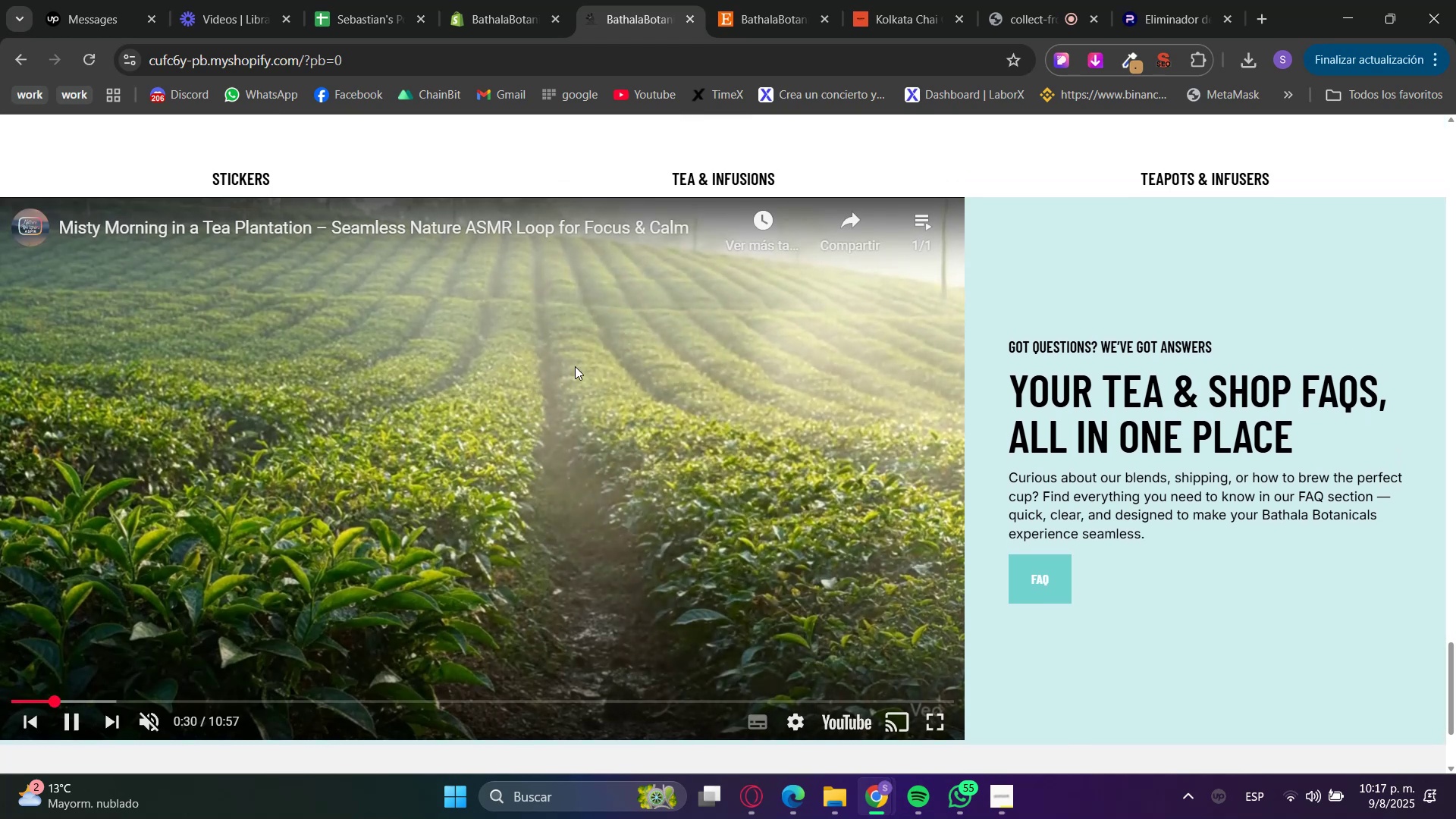 
hold_key(key=ControlLeft, duration=0.57)
scroll: coordinate [730, 445], scroll_direction: down, amount: 2.0
 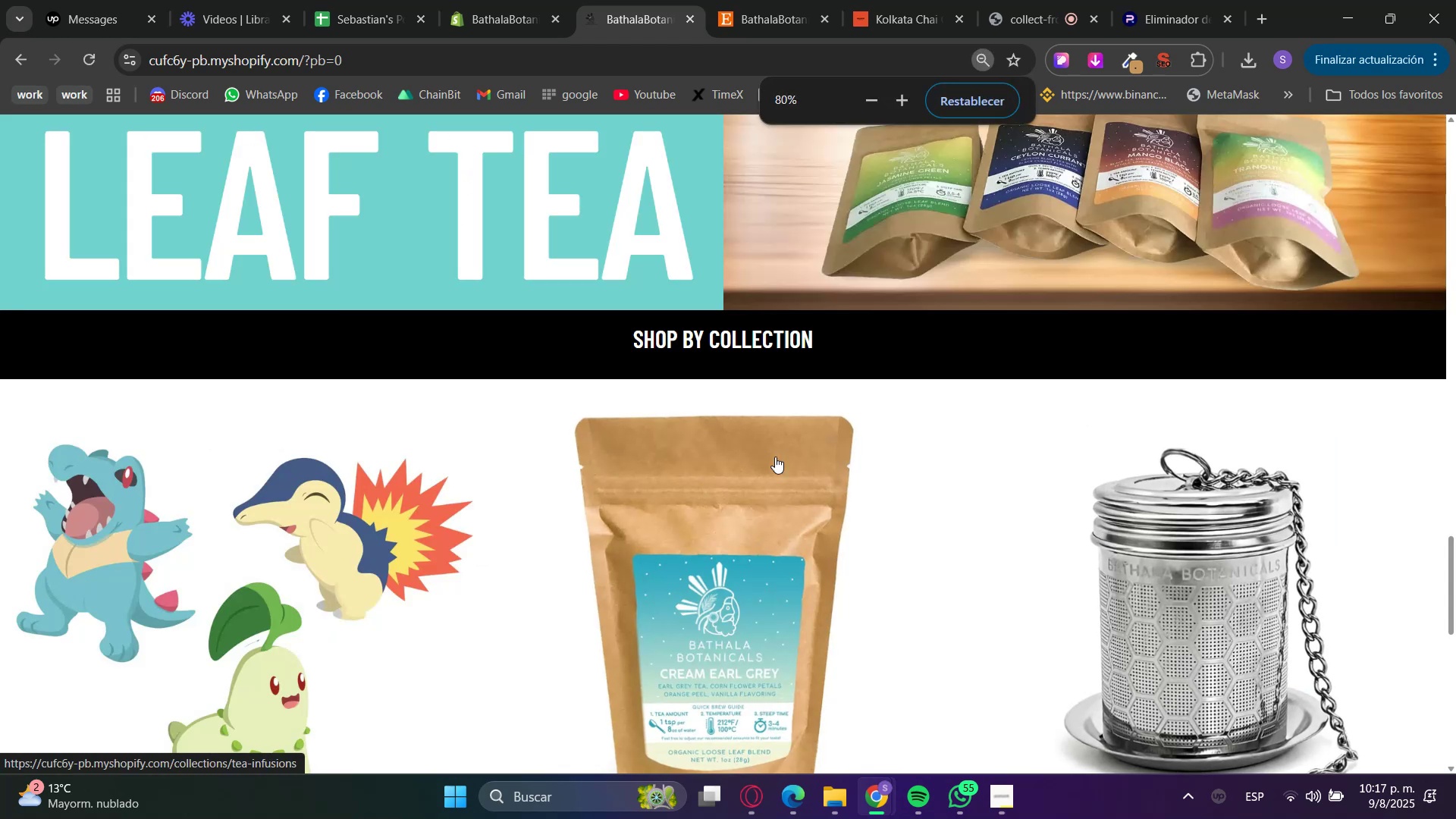 
scroll: coordinate [830, 571], scroll_direction: up, amount: 9.0
 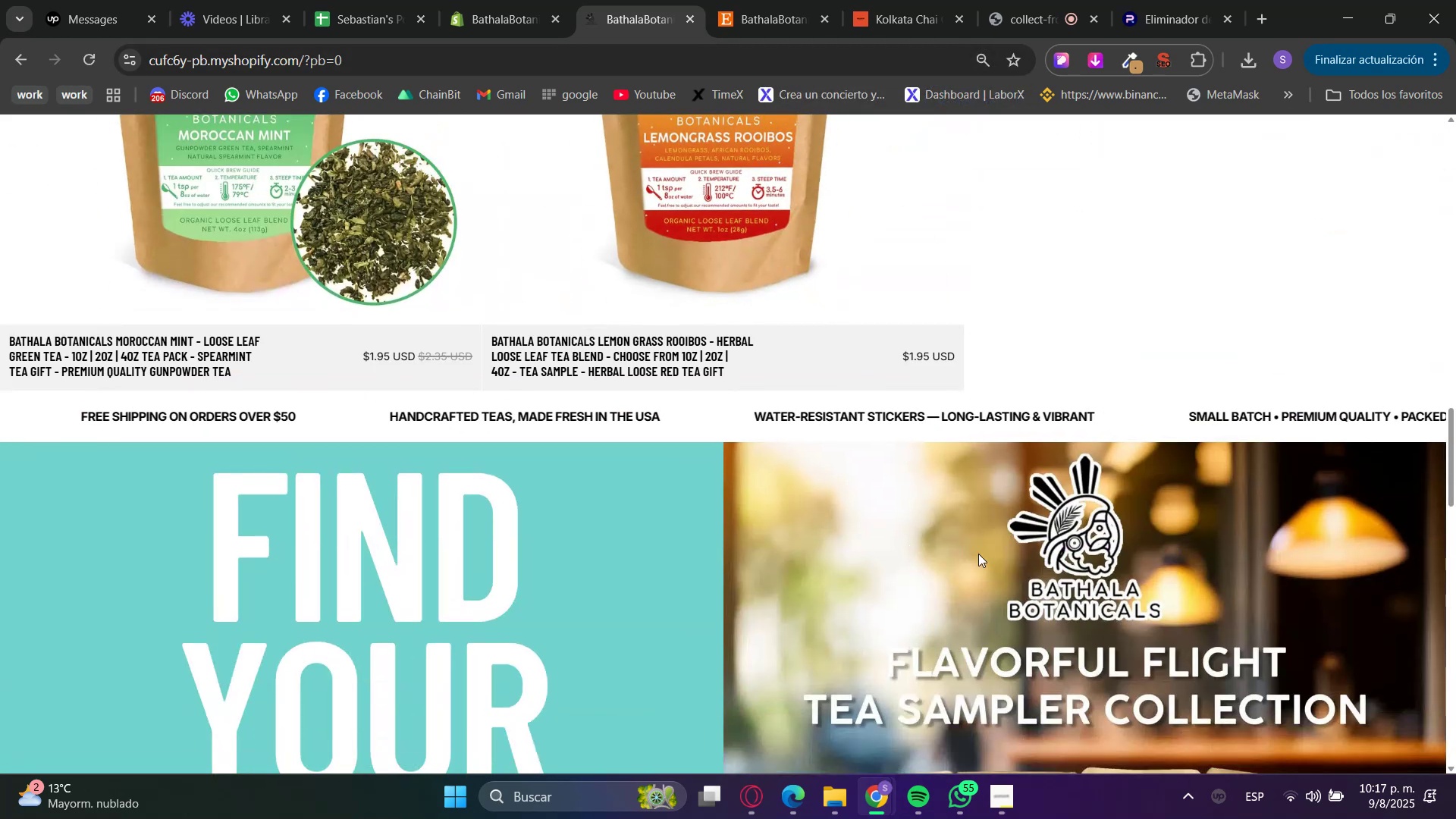 
scroll: coordinate [984, 556], scroll_direction: down, amount: 3.0
 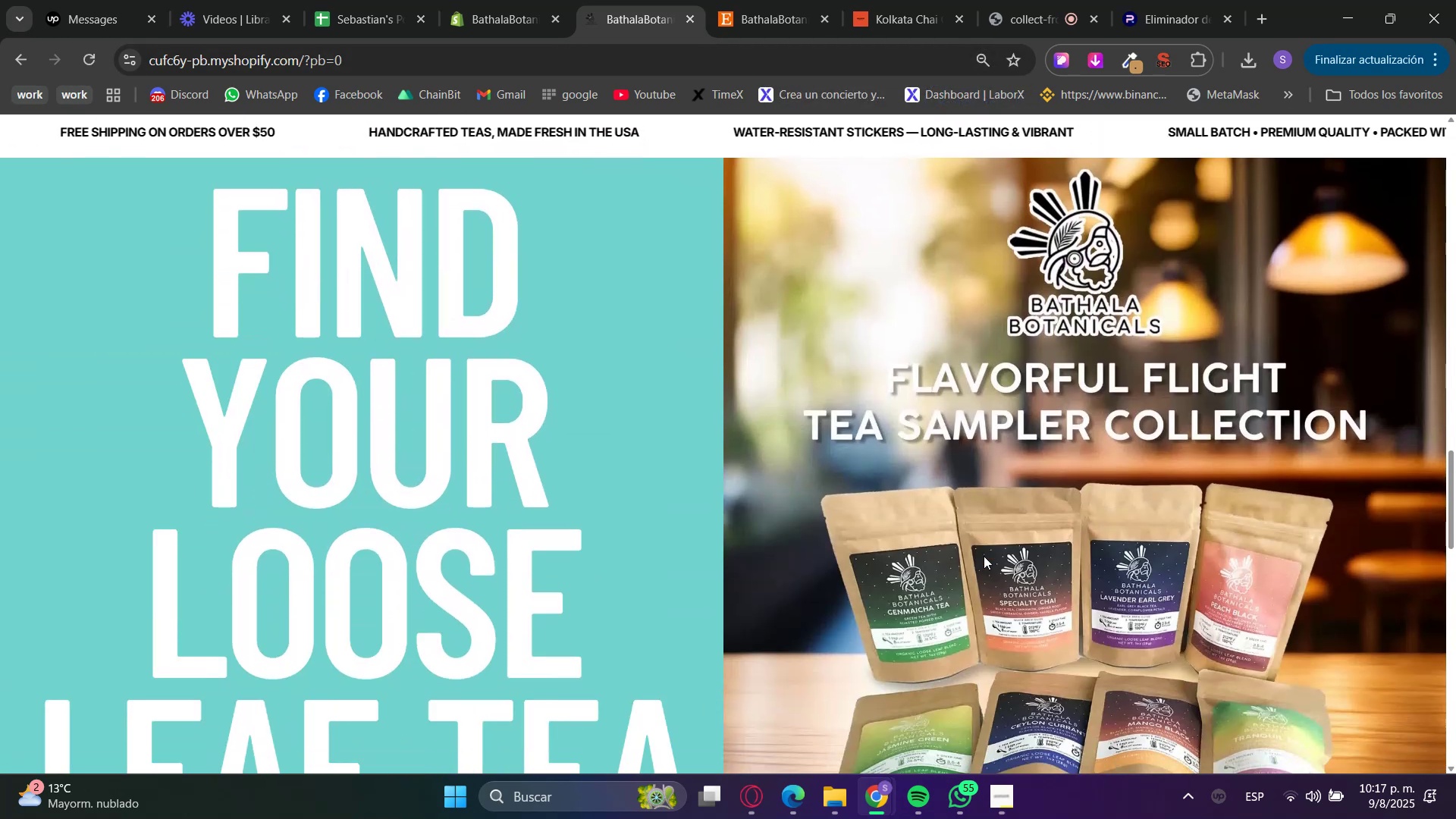 
hold_key(key=ControlLeft, duration=1.01)
scroll: coordinate [984, 555], scroll_direction: down, amount: 1.0
 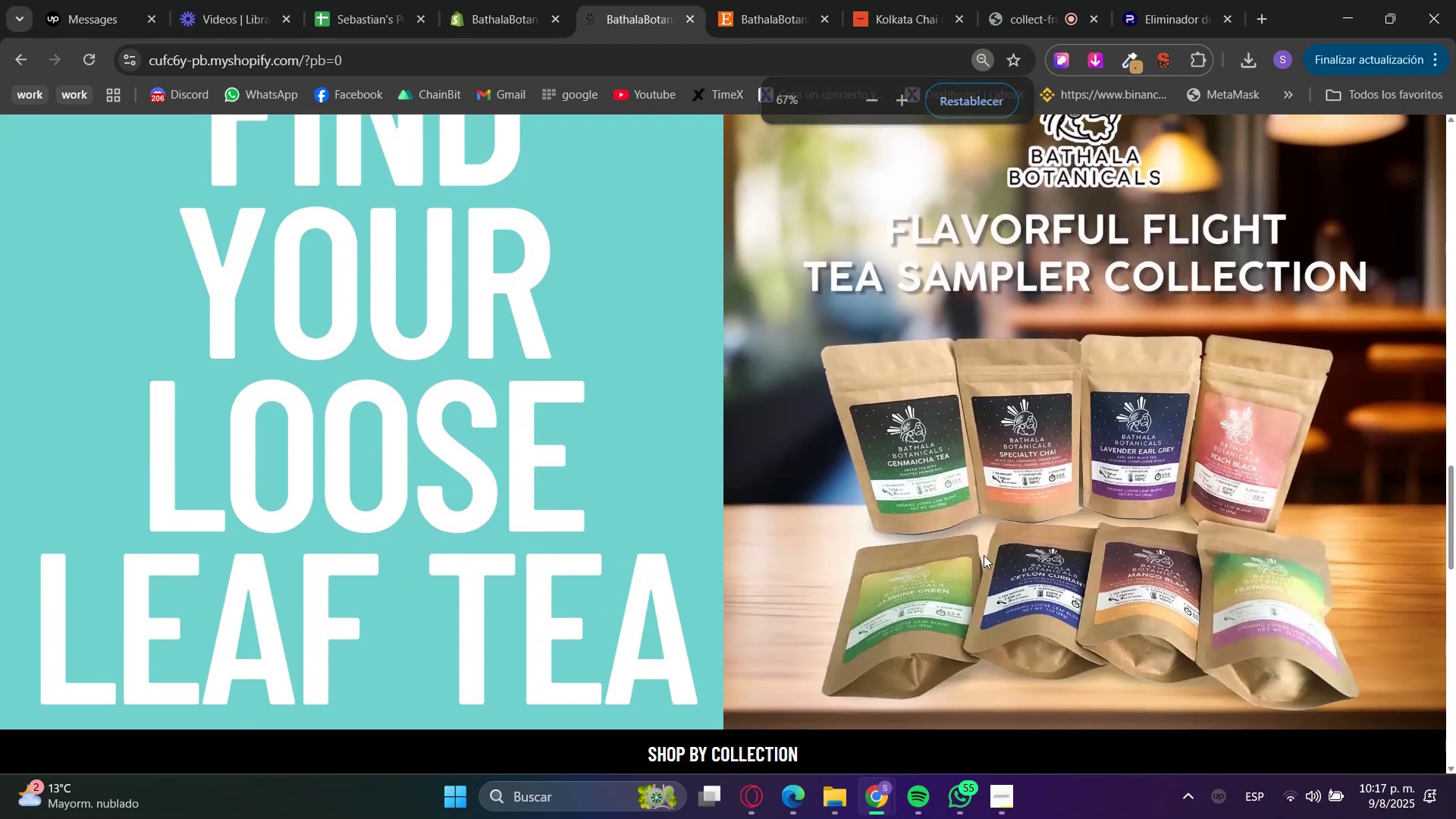 
scroll: coordinate [984, 555], scroll_direction: up, amount: 24.0
 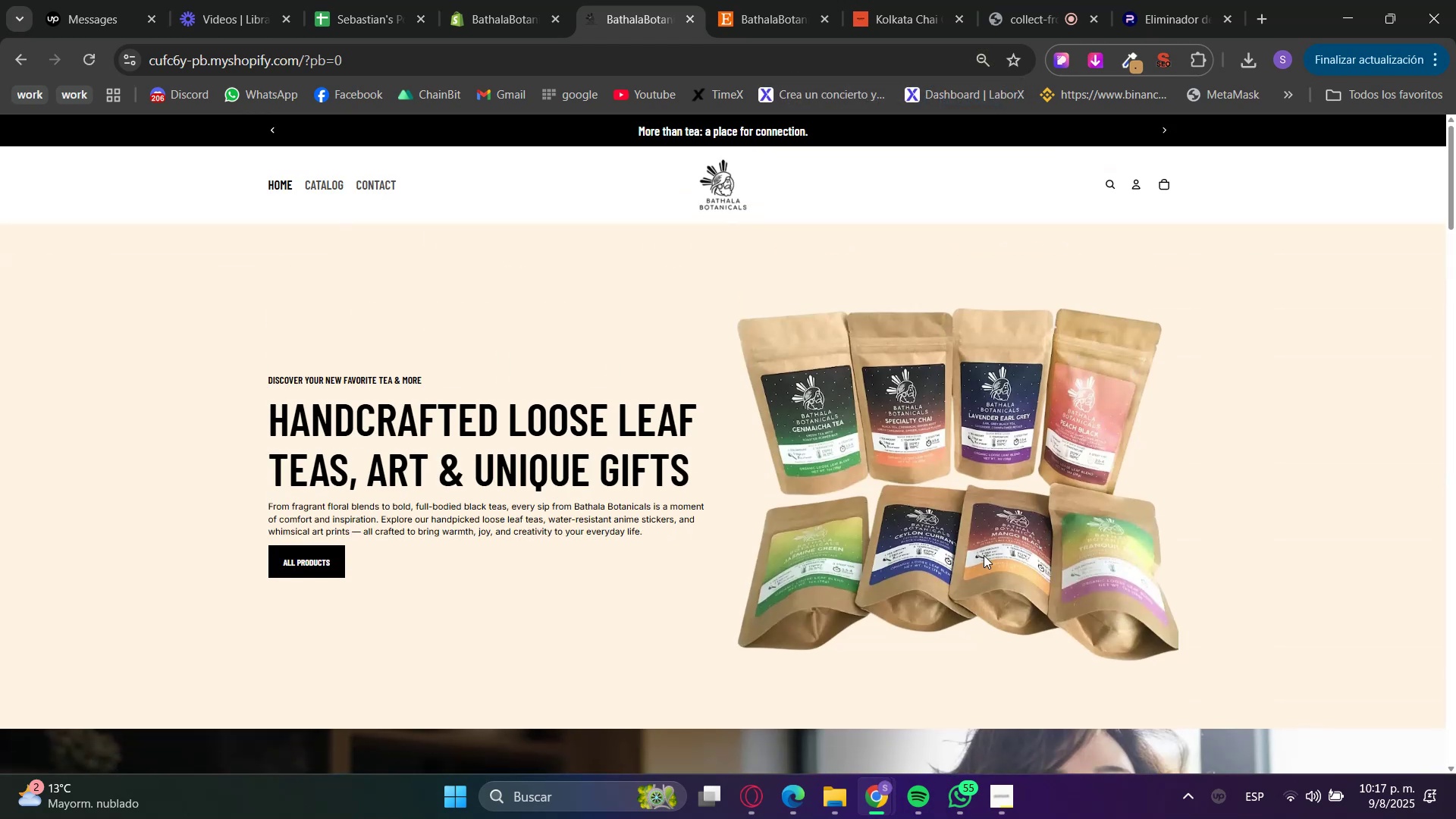 
hold_key(key=ControlLeft, duration=1.5)
scroll: coordinate [984, 555], scroll_direction: none, amount: 0.0
 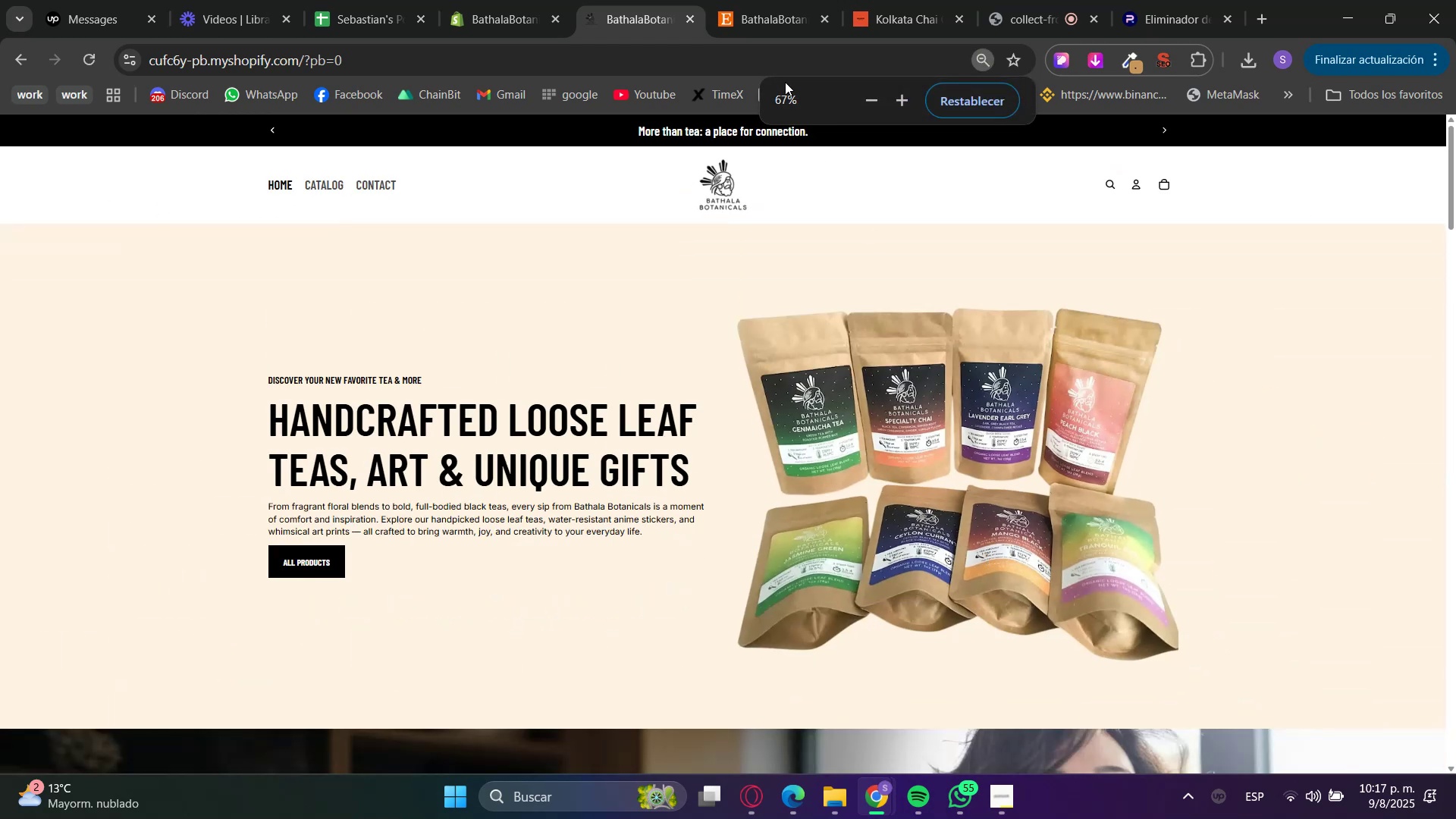 
hold_key(key=ControlLeft, duration=0.52)
 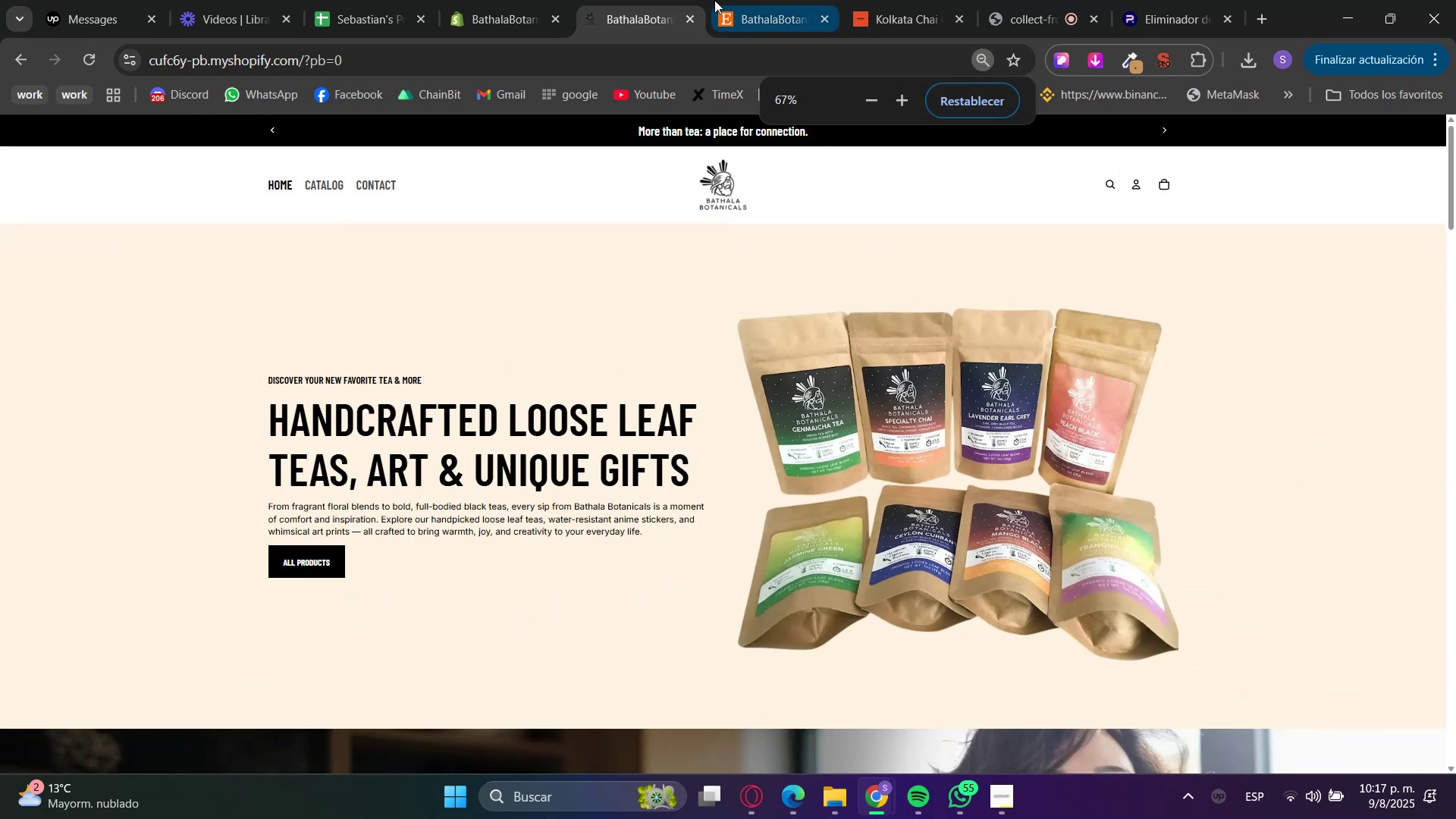 
left_click([682, 16])
 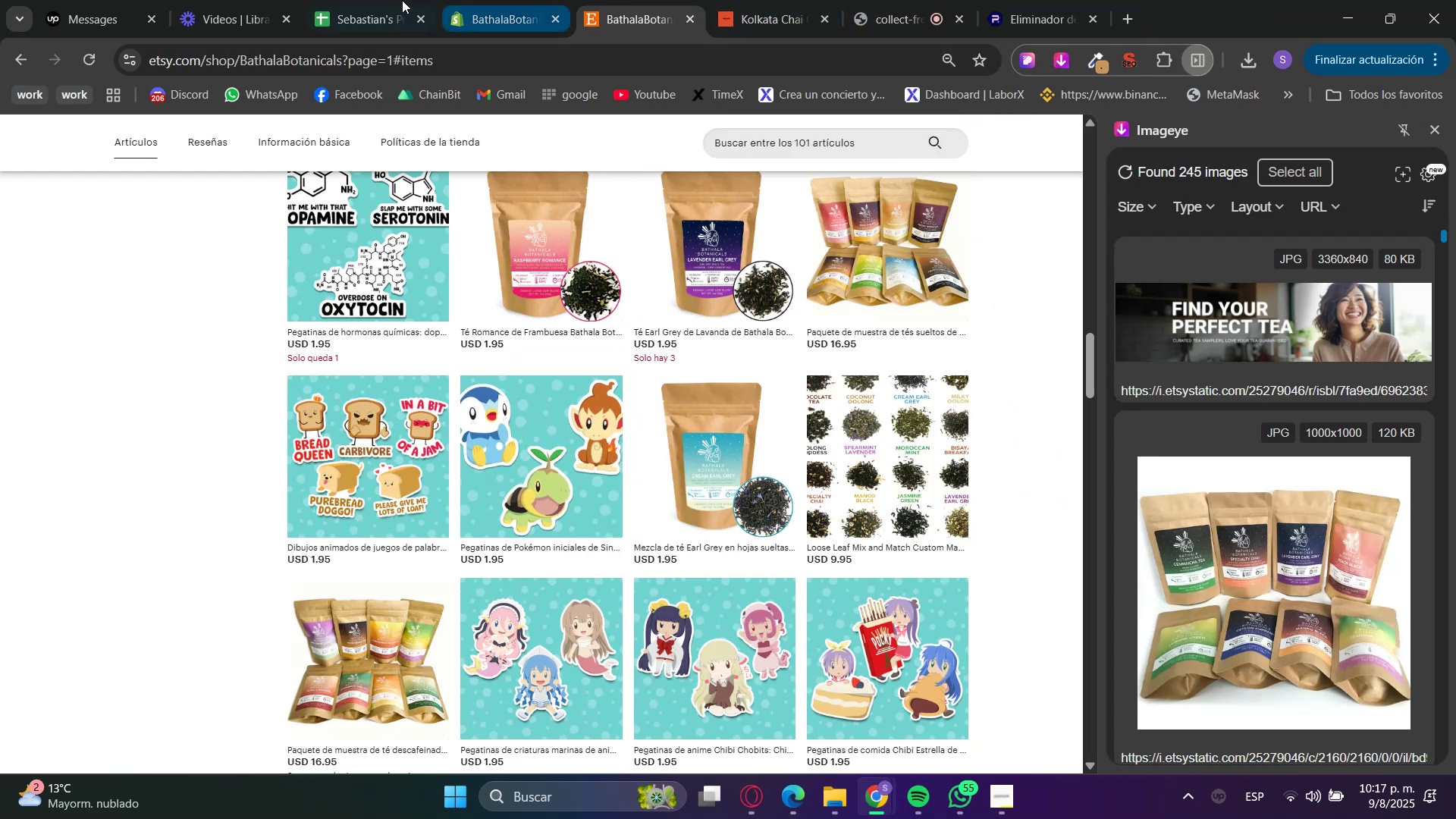 
double_click([482, 0])
 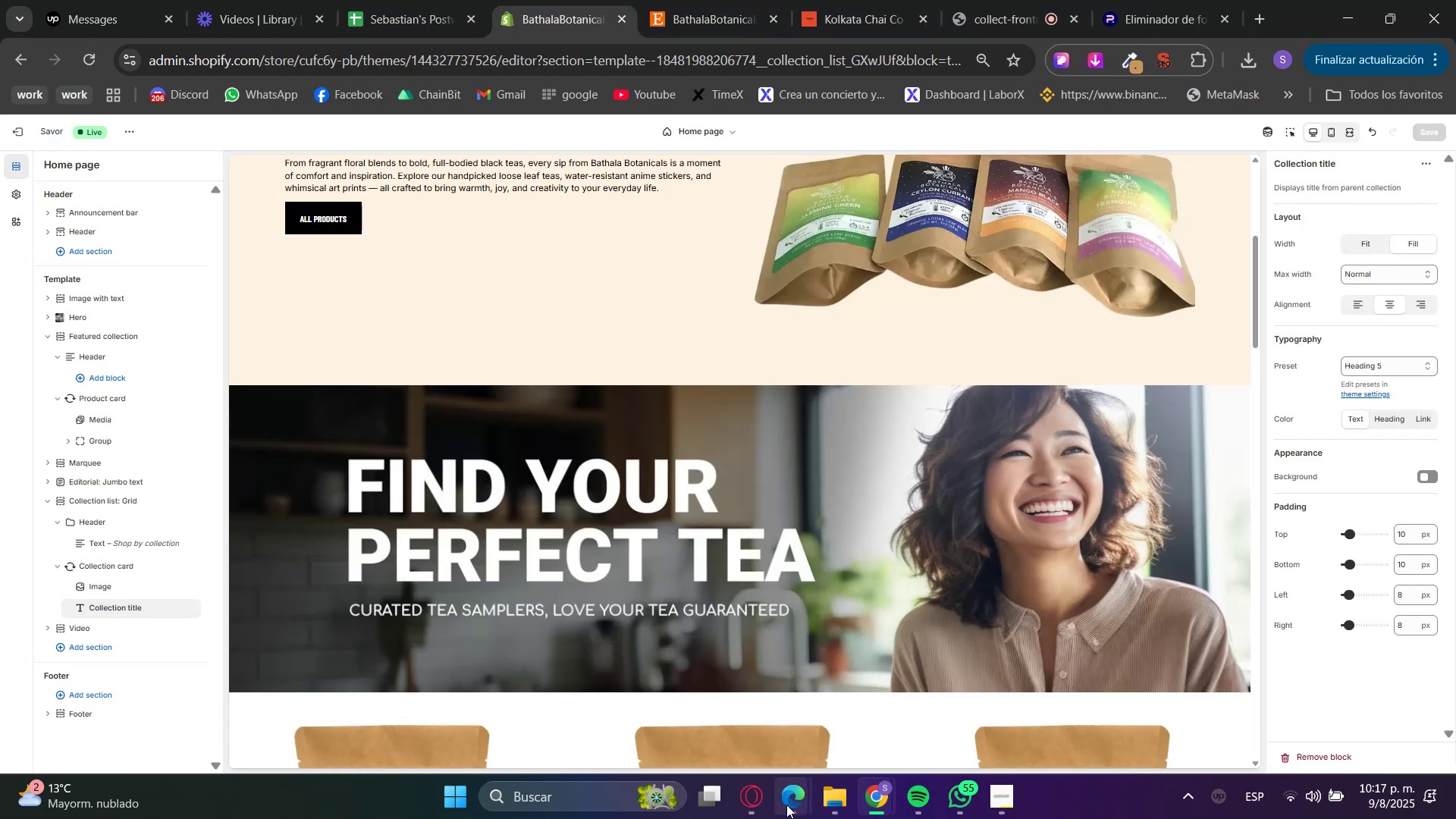 
left_click([1091, 716])
 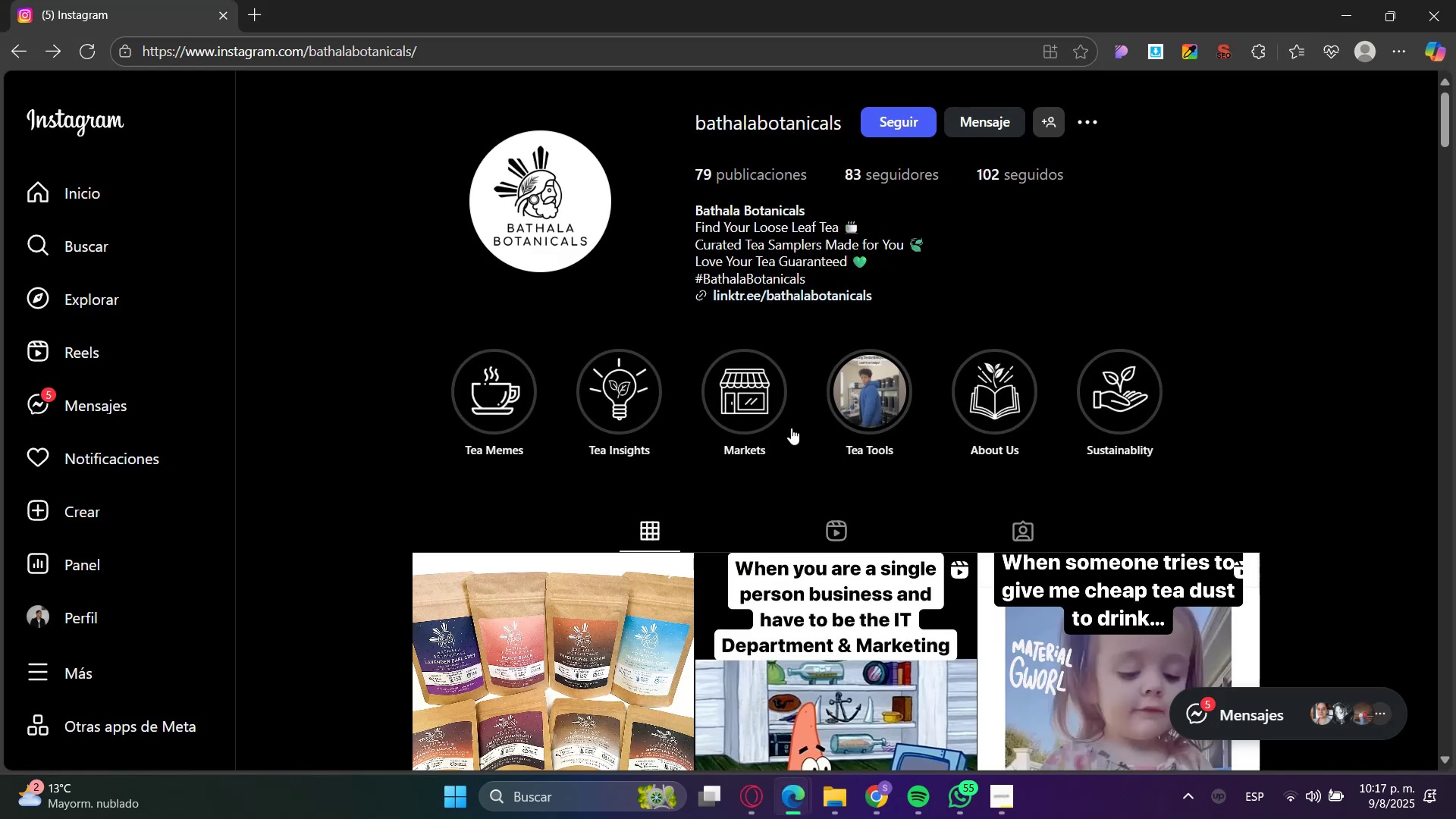 
scroll: coordinate [1106, 496], scroll_direction: down, amount: 3.0
 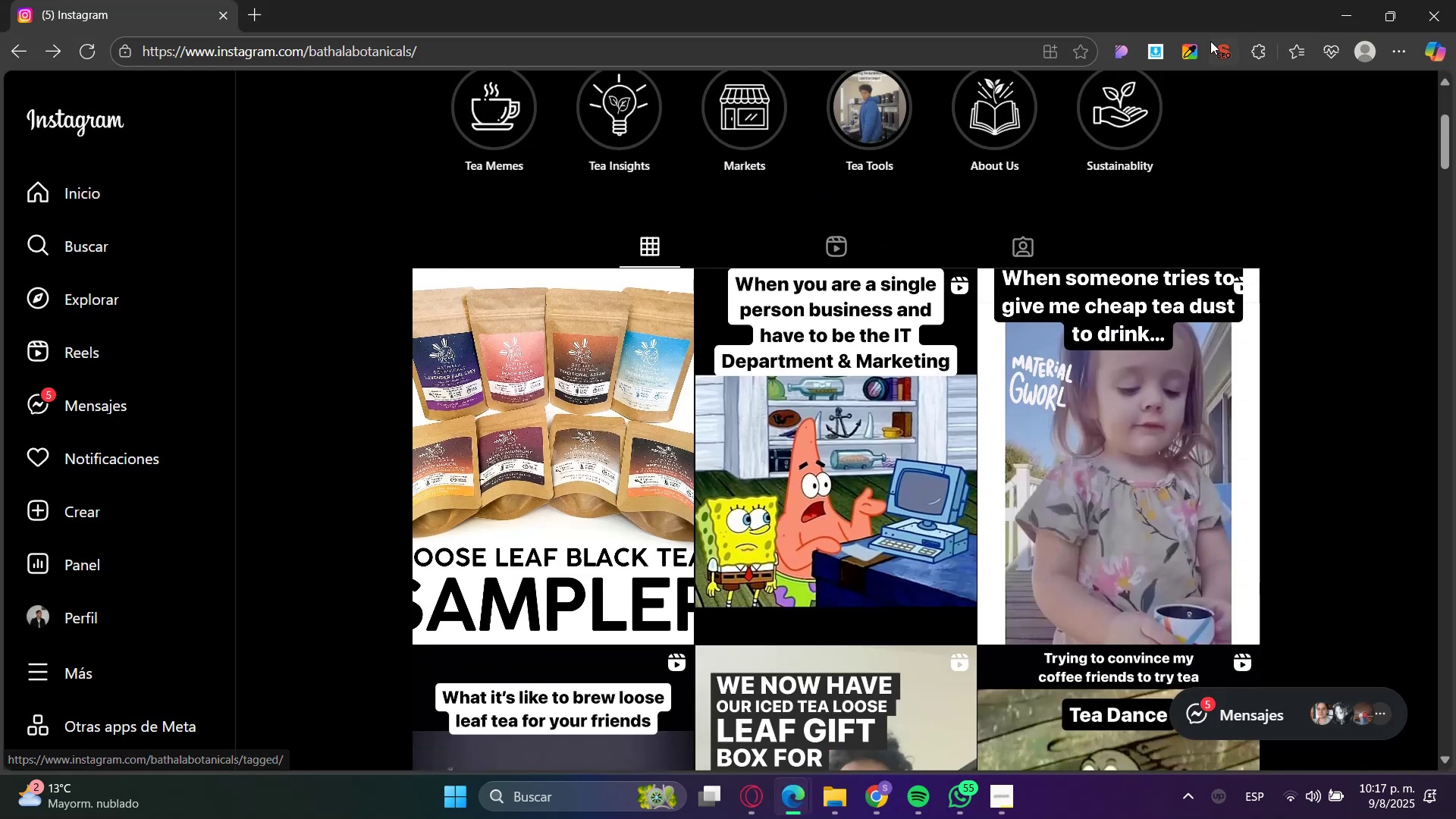 
left_click([1159, 50])
 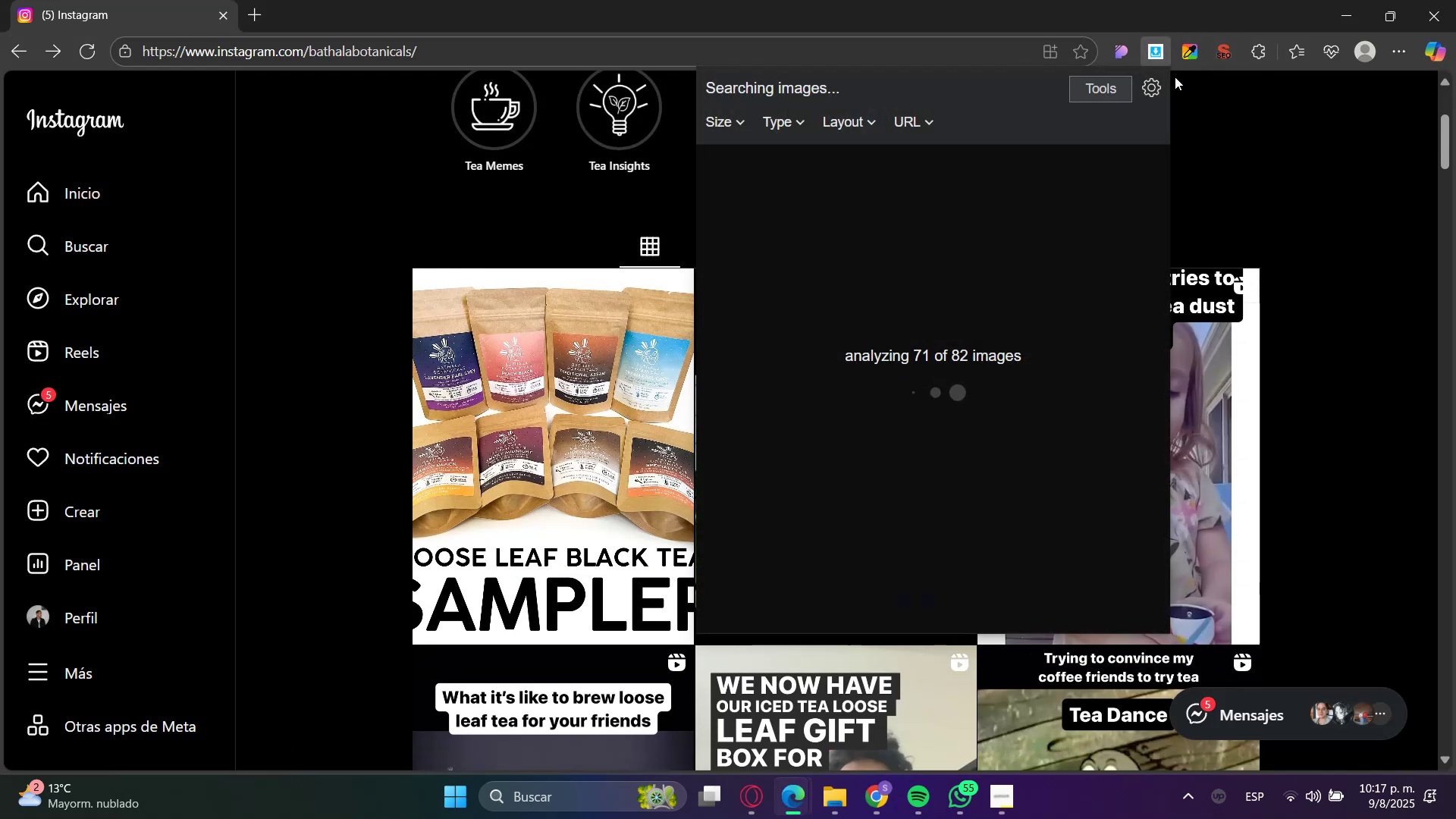 
left_click([866, 123])
 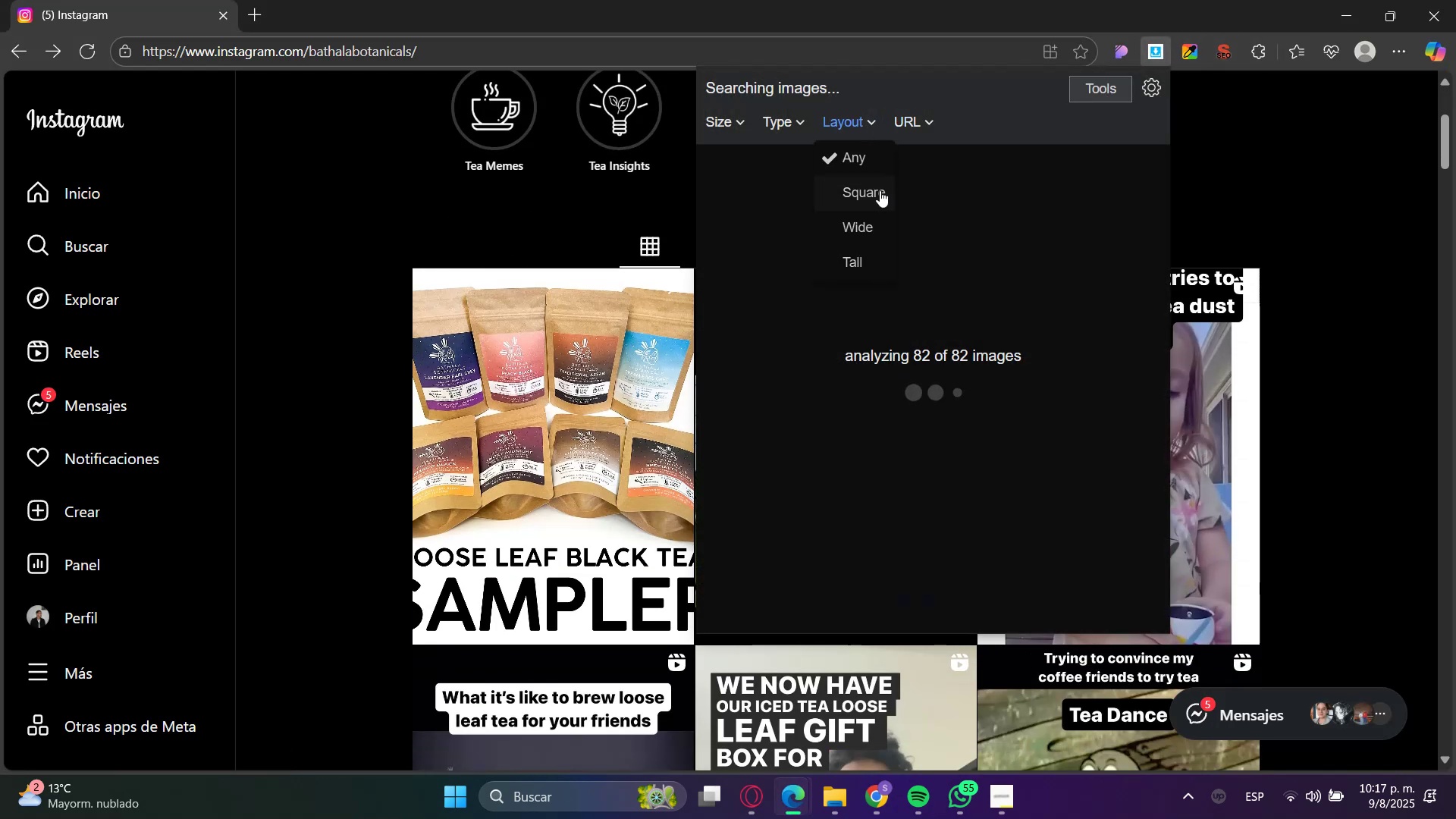 
left_click([869, 231])
 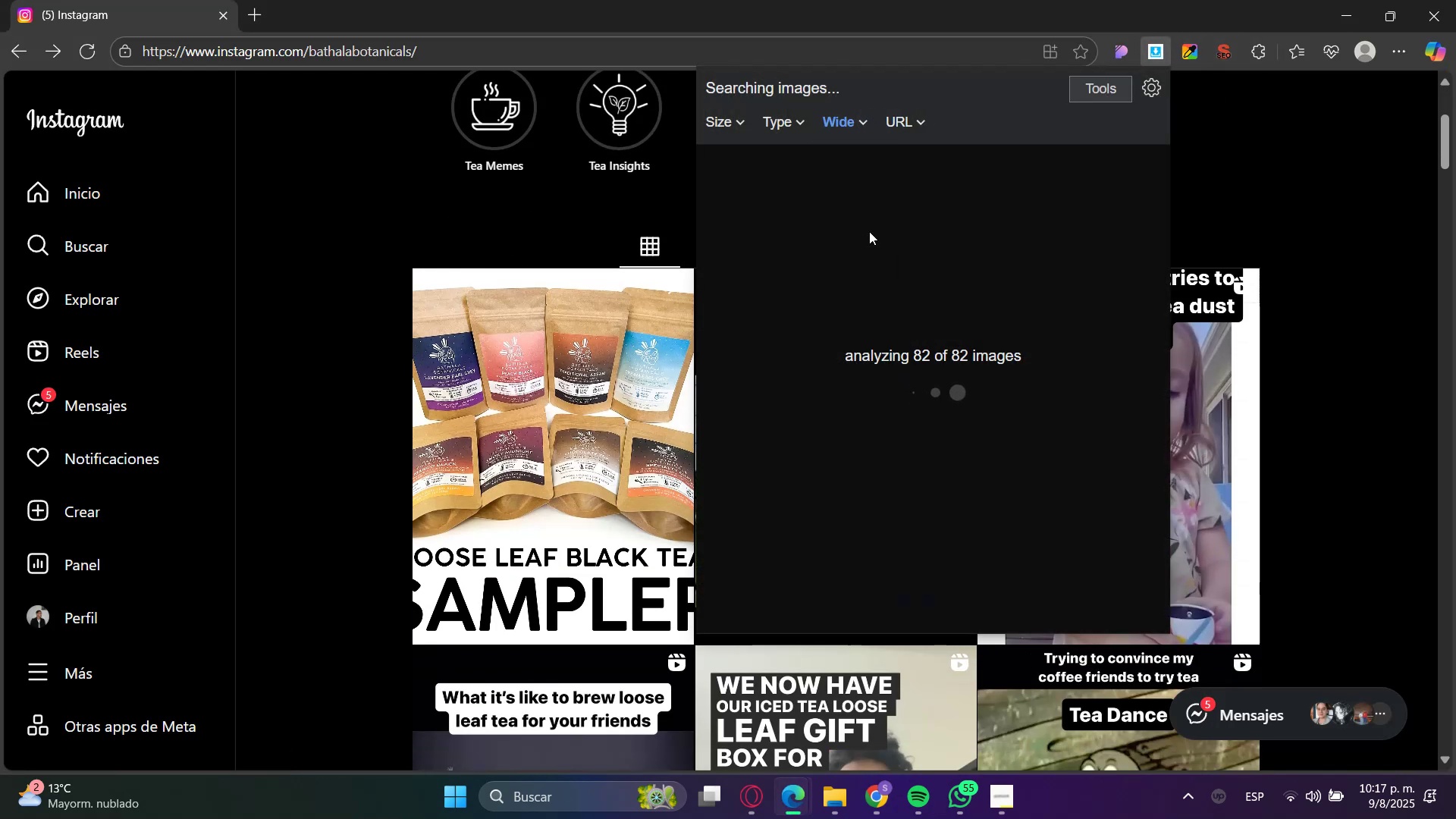 
mouse_move([944, 108])
 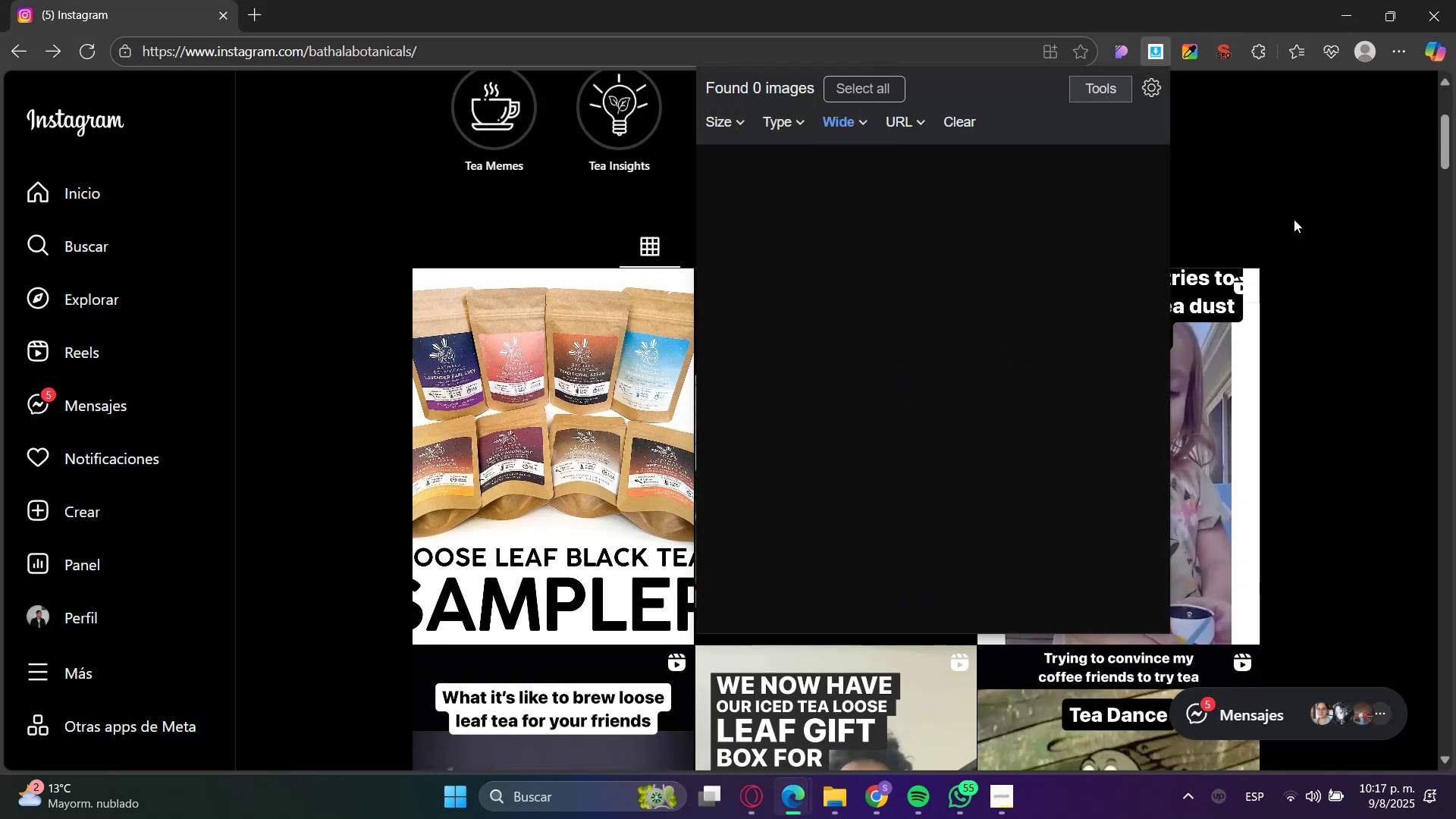 
left_click([518, 500])
 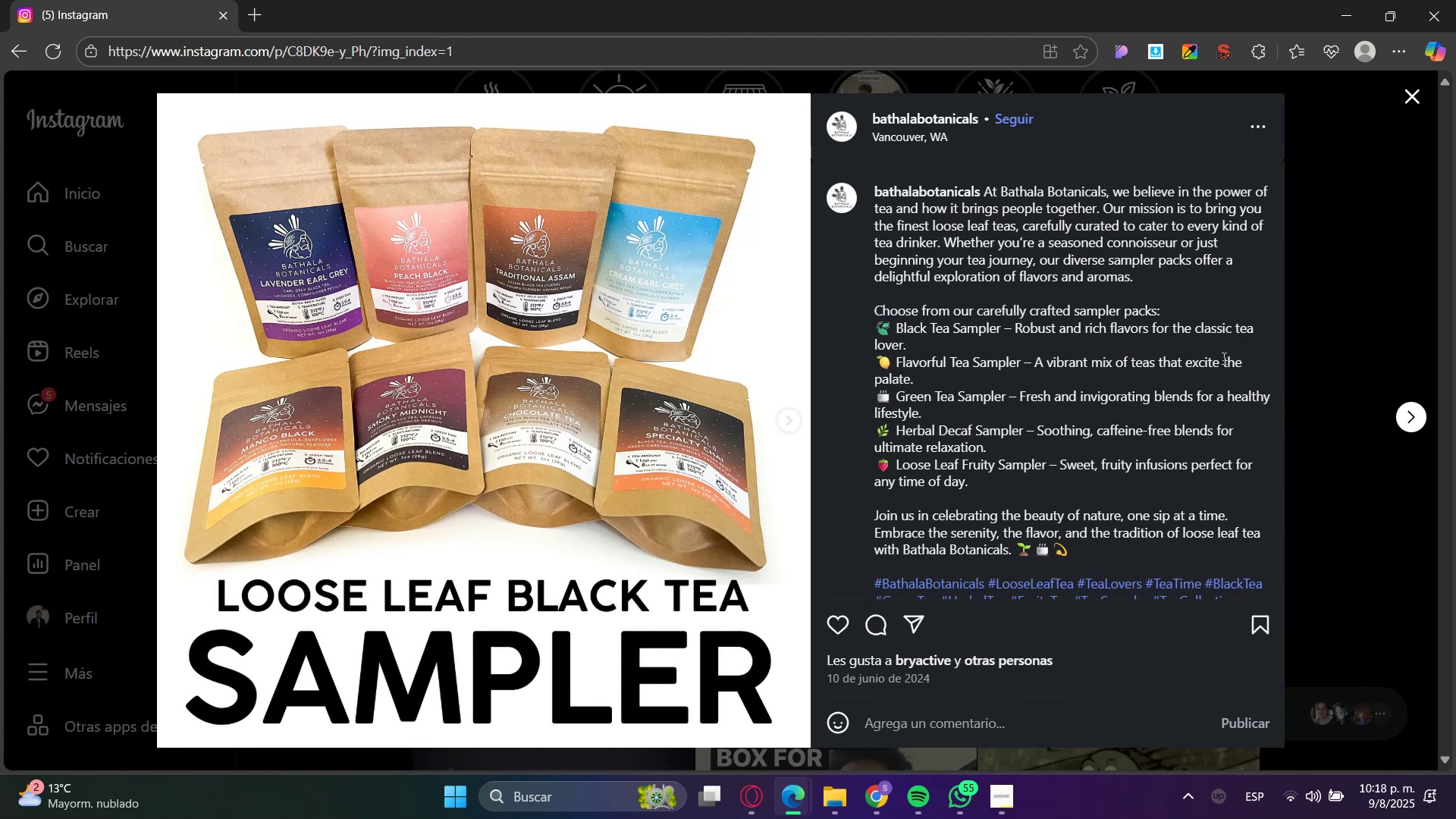 
double_click([1412, 293])
 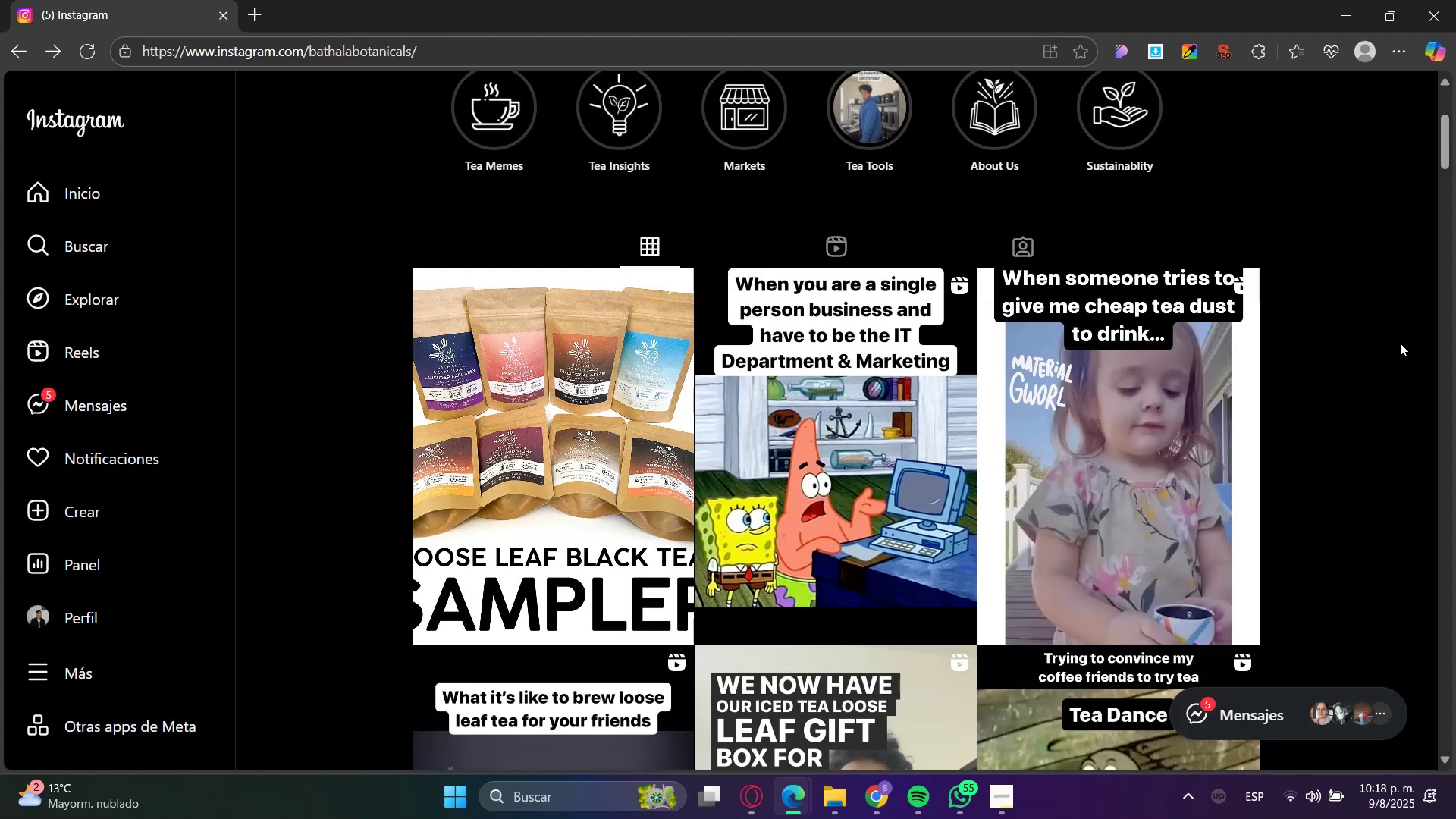 
scroll: coordinate [1279, 495], scroll_direction: down, amount: 22.0
 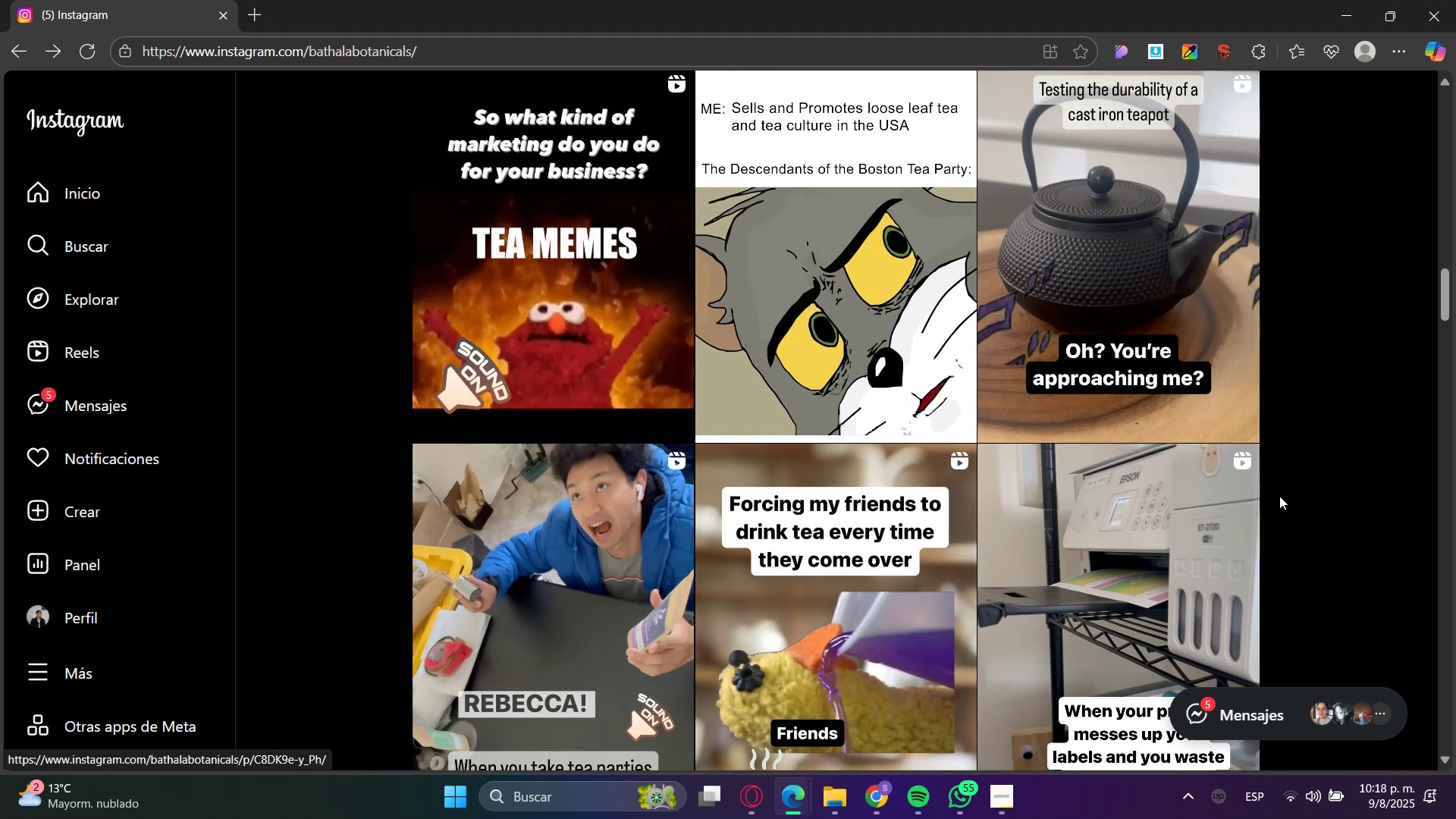 
wait(7.29)
 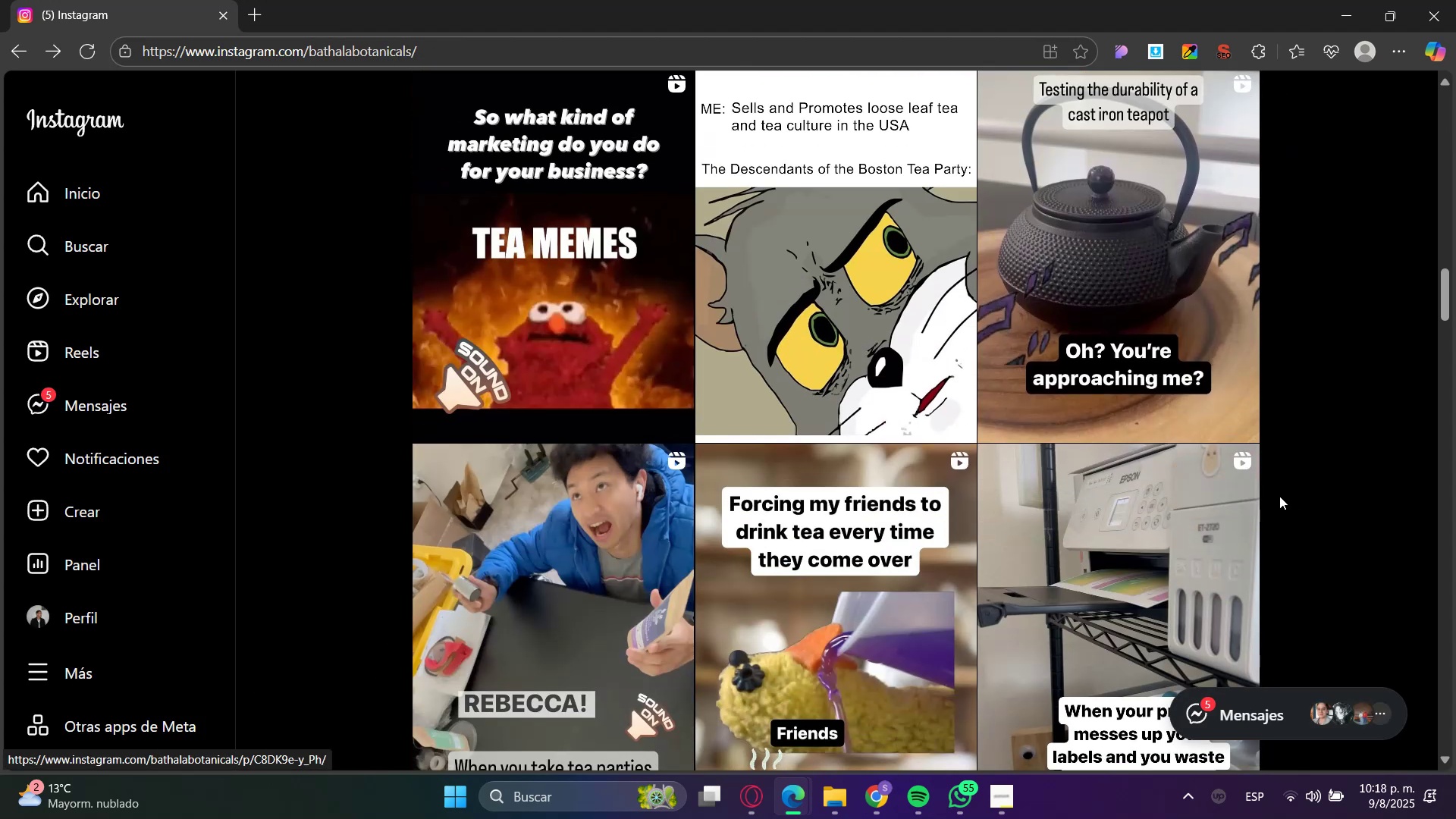 
scroll: coordinate [1370, 353], scroll_direction: down, amount: 40.0
 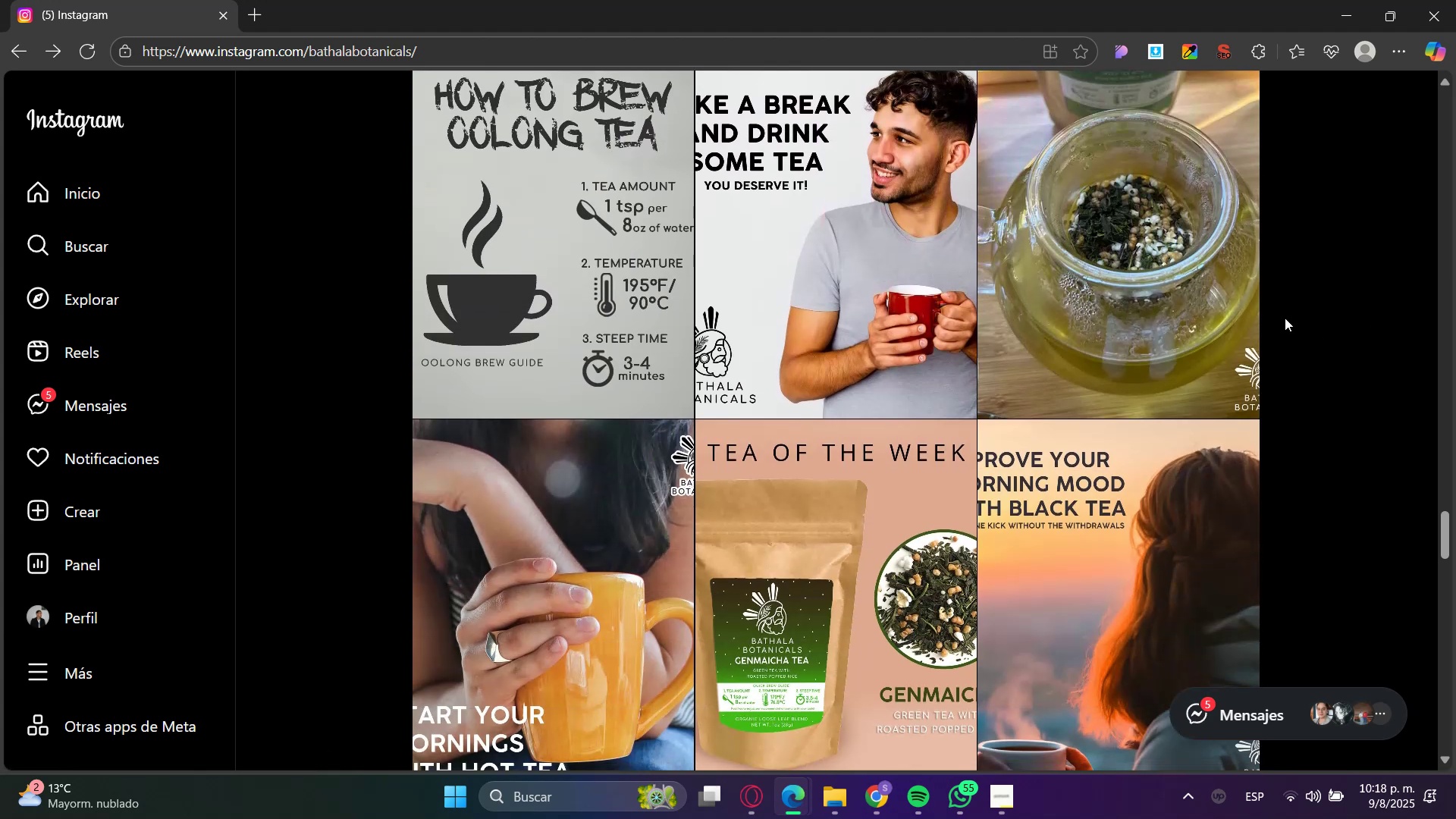 
left_click([1207, 282])
 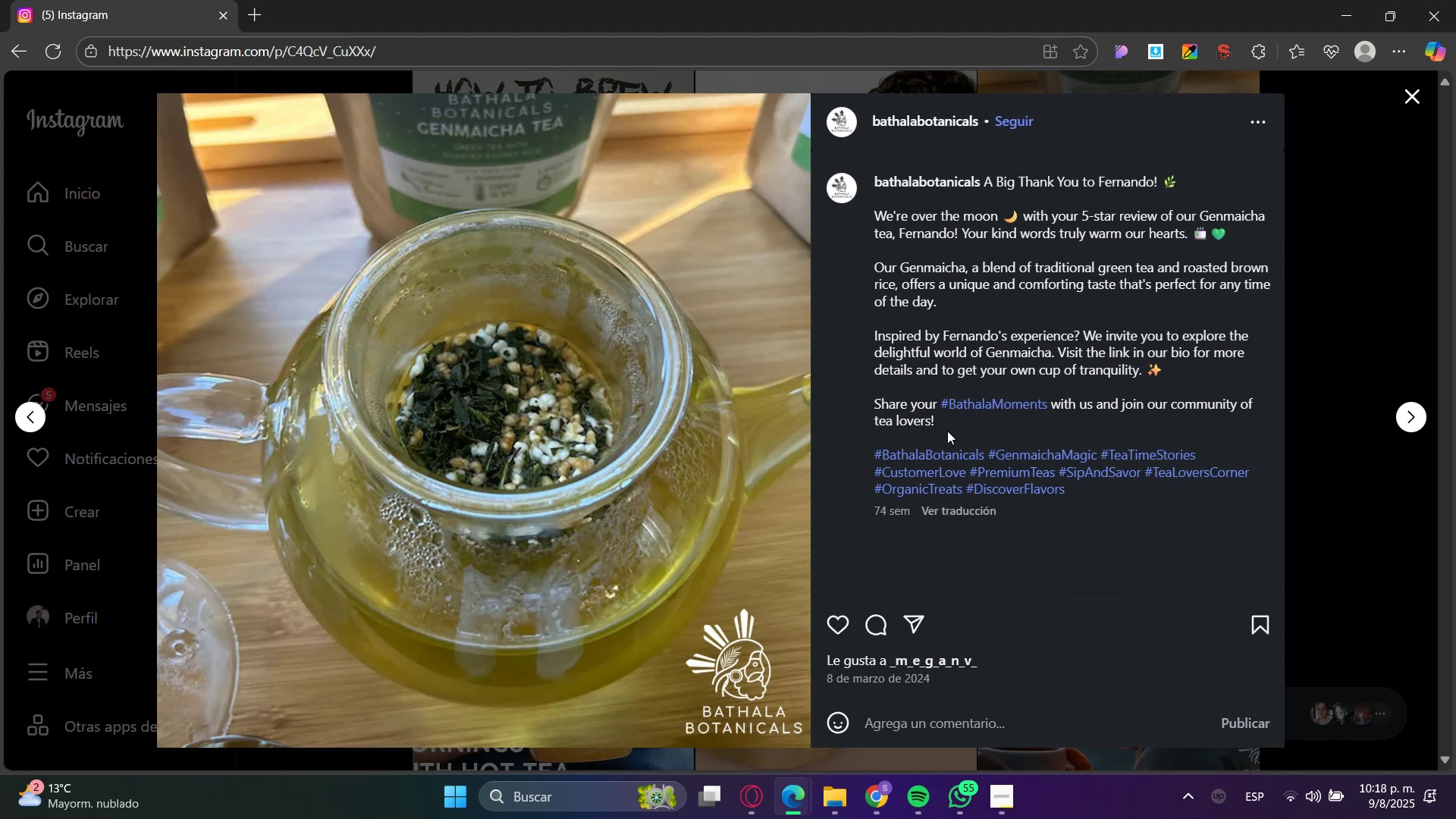 
left_click([1343, 311])
 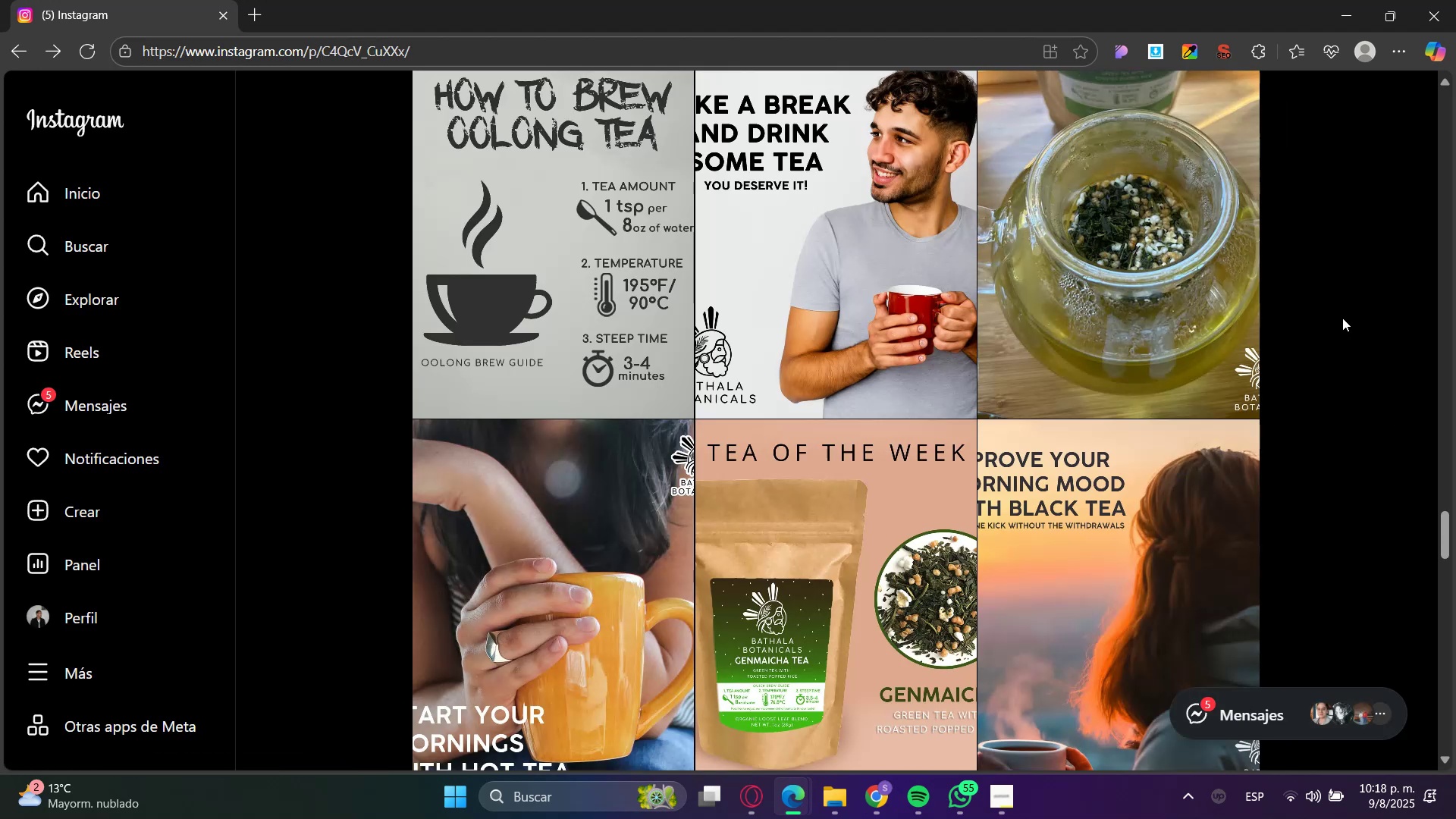 
scroll: coordinate [1312, 425], scroll_direction: down, amount: 21.0
 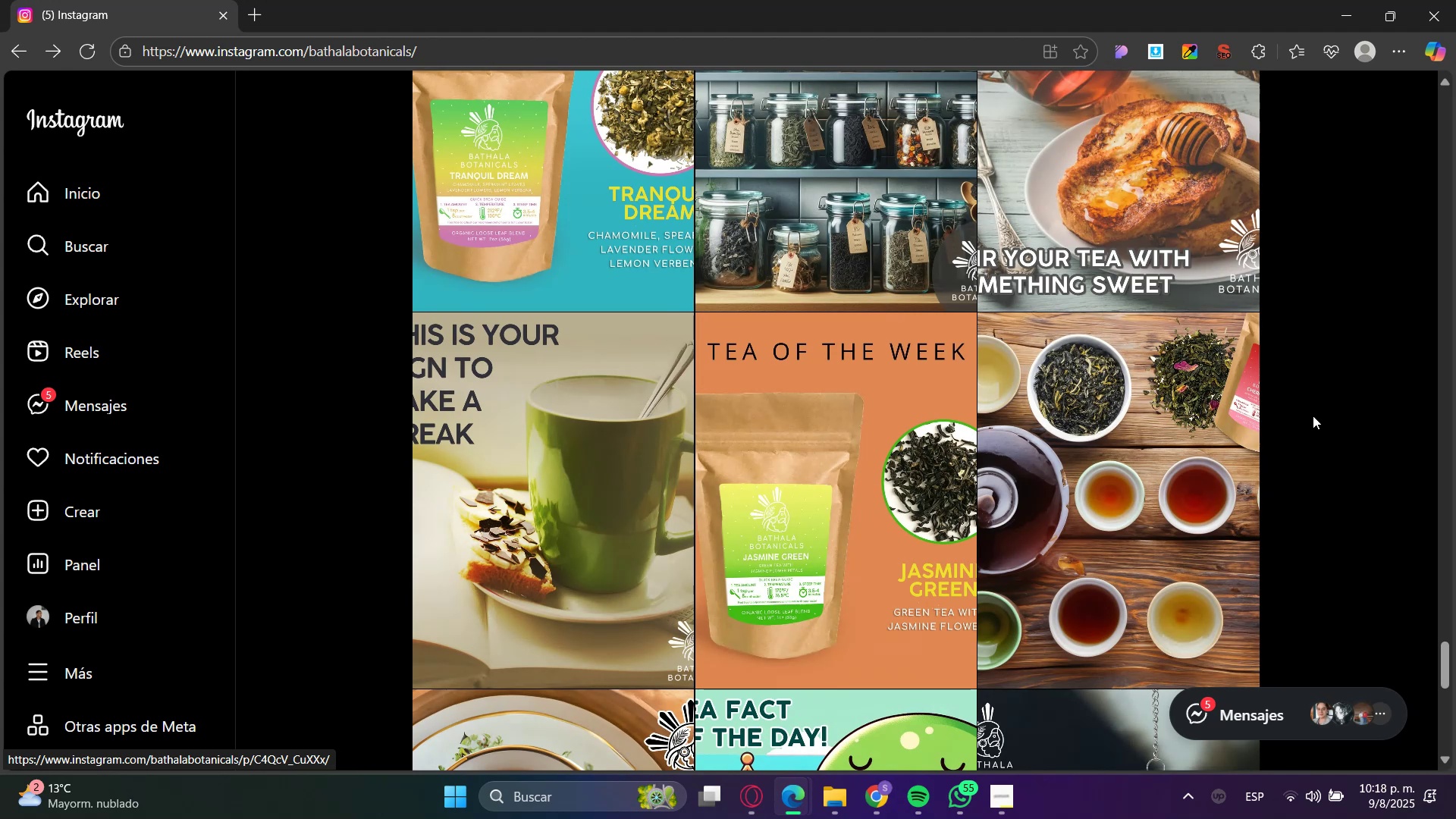 
scroll: coordinate [1075, 419], scroll_direction: down, amount: 46.0
 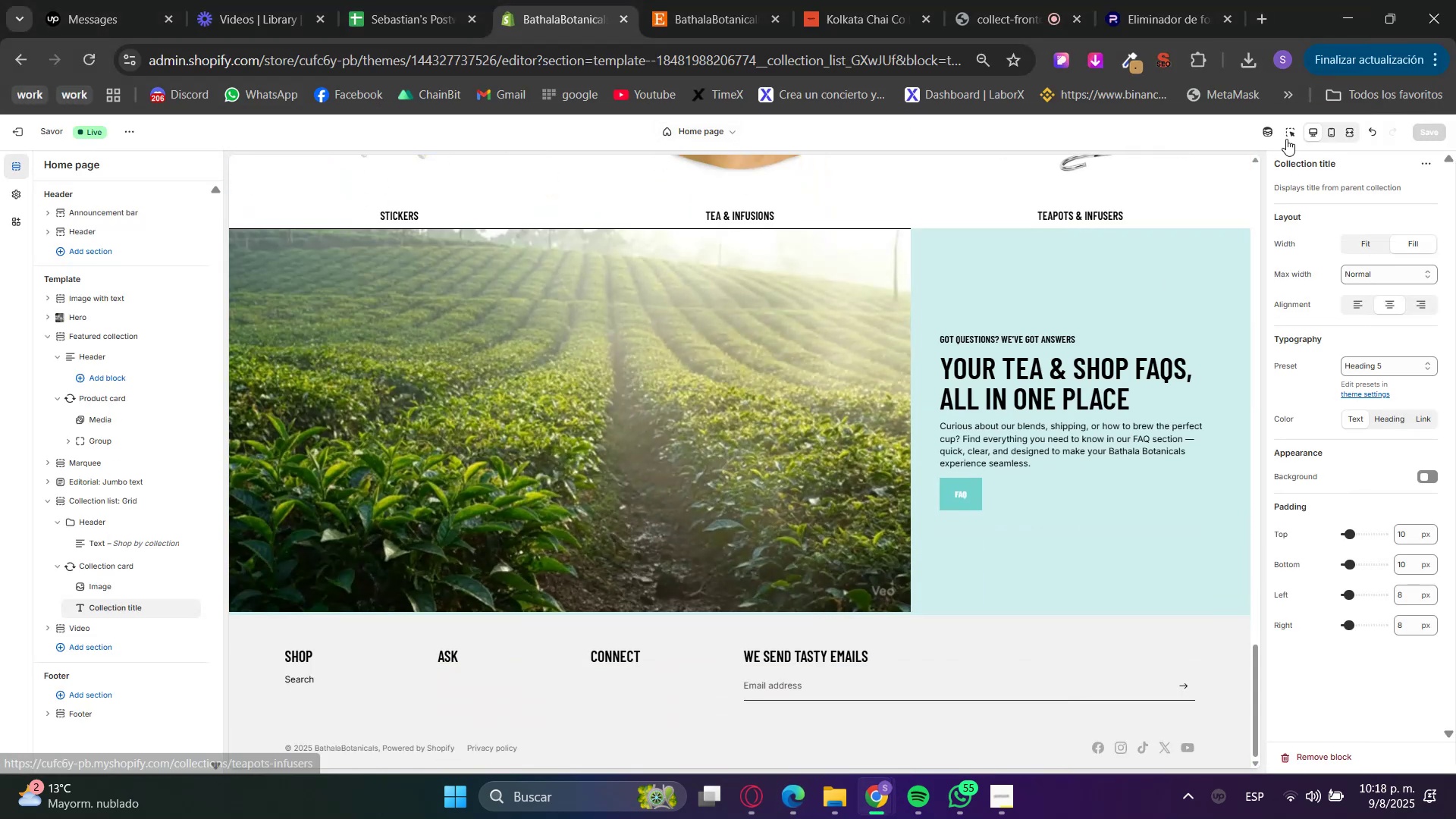 
left_click([1294, 127])
 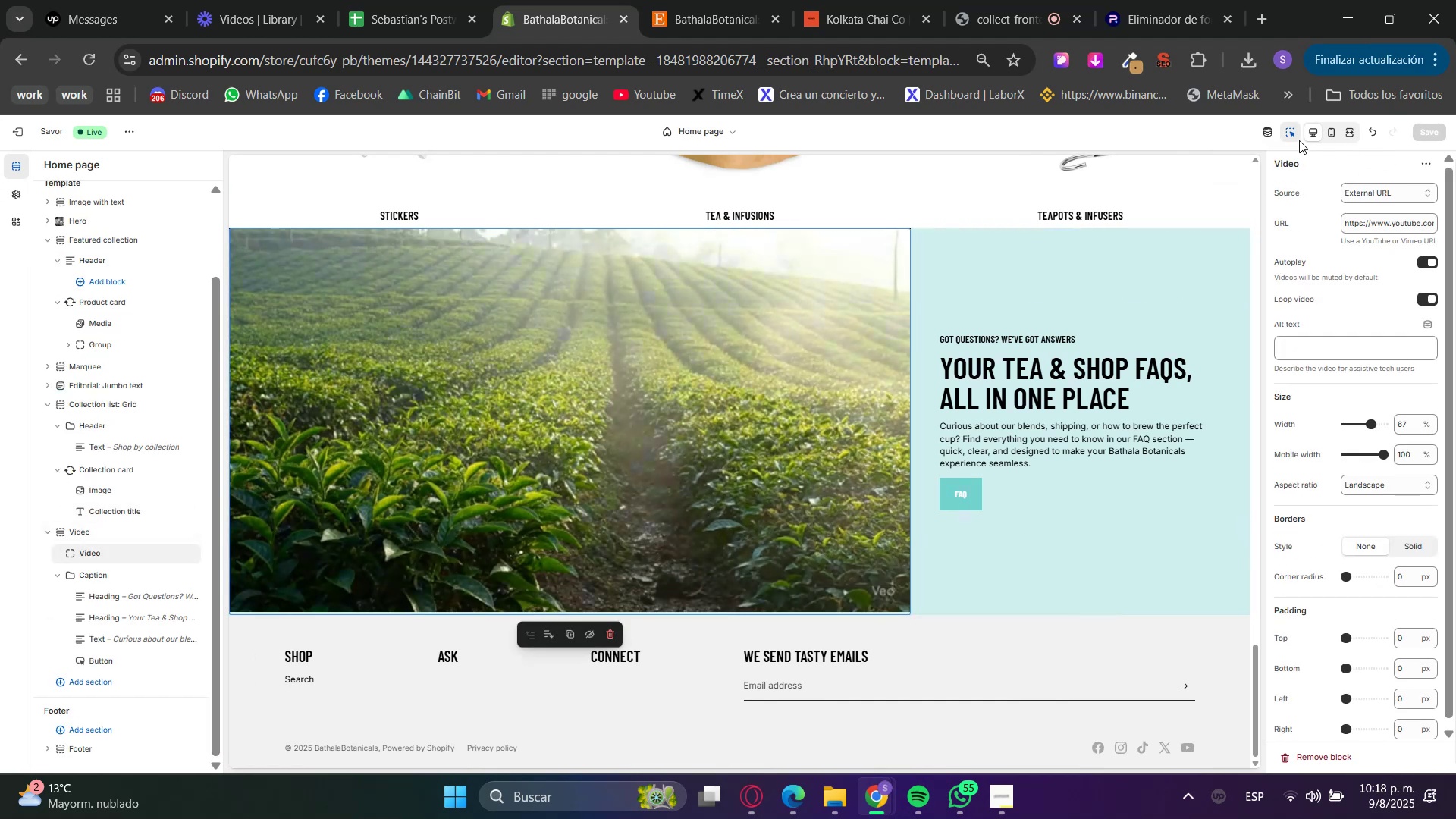 
scroll: coordinate [1374, 370], scroll_direction: up, amount: 1.0
 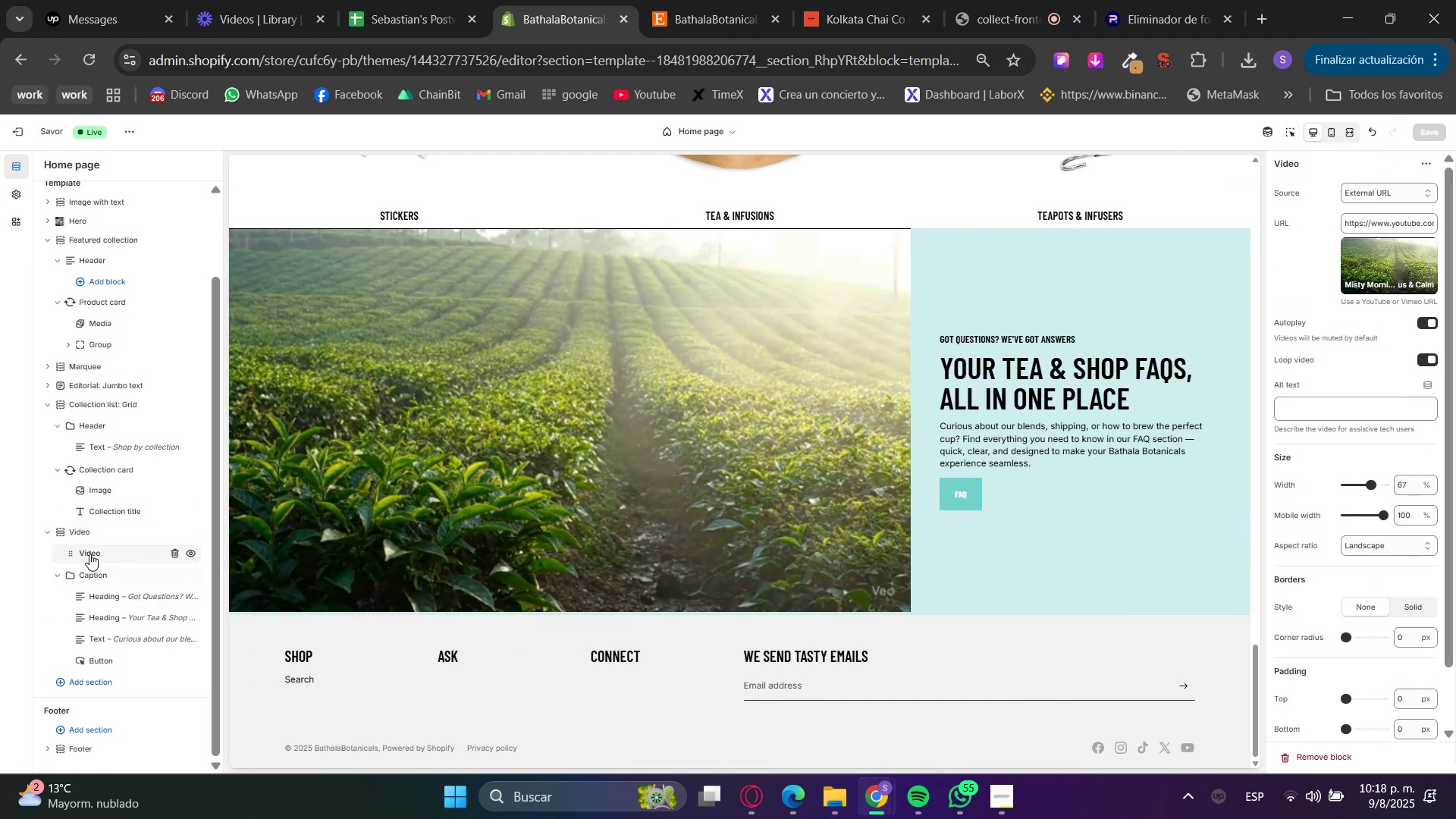 
left_click([80, 541])
 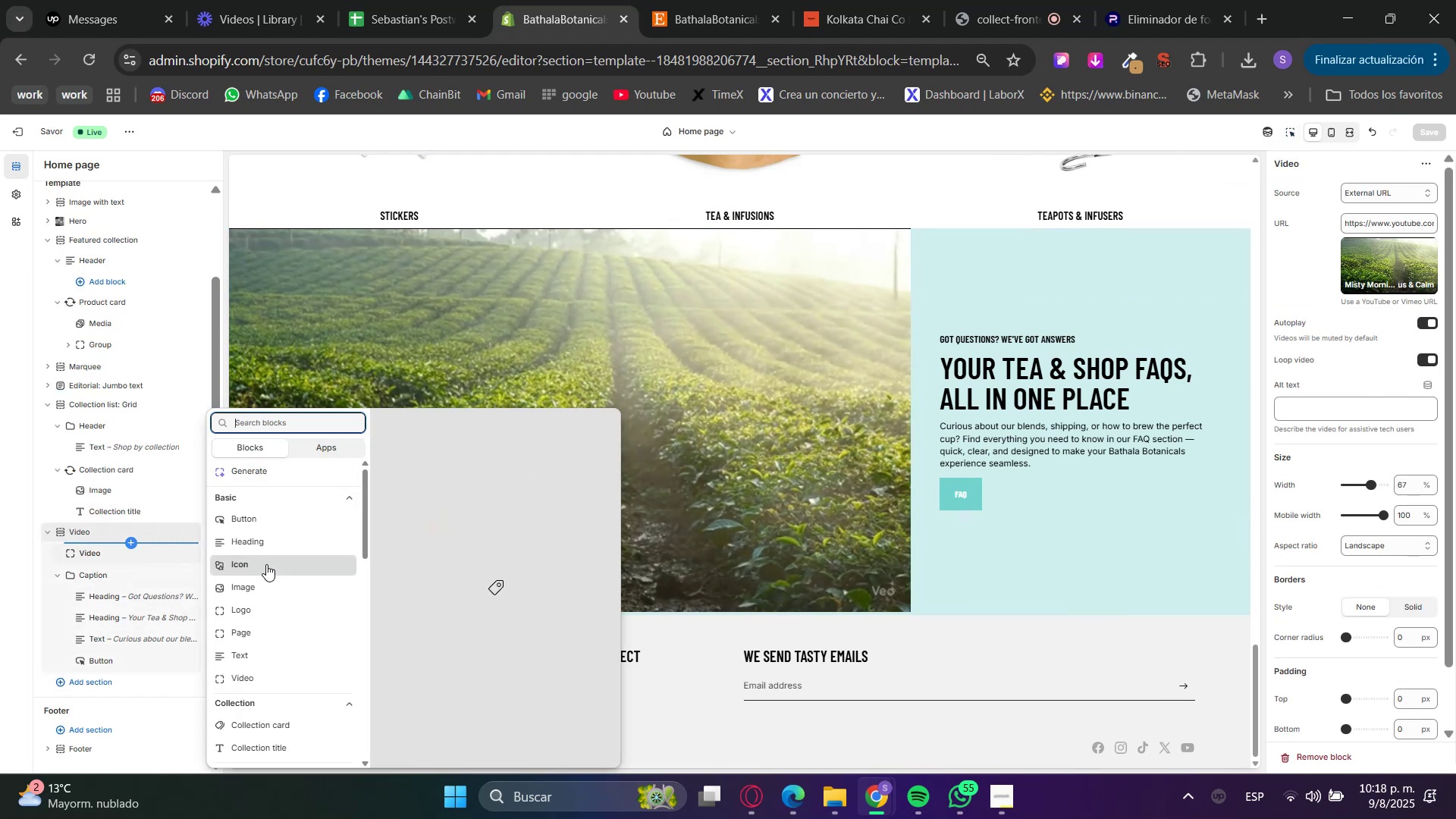 
left_click([265, 585])
 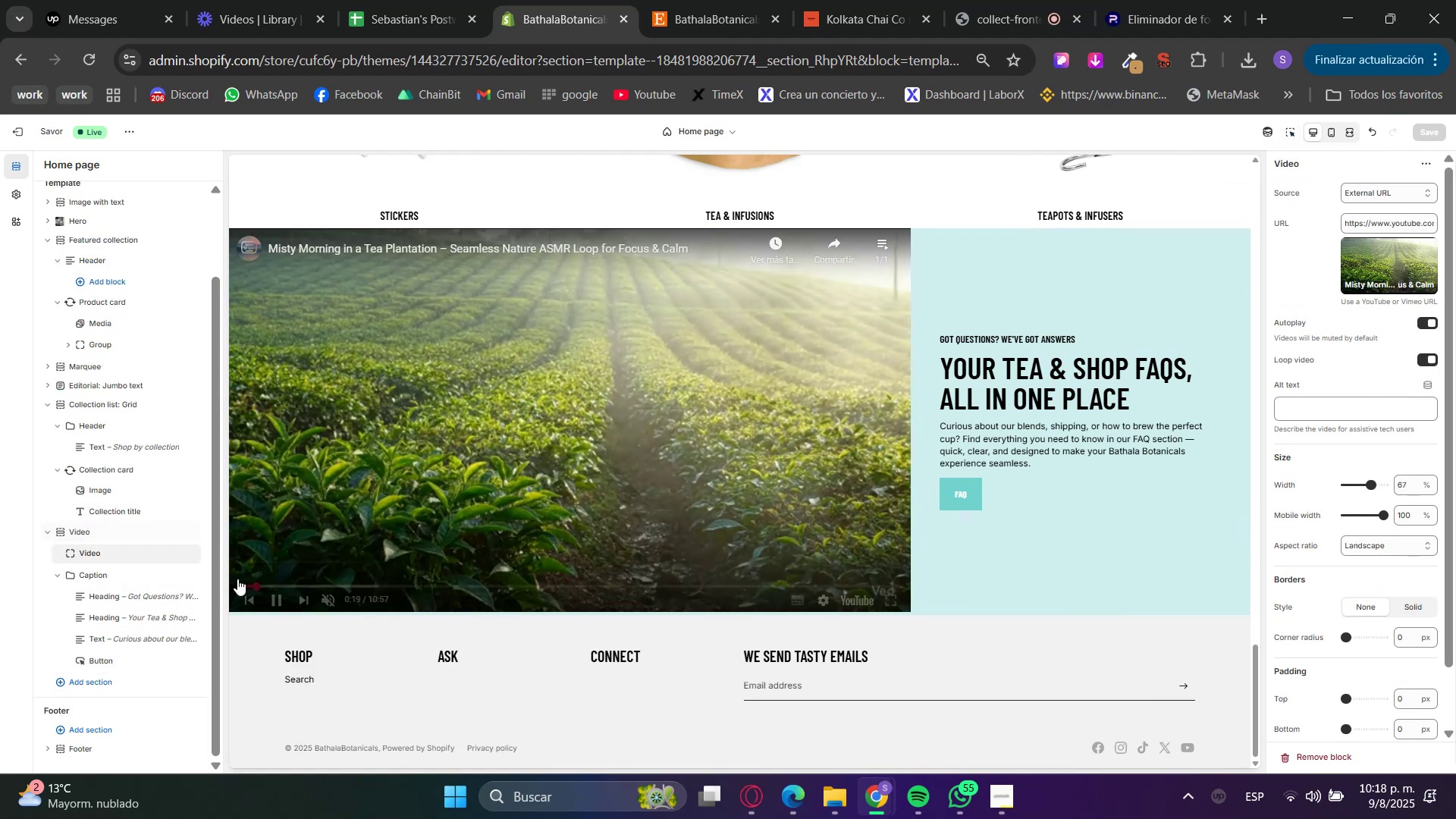 
mouse_move([107, 595])
 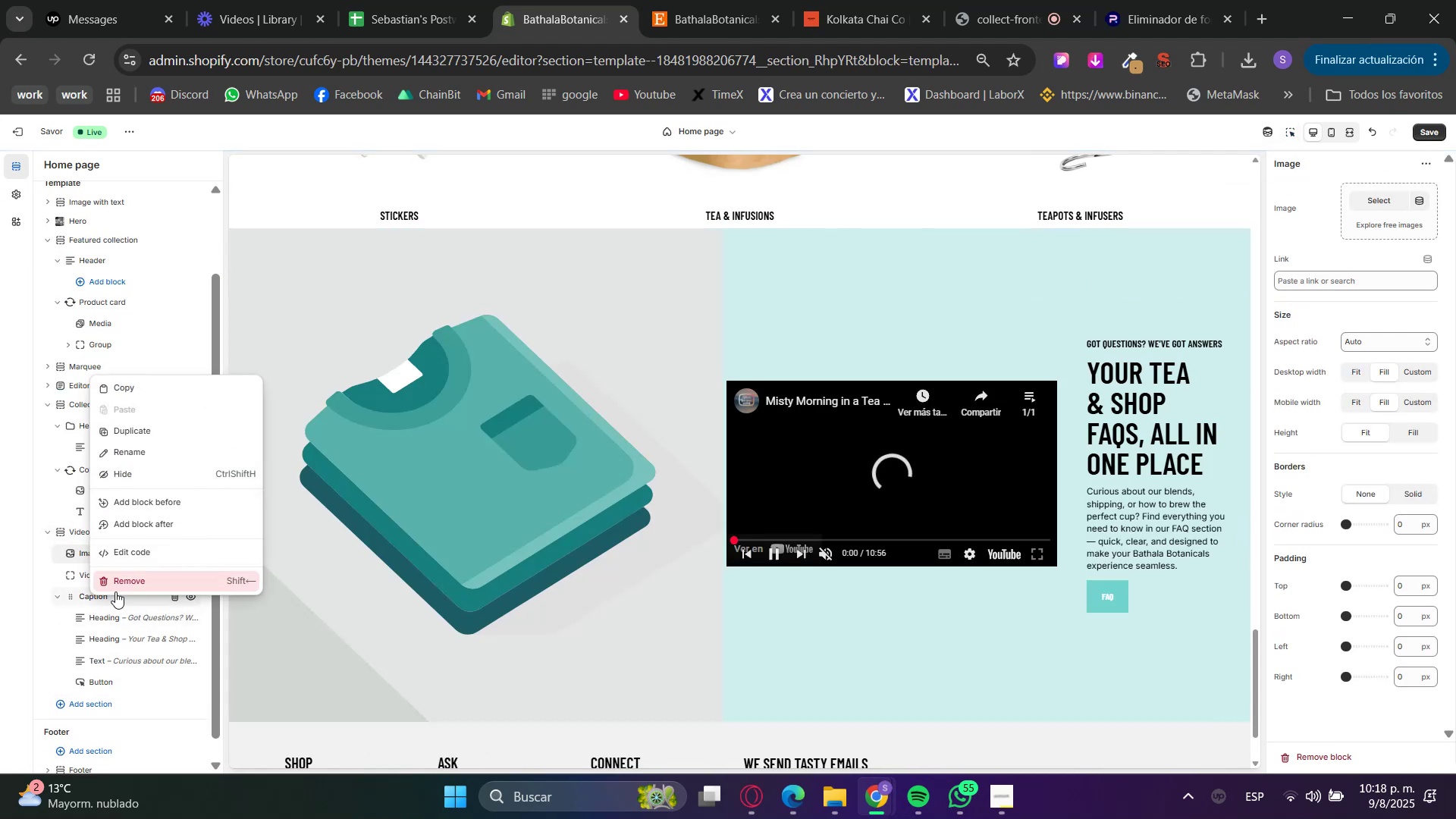 
left_click([123, 587])
 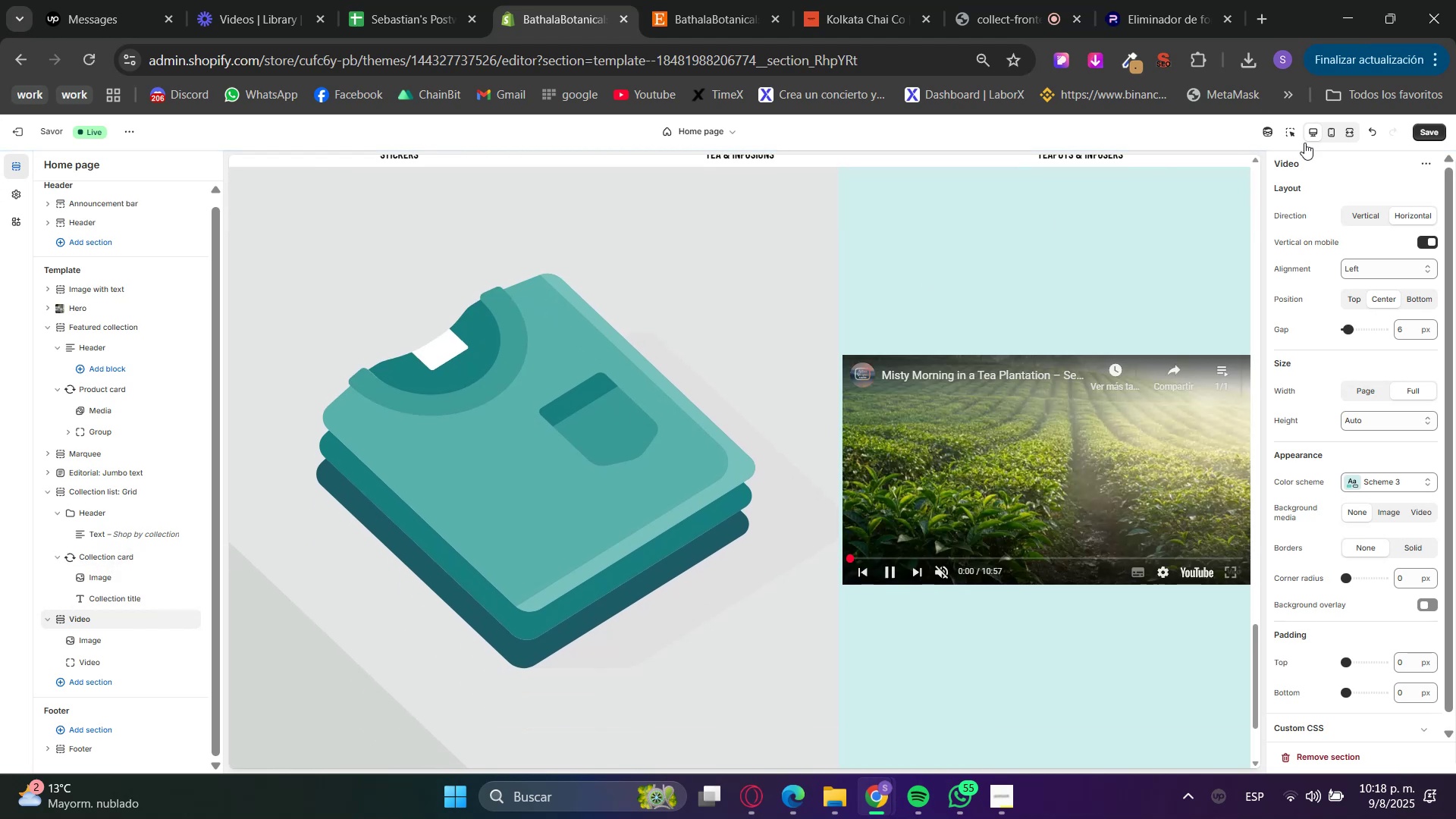 
triple_click([735, 381])
 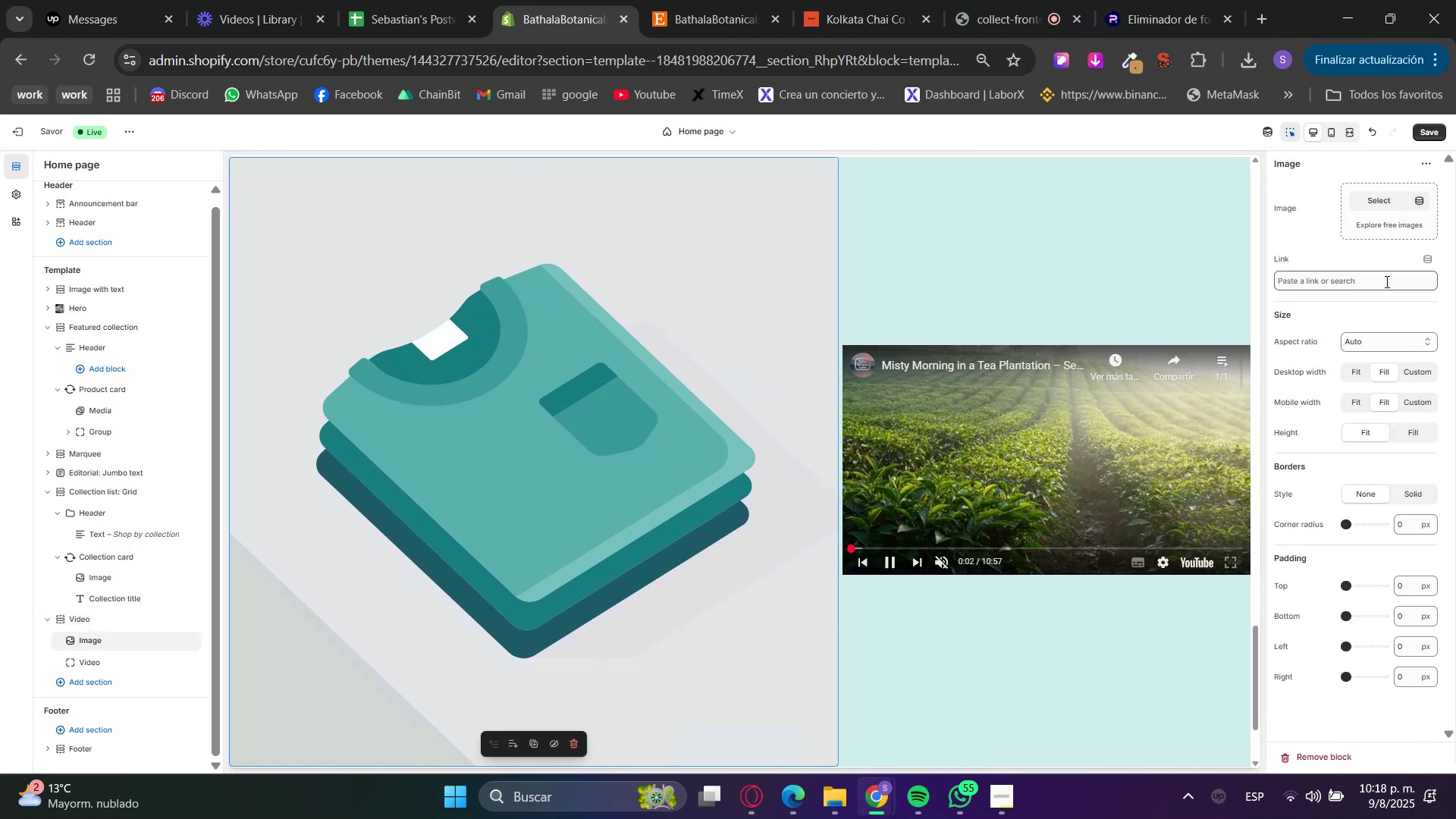 
left_click([1389, 341])
 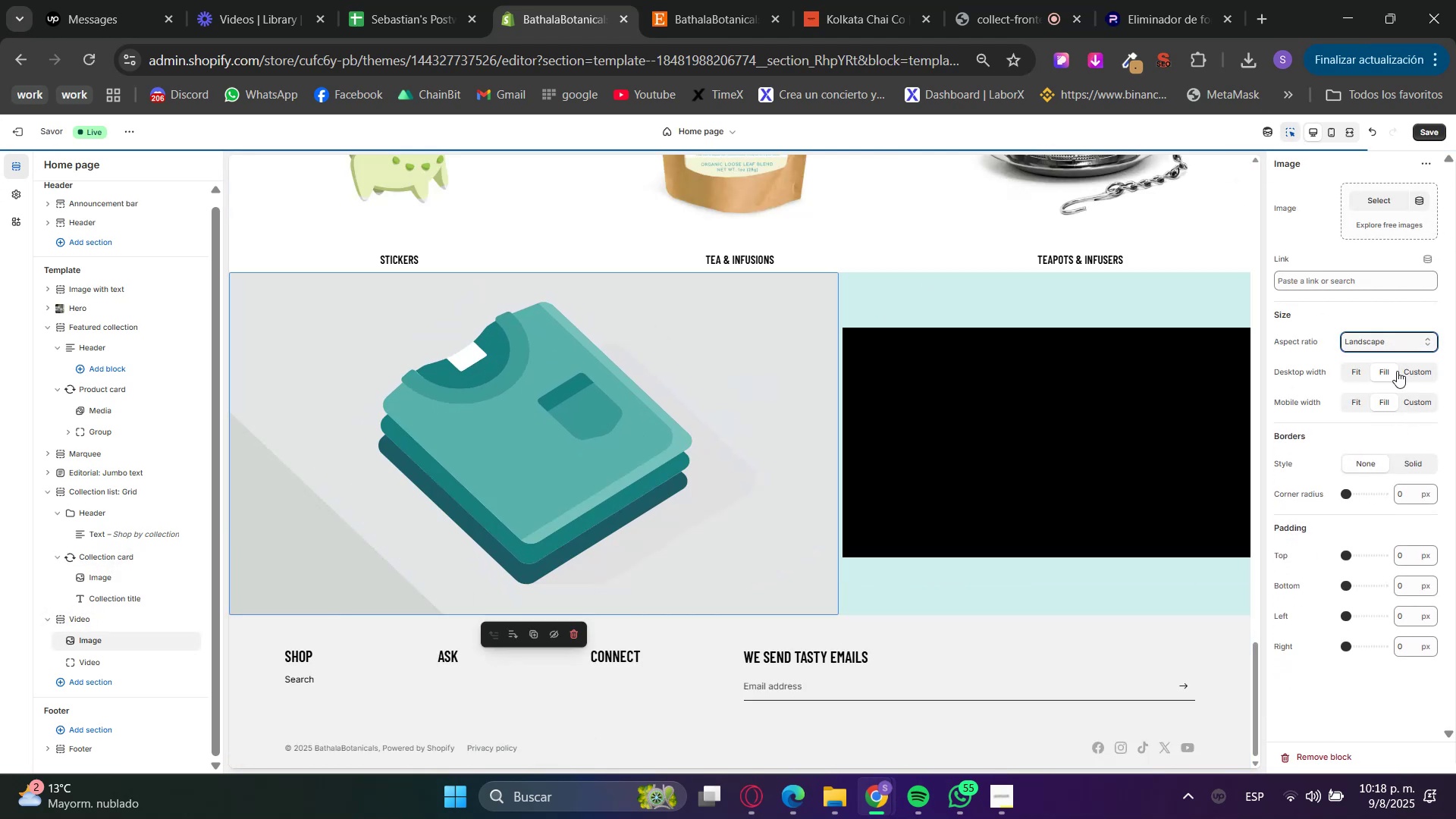 
mouse_move([1294, 159])
 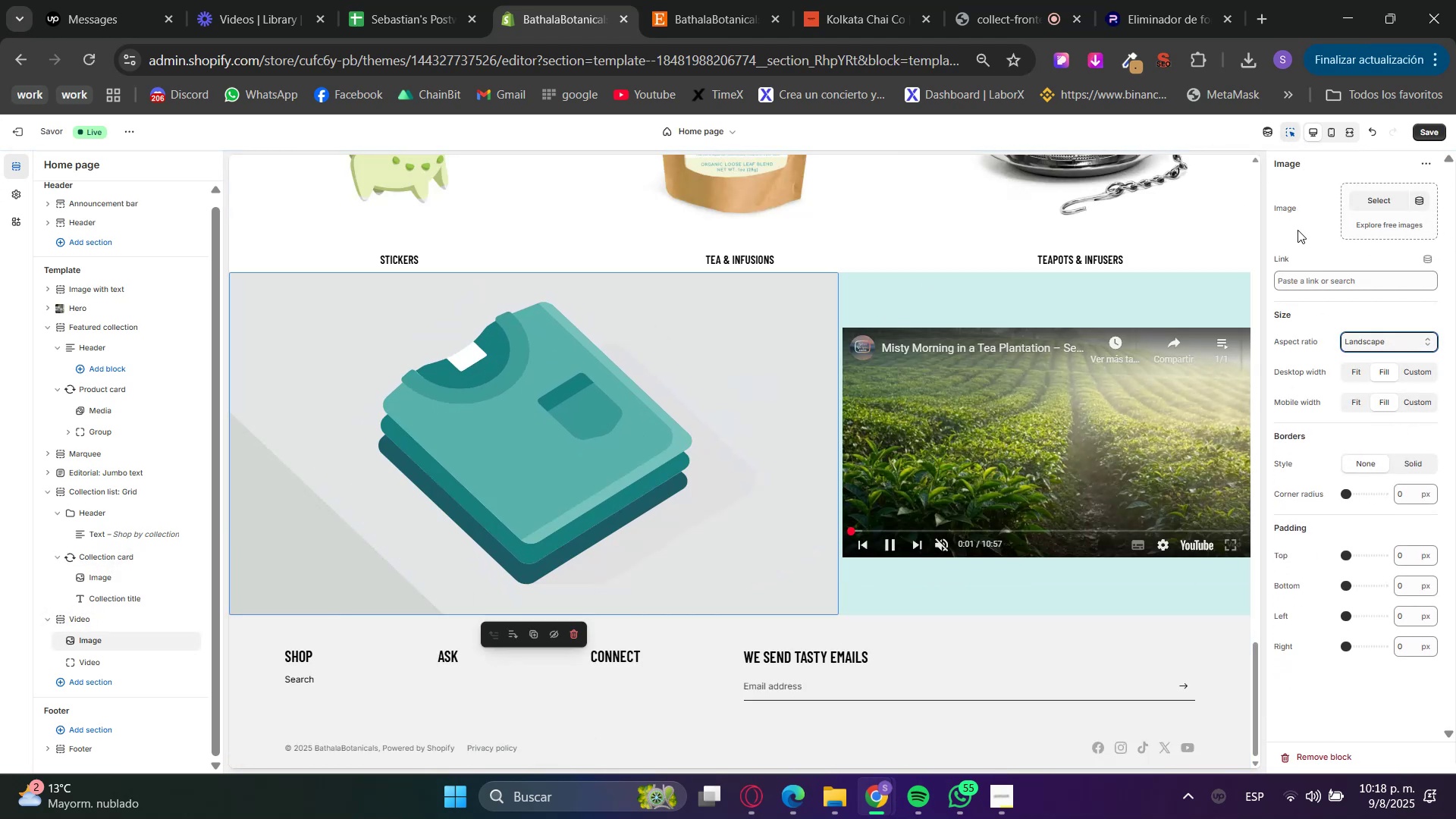 
left_click([1298, 230])
 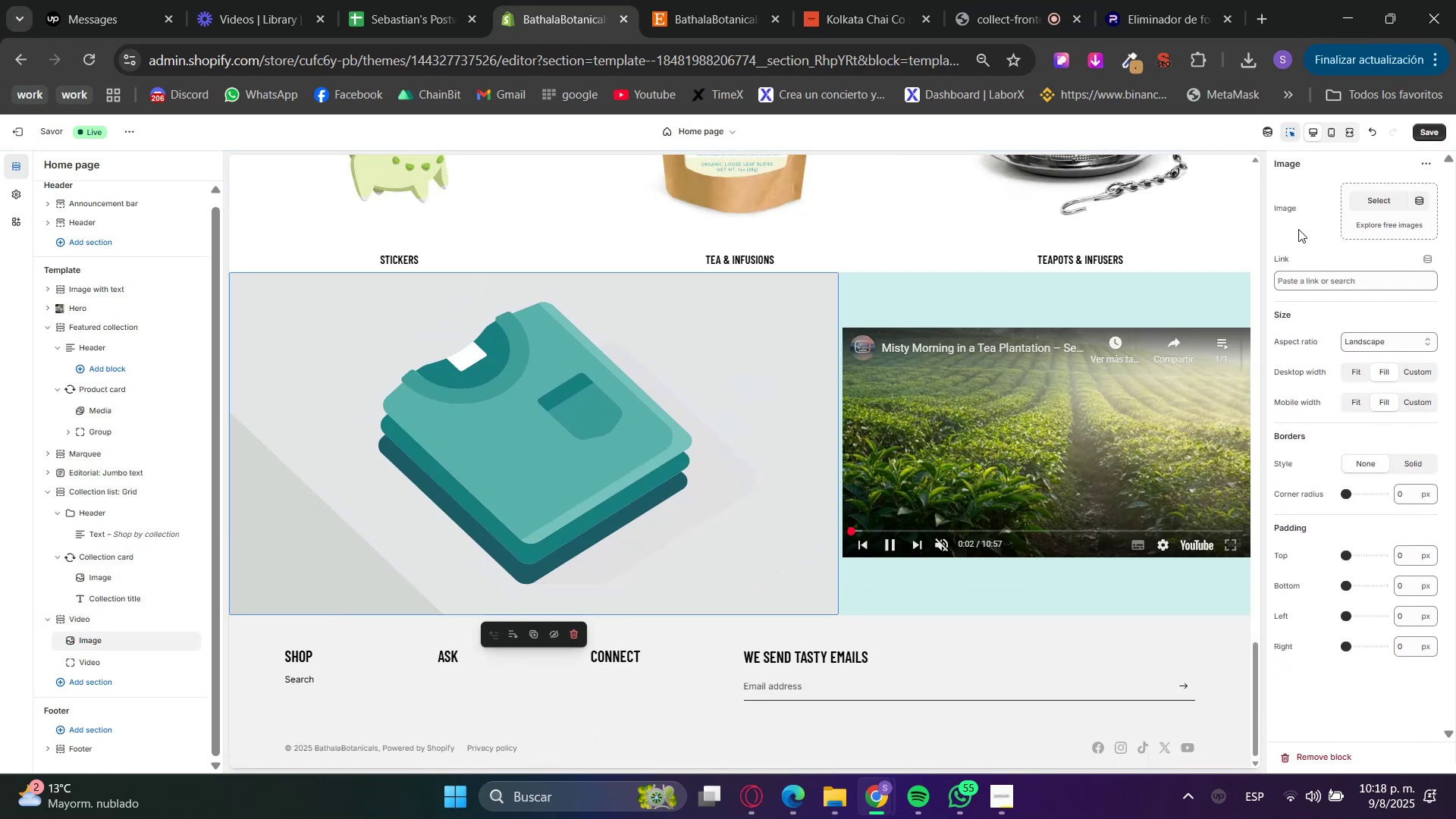 
key(Control+Z)
 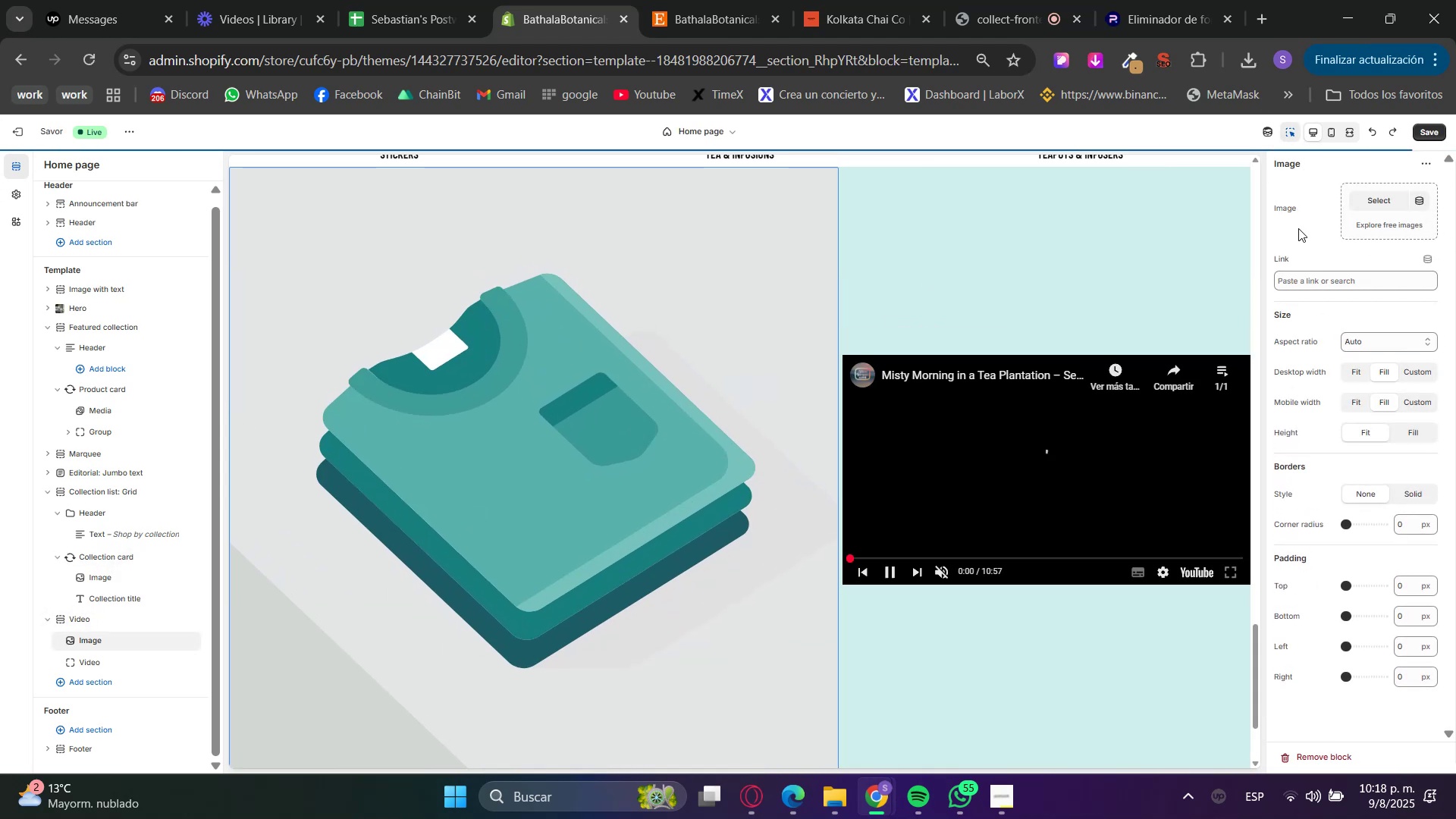 
left_click([1298, 228])
 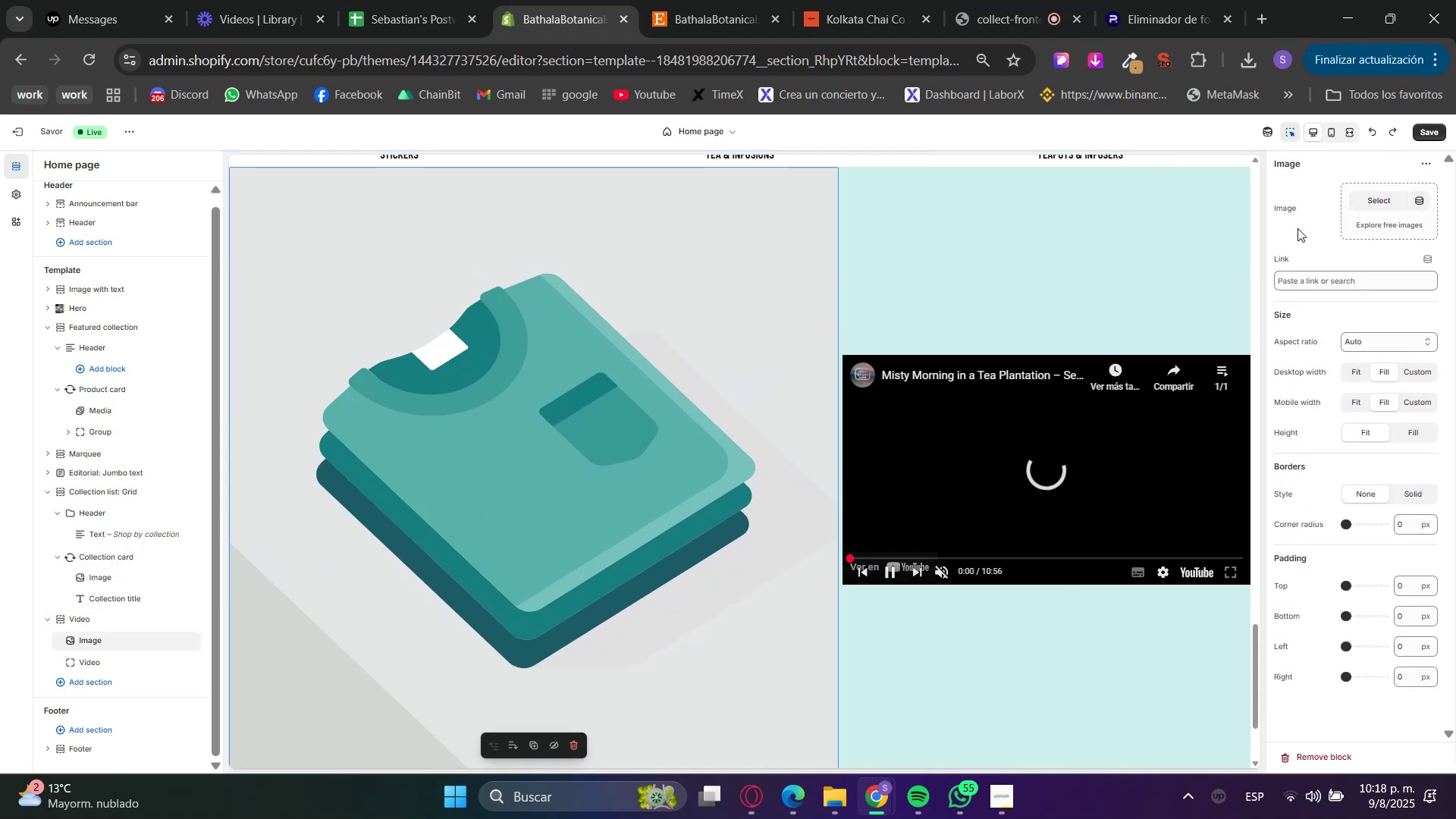 
key(Control+Z)
 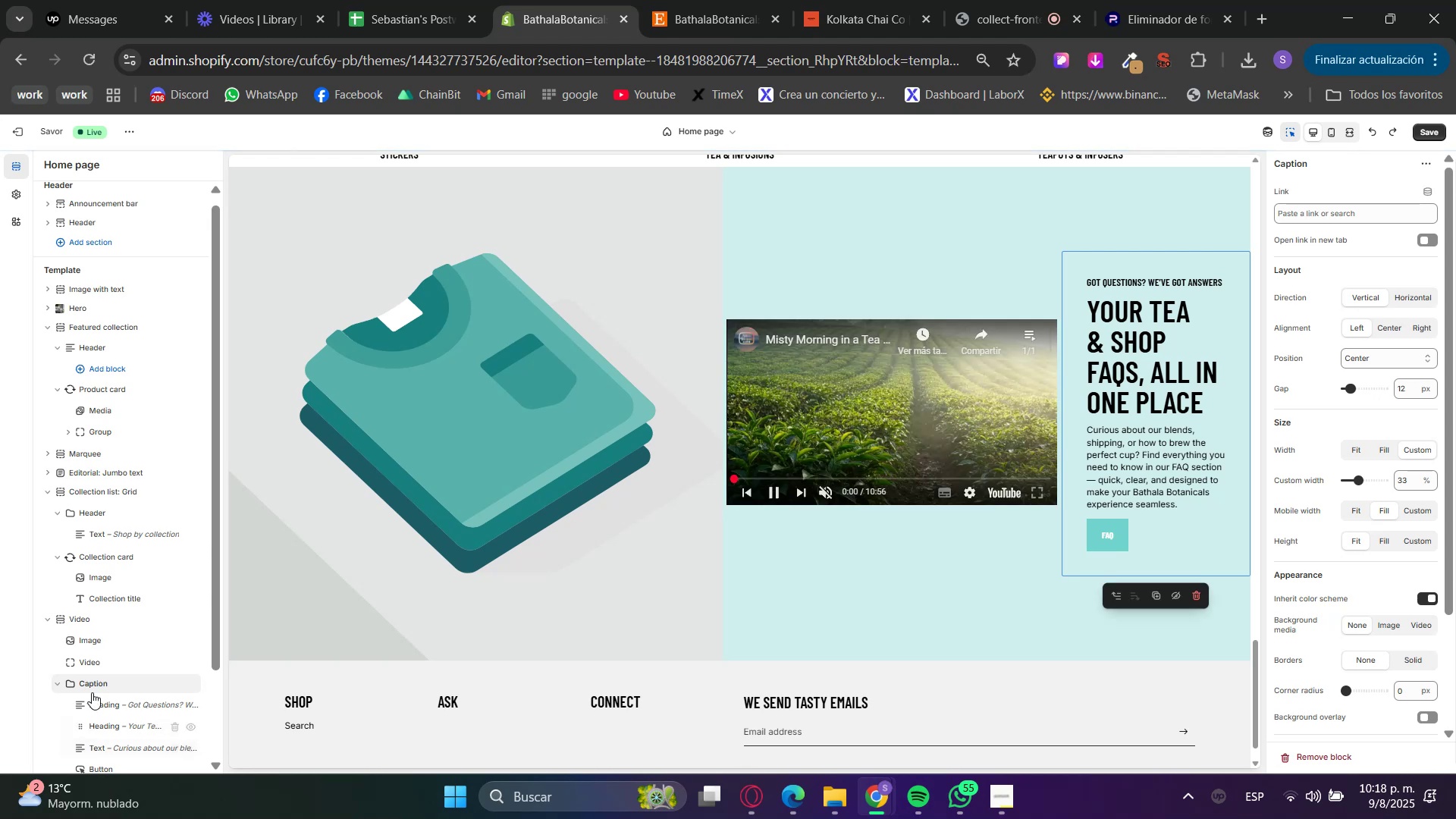 
left_click([85, 658])
 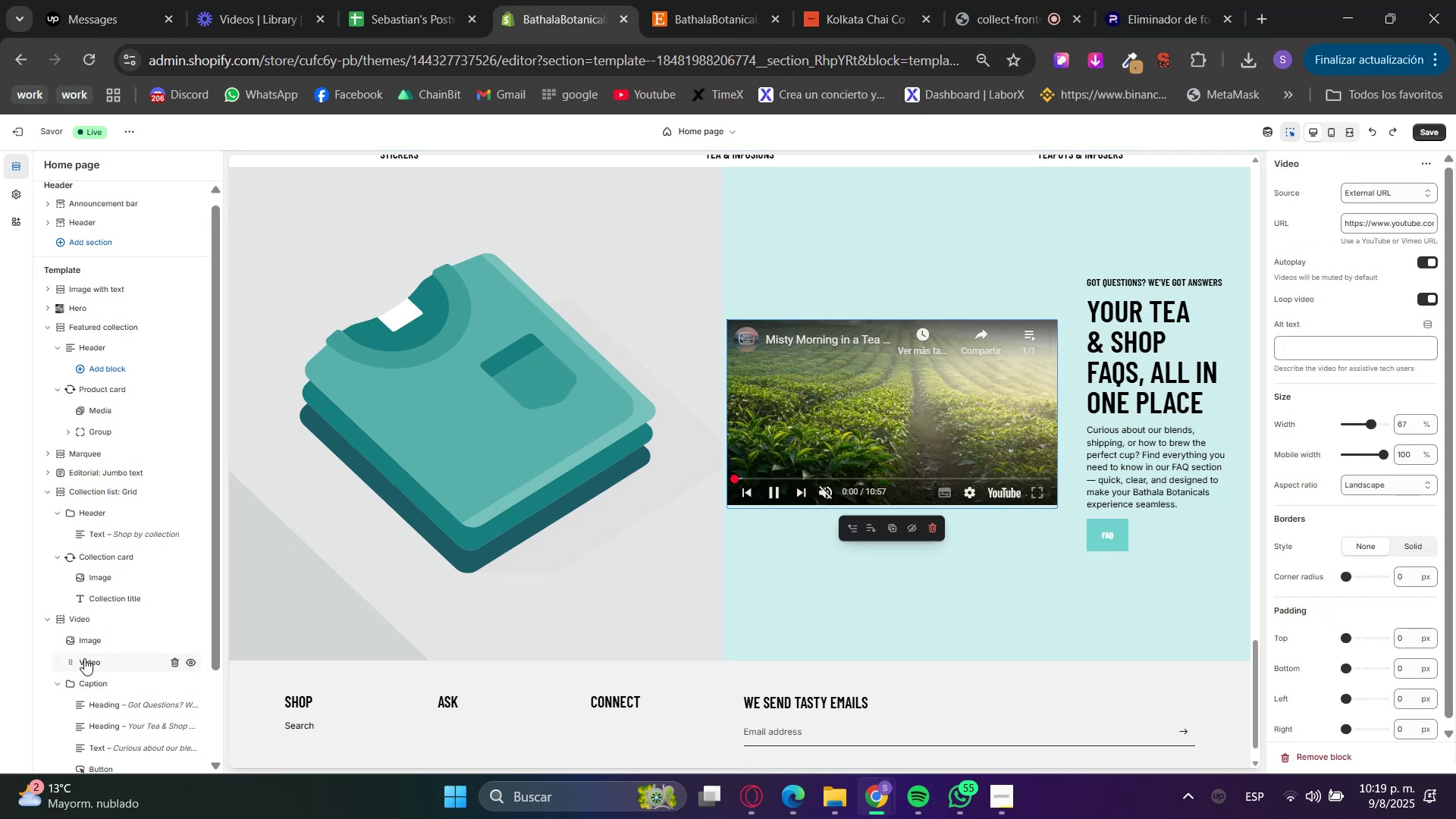 
right_click([84, 658])
 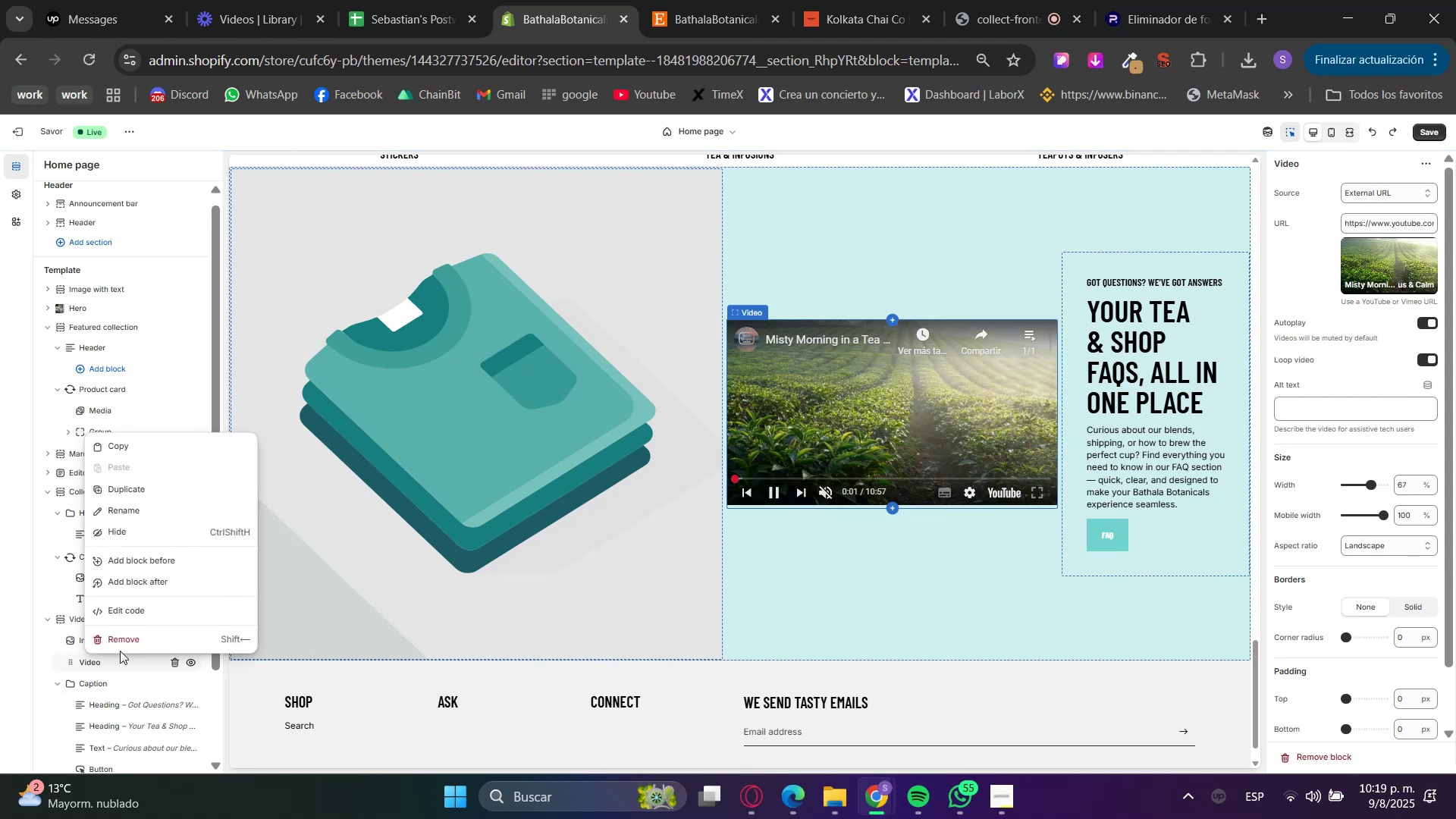 
left_click([131, 644])
 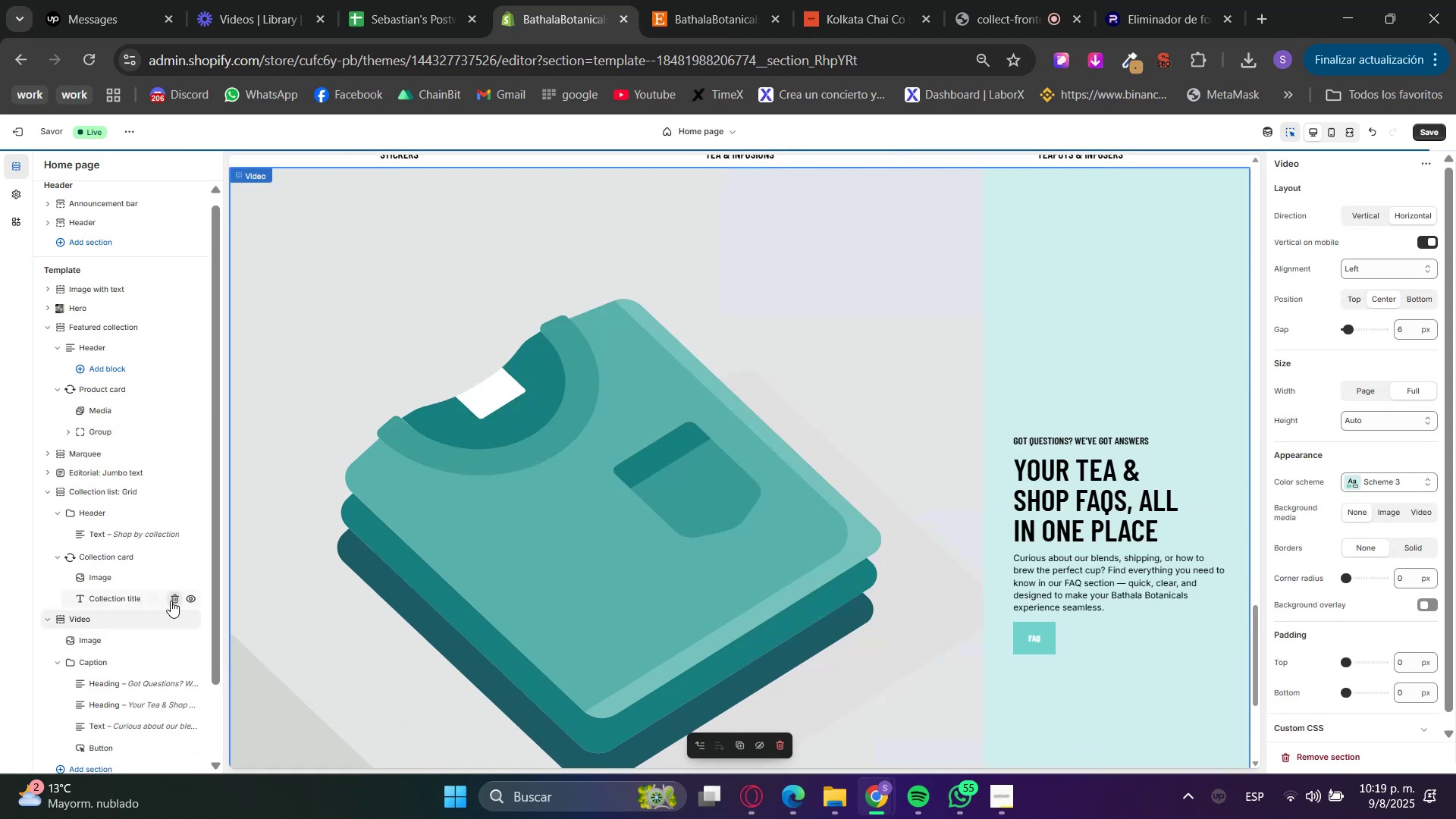 
left_click([578, 457])
 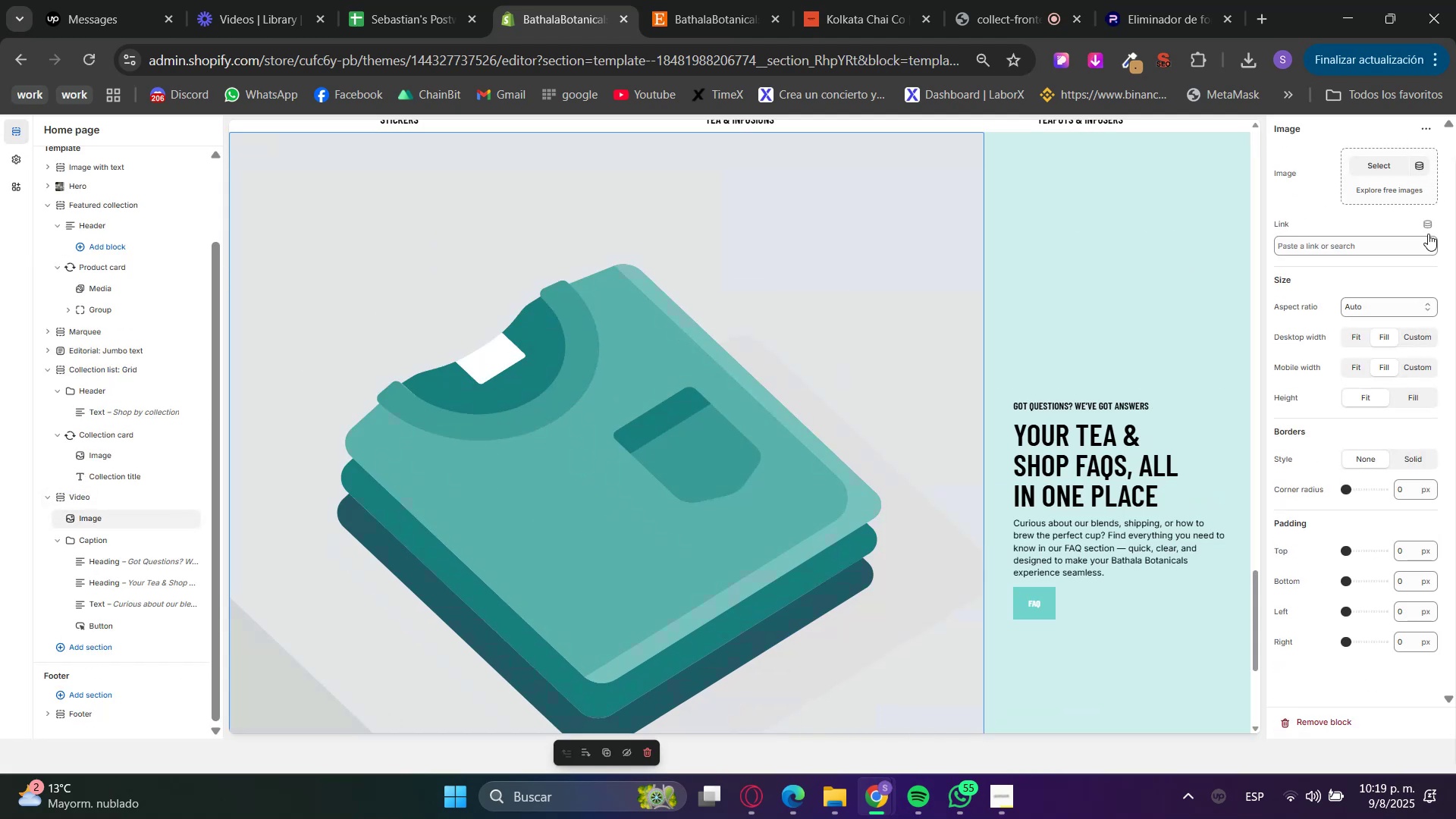 
left_click([1404, 313])
 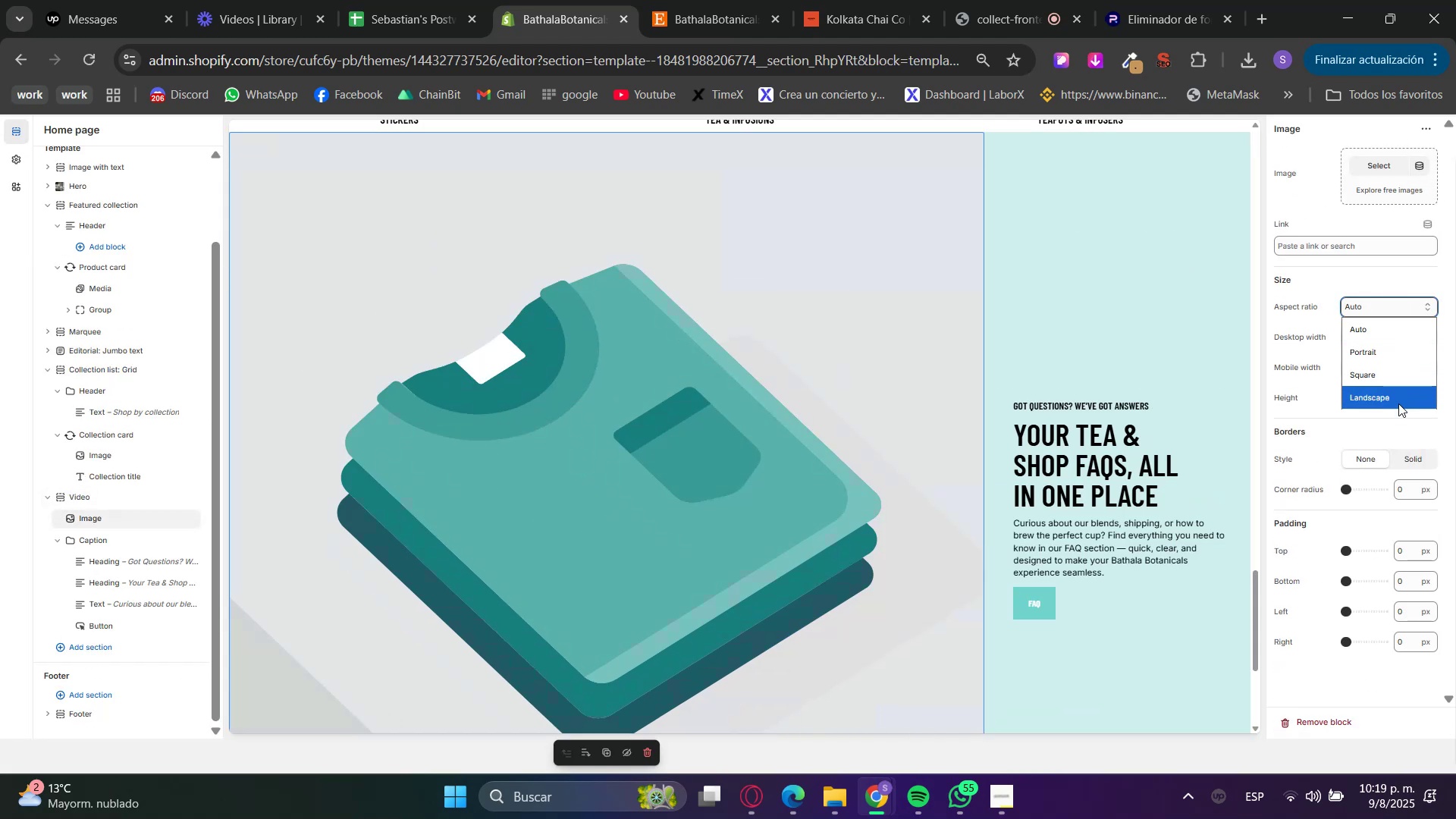 
double_click([1398, 403])
 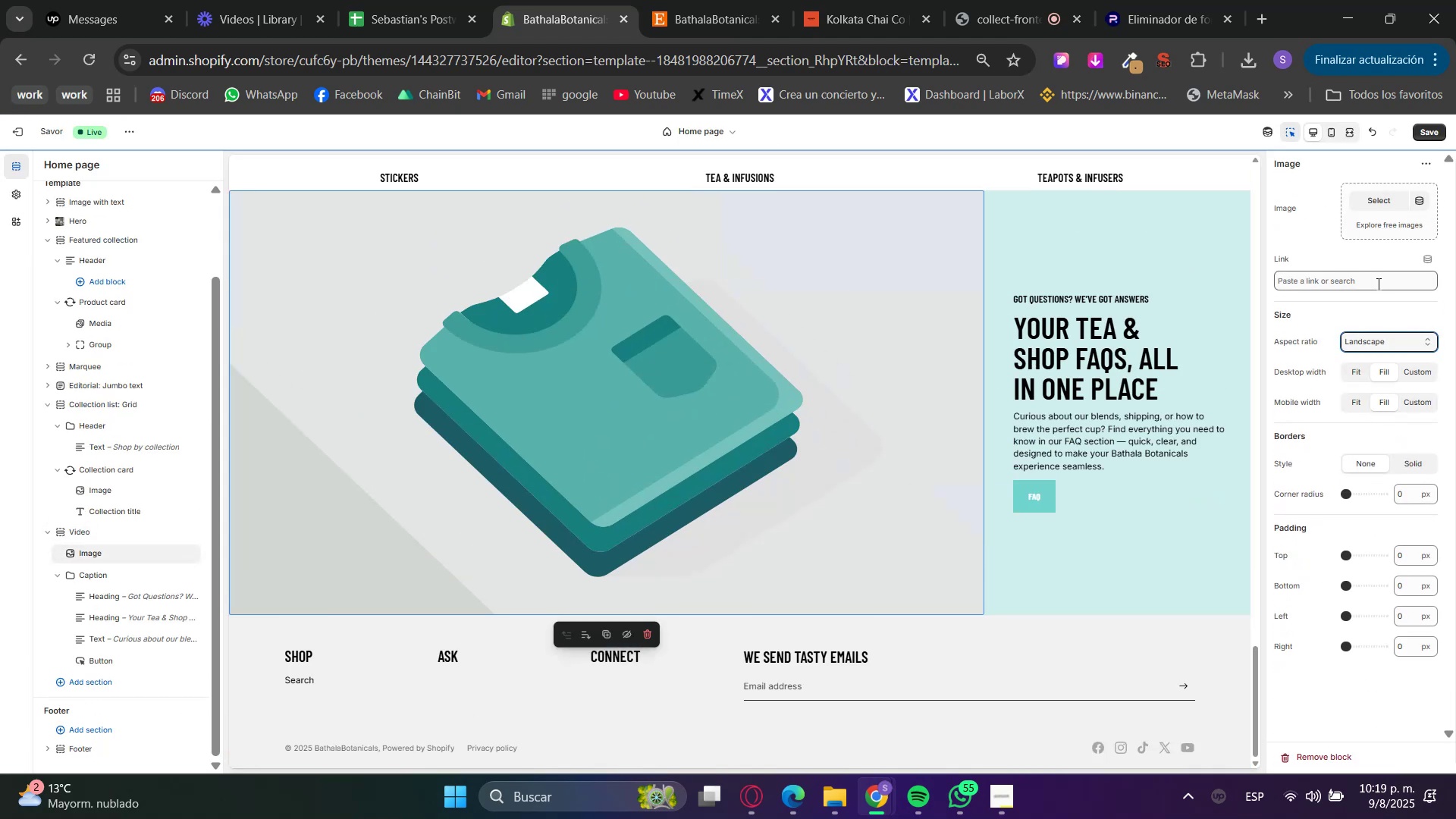 
left_click([1383, 309])
 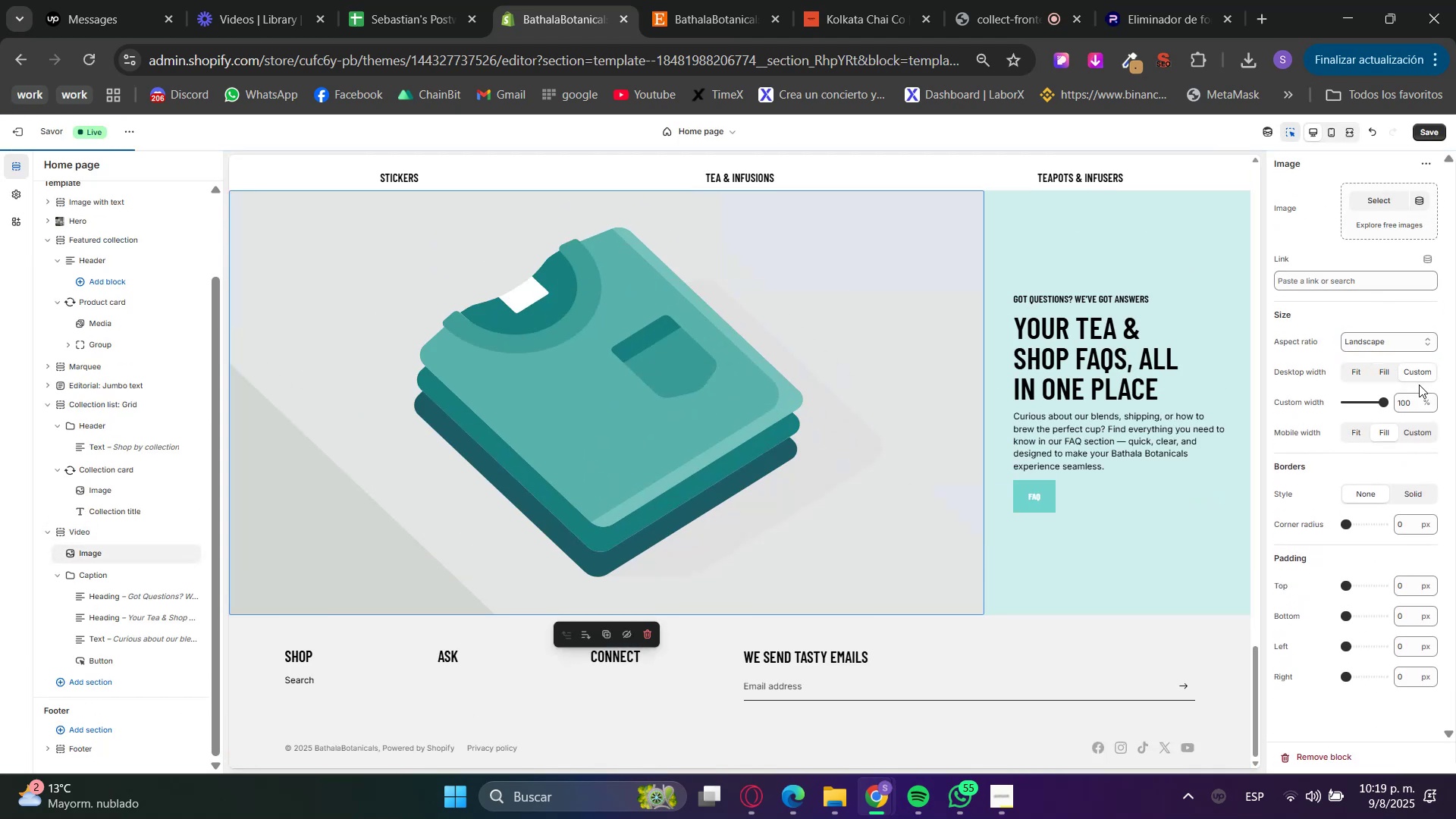 
double_click([1406, 406])
 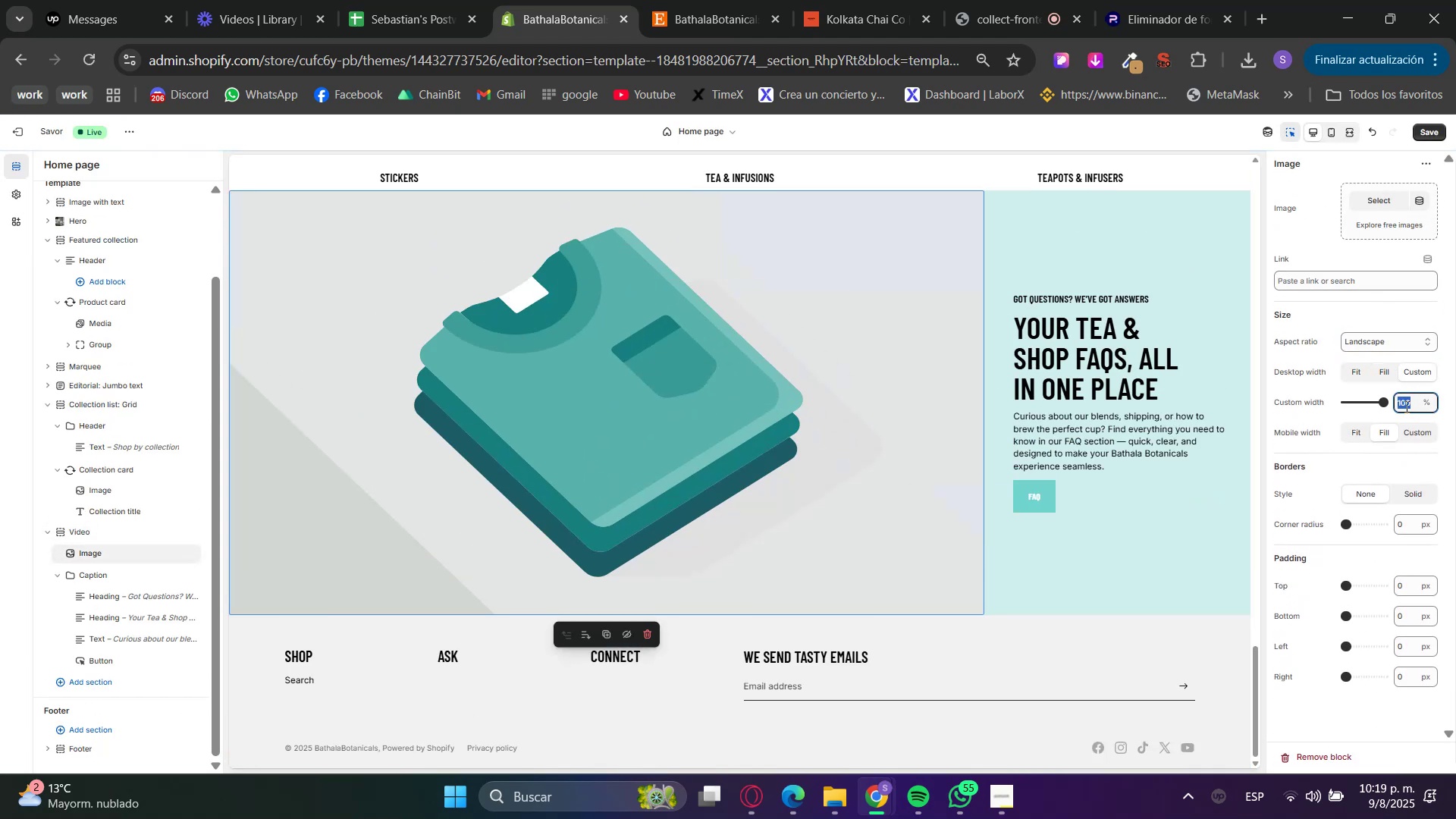 
key(Numpad5)
 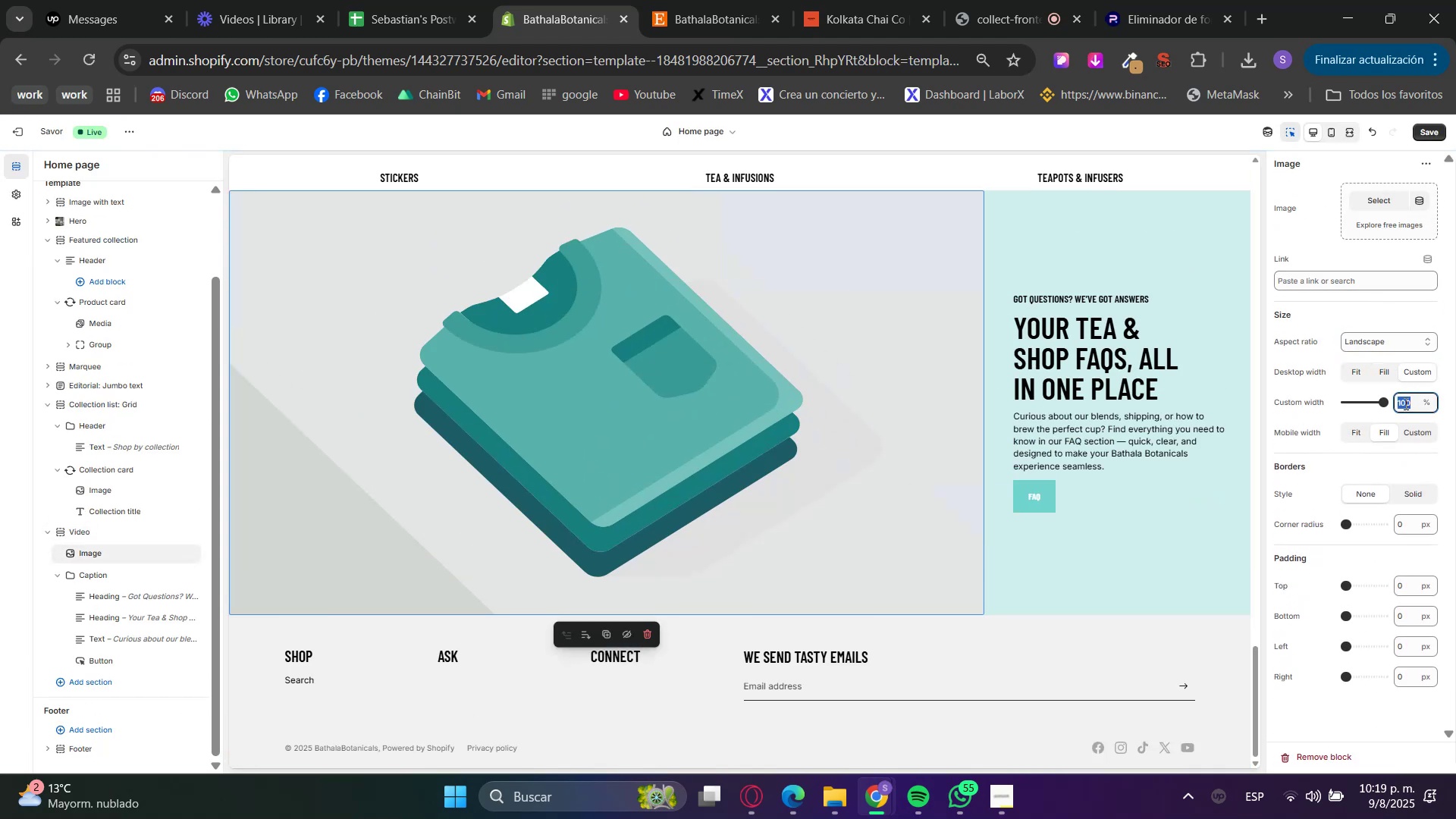 
key(Numpad0)
 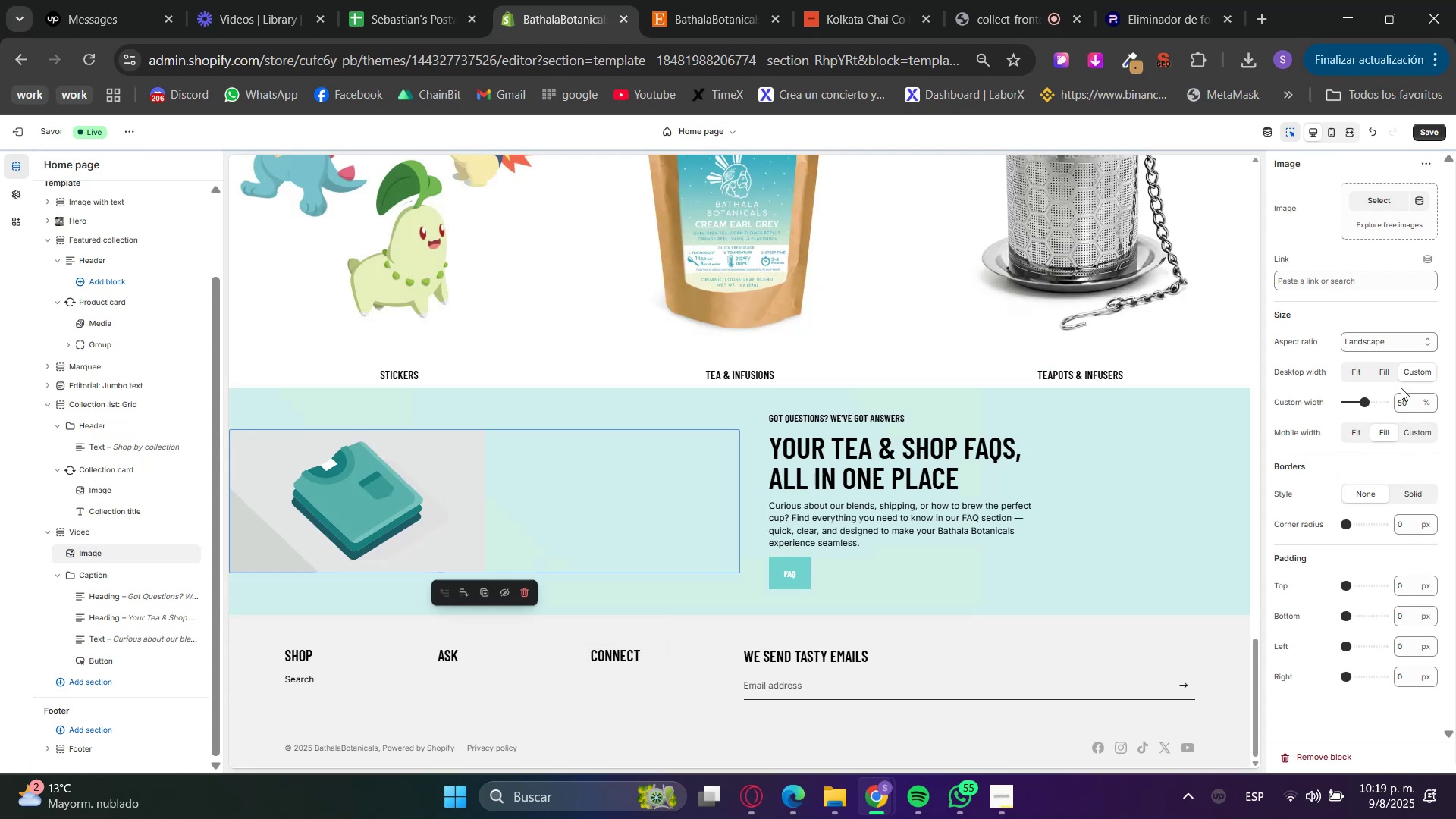 
double_click([1396, 411])
 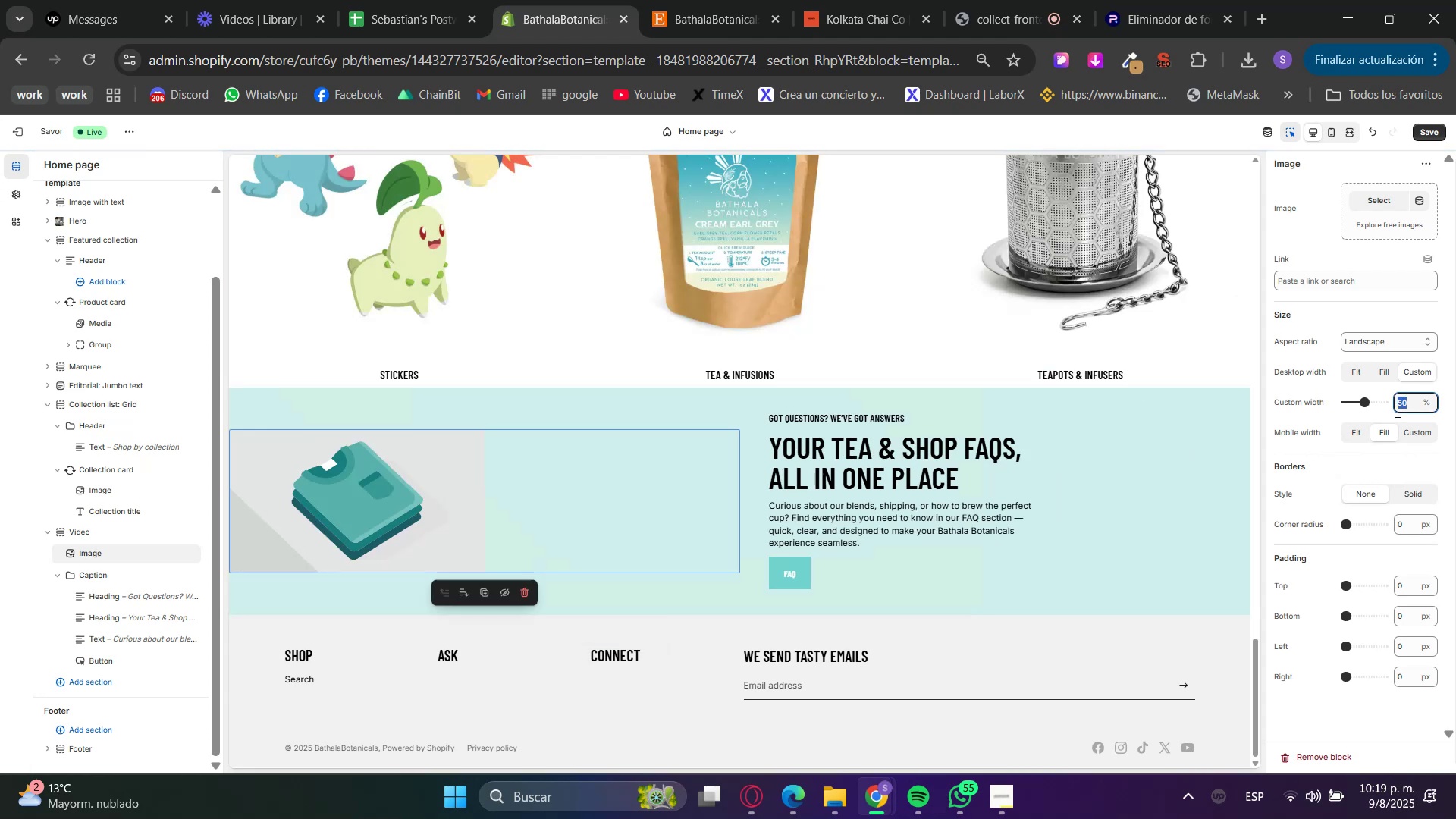 
key(Numpad7)
 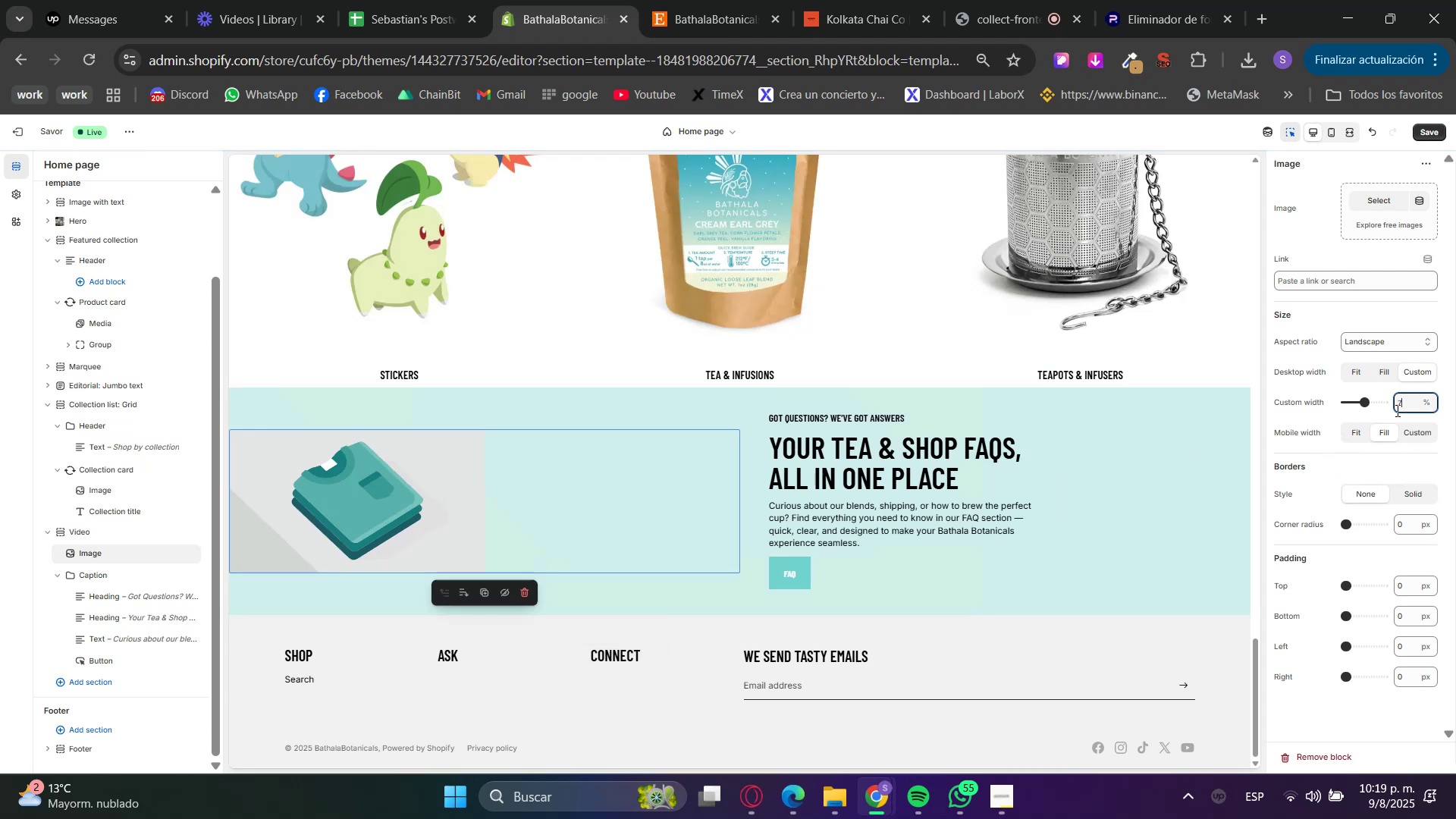 
key(Numpad5)
 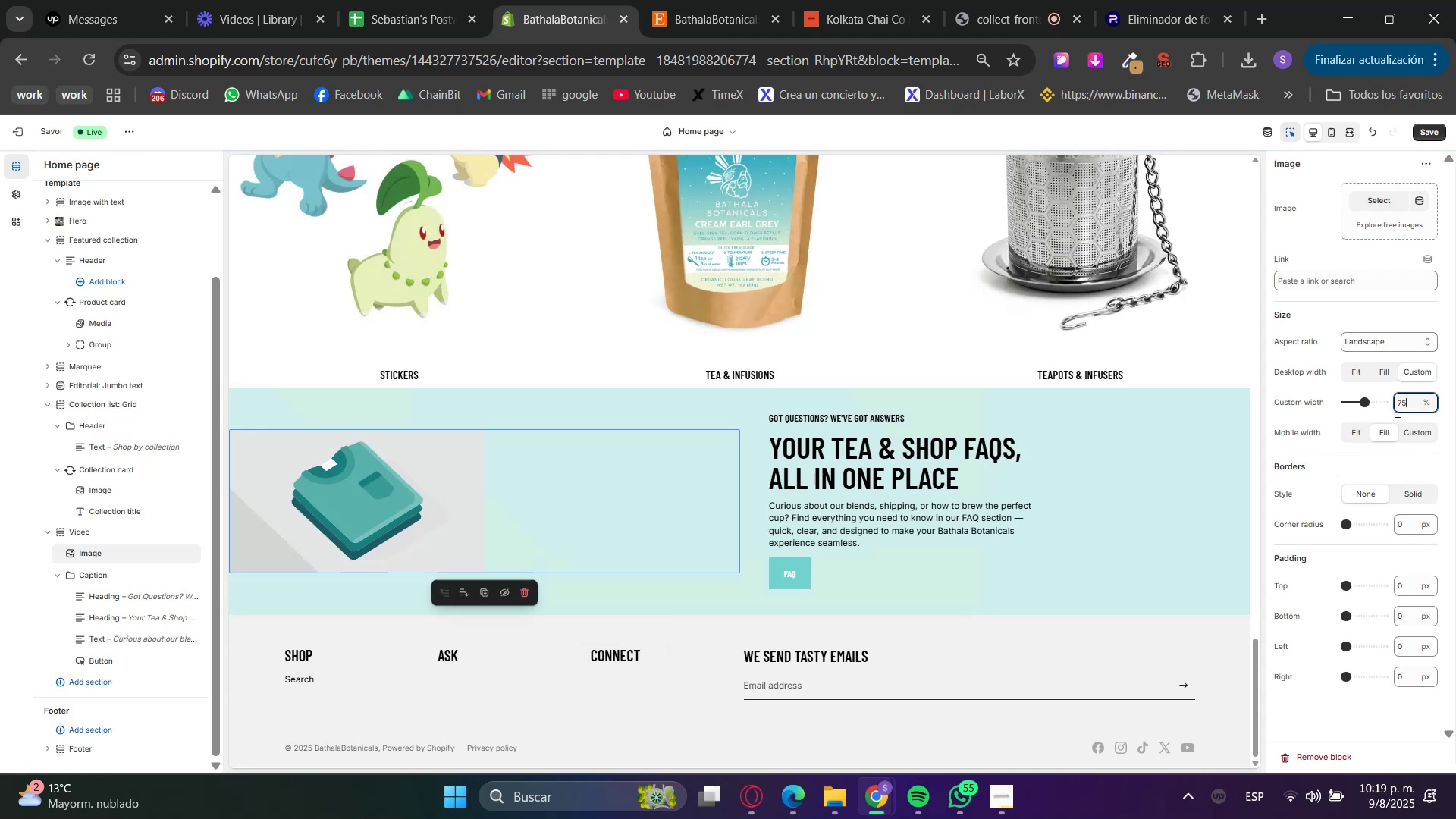 
left_click([1396, 413])
 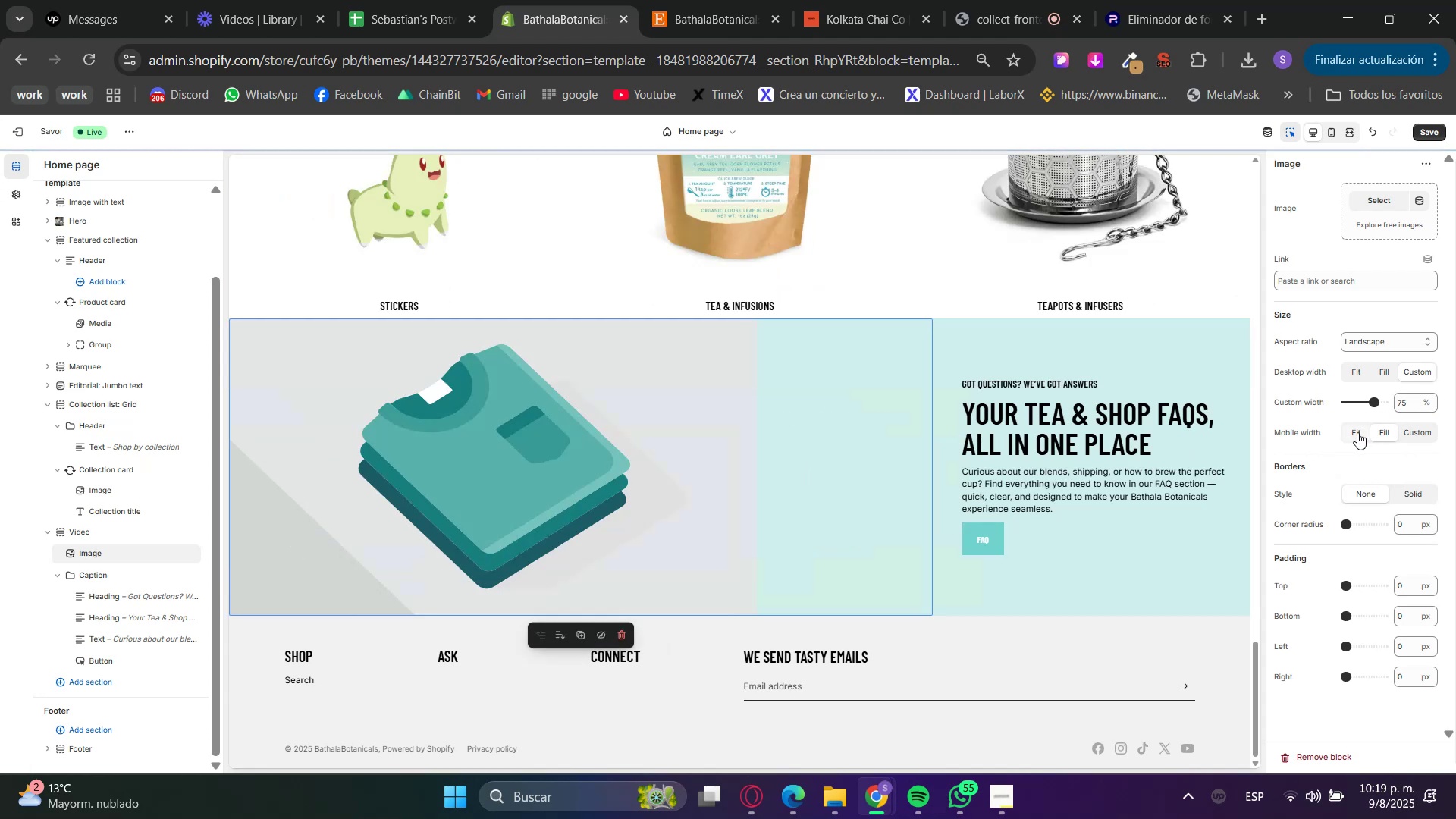 
left_click([1357, 432])
 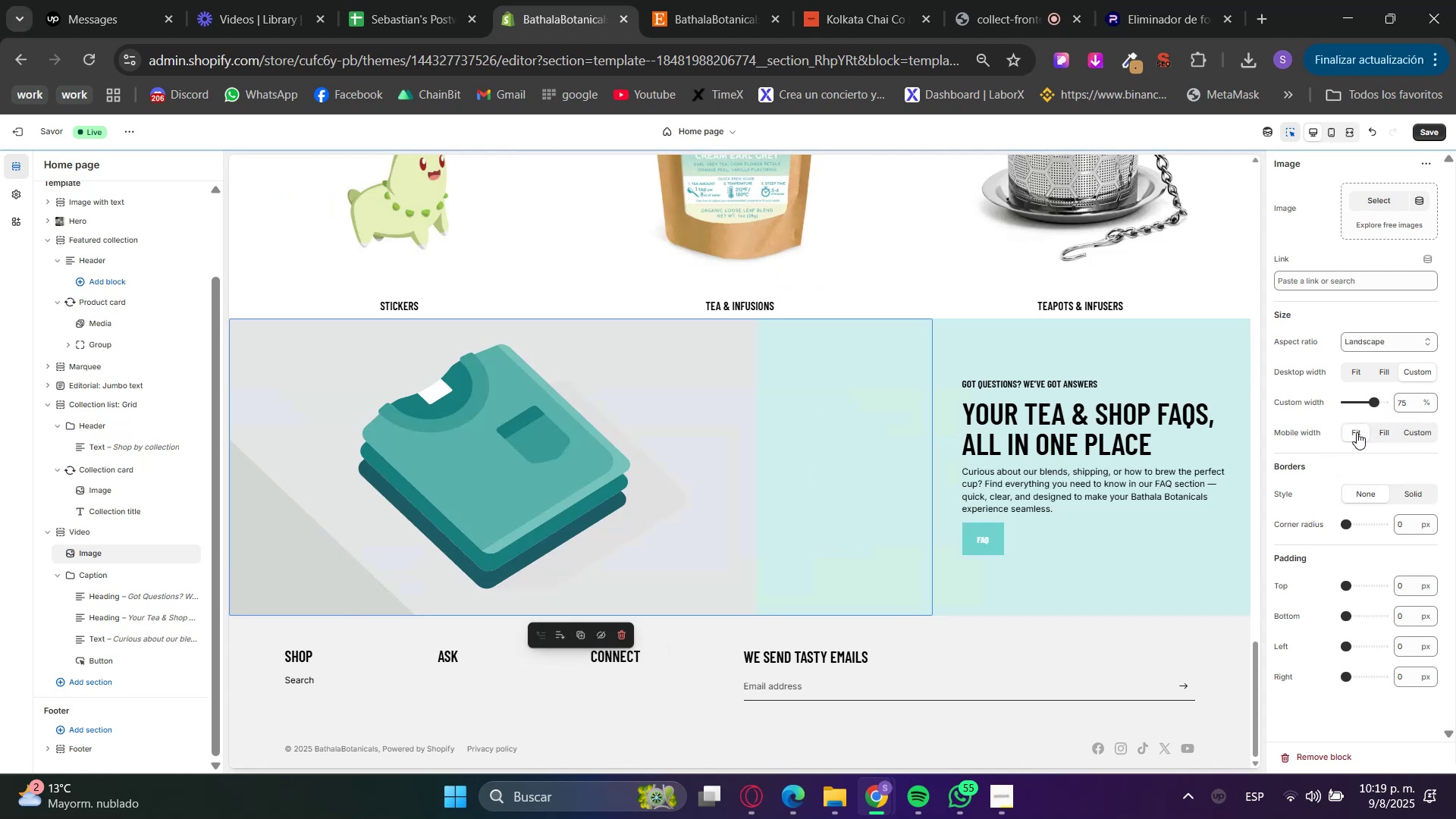 
left_click([1374, 441])
 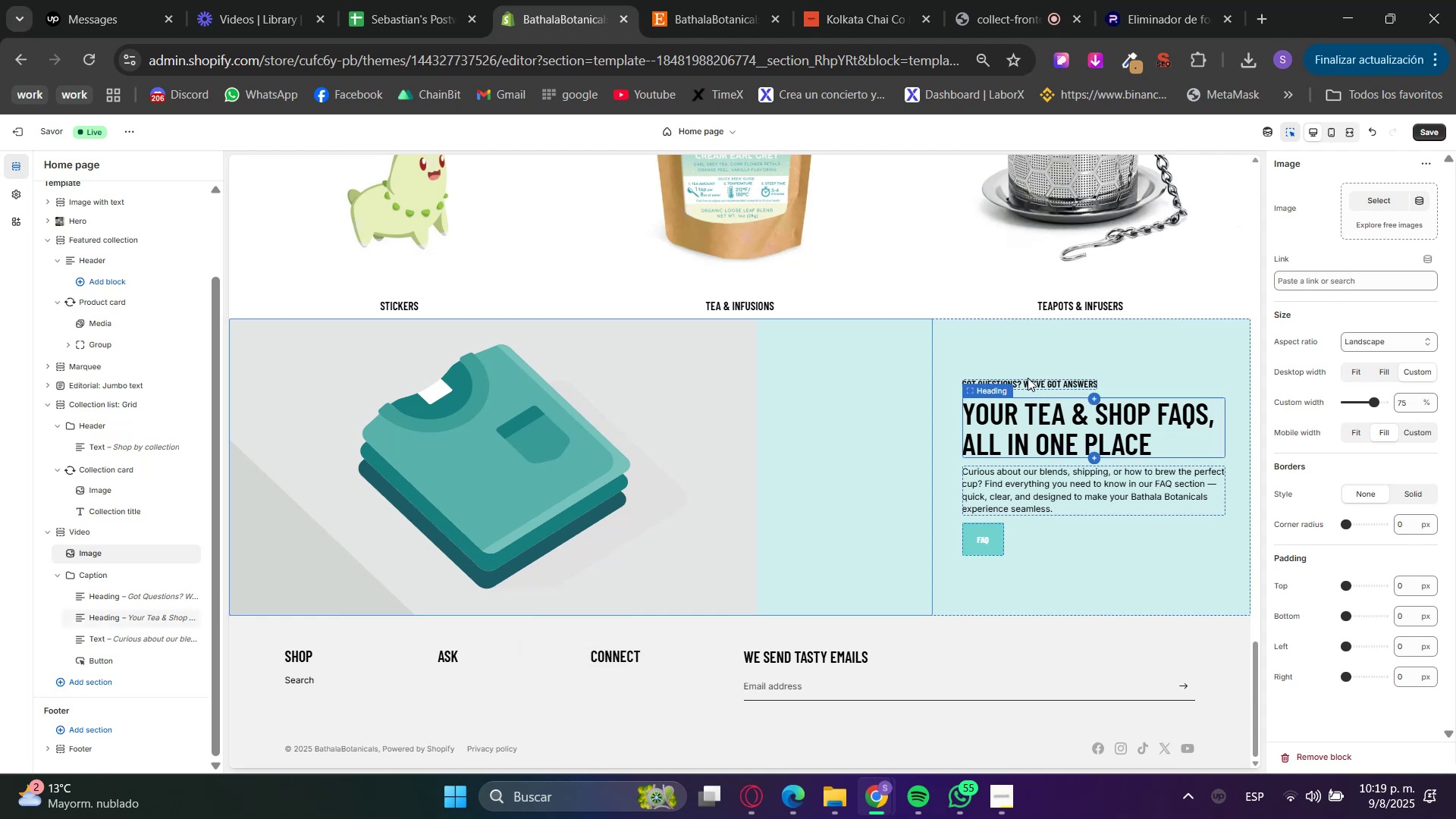 
wait(7.79)
 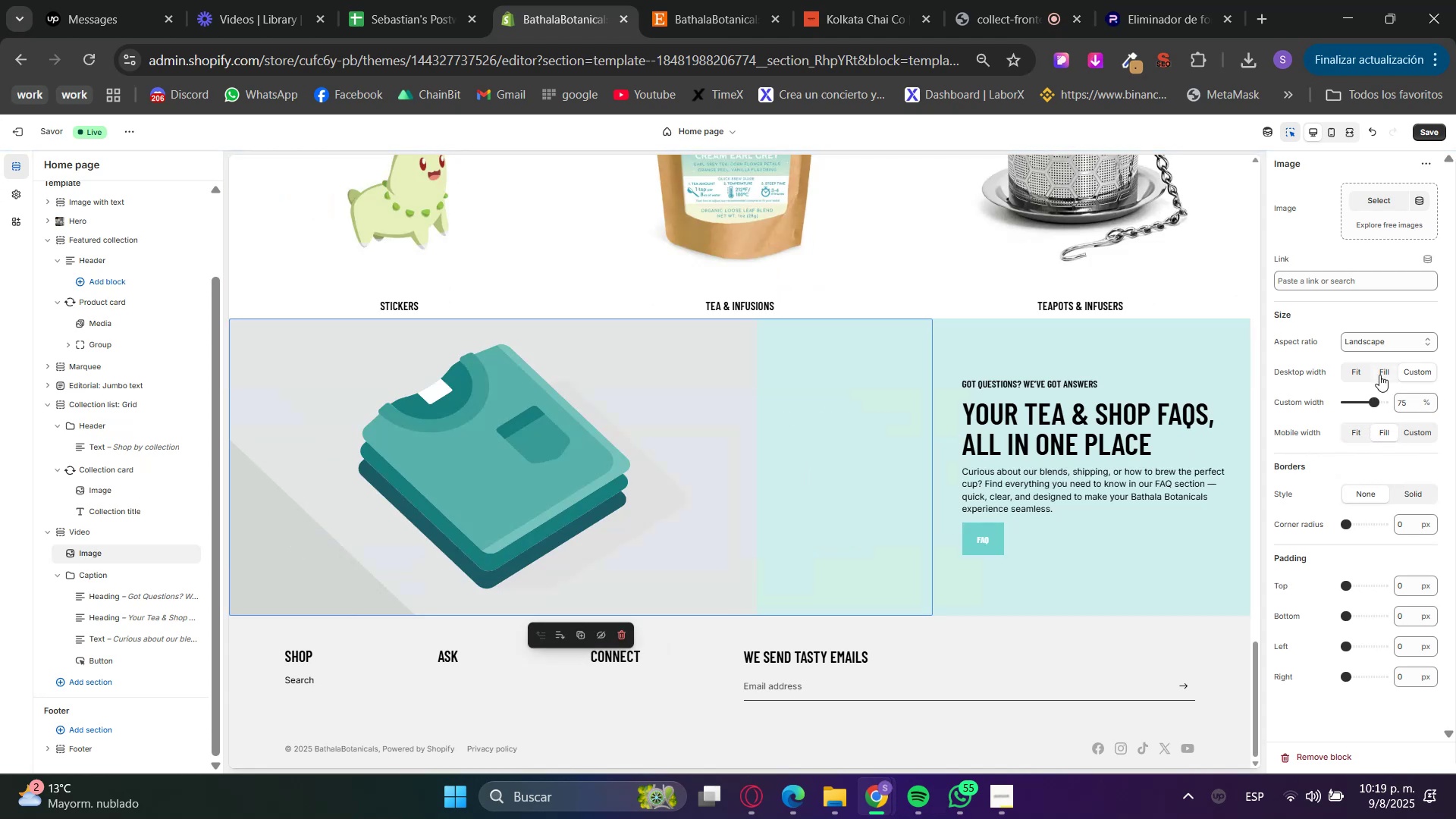 
left_click([108, 574])
 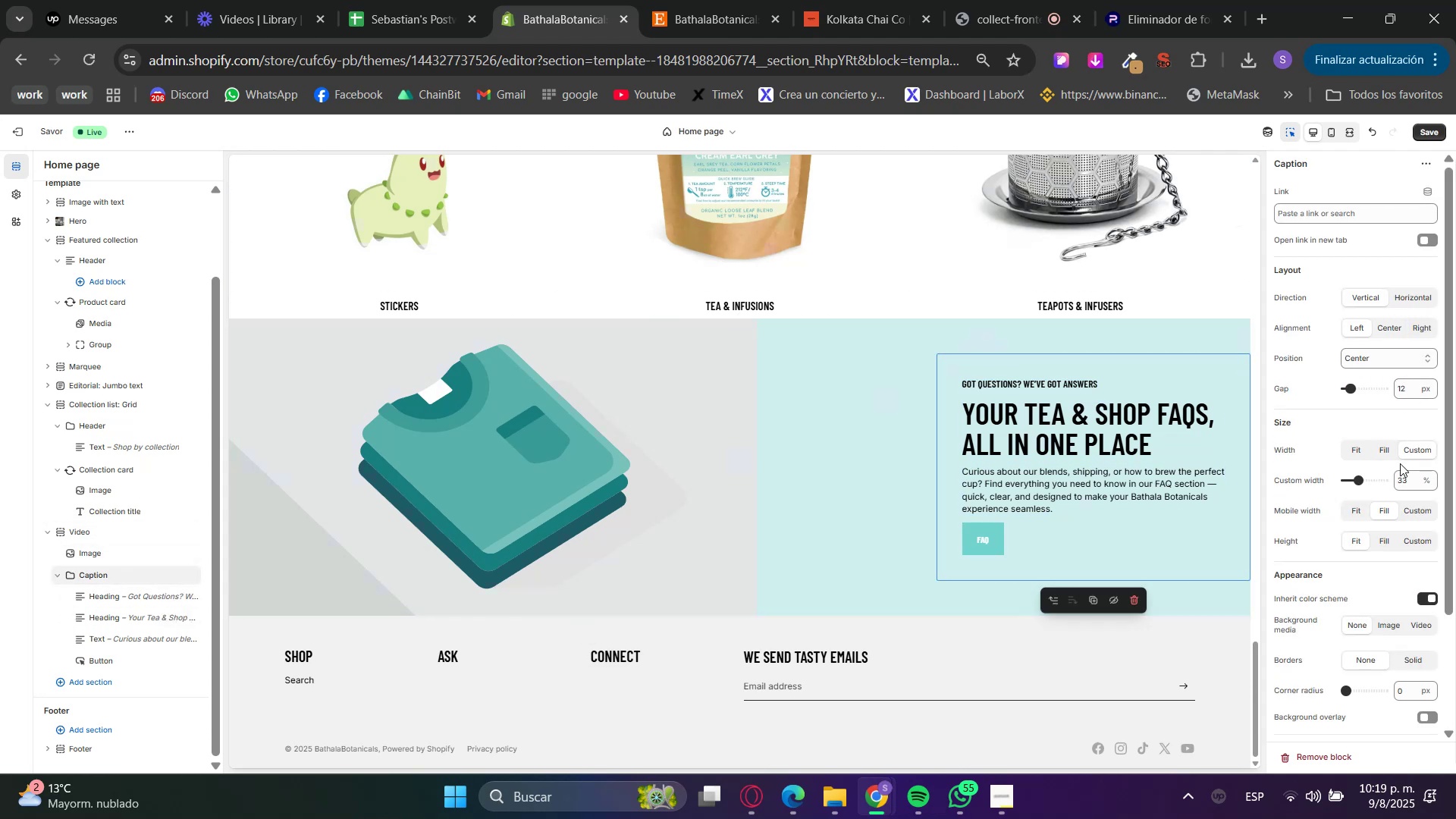 
double_click([1400, 480])
 